 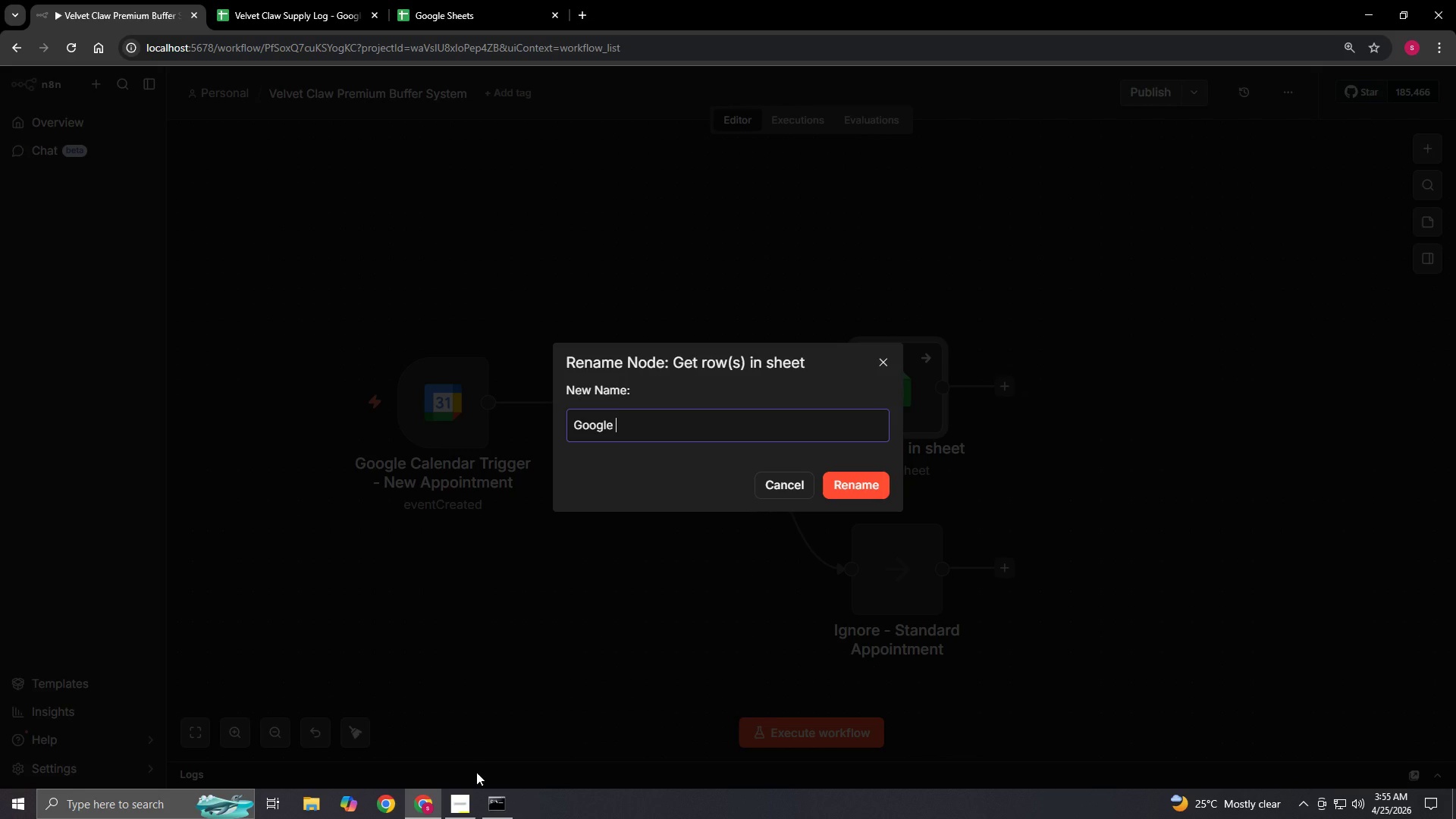 
hold_key(key=ShiftLeft, duration=0.39)
 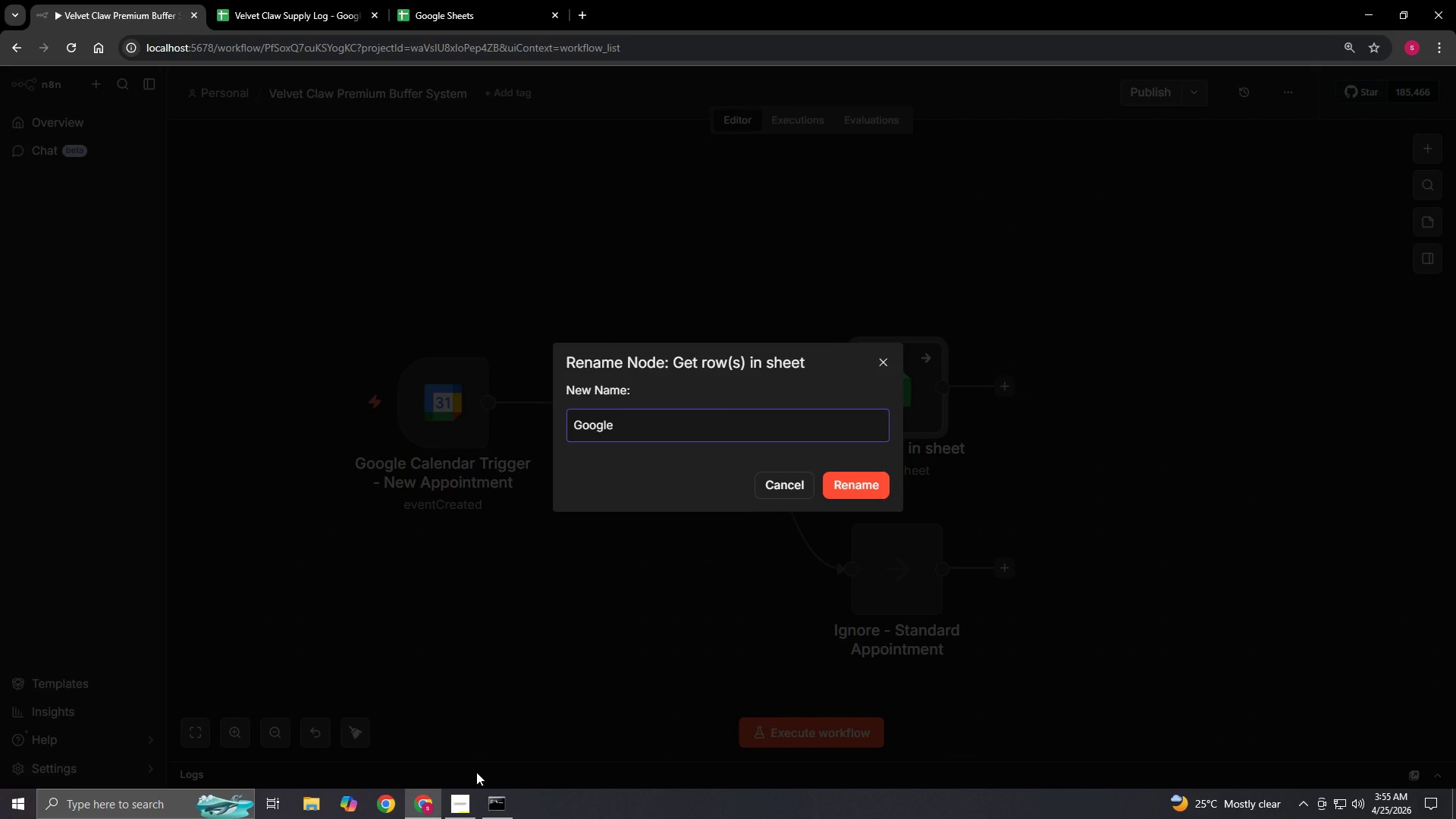 
type(Sheets - Read Supply Inventory)
 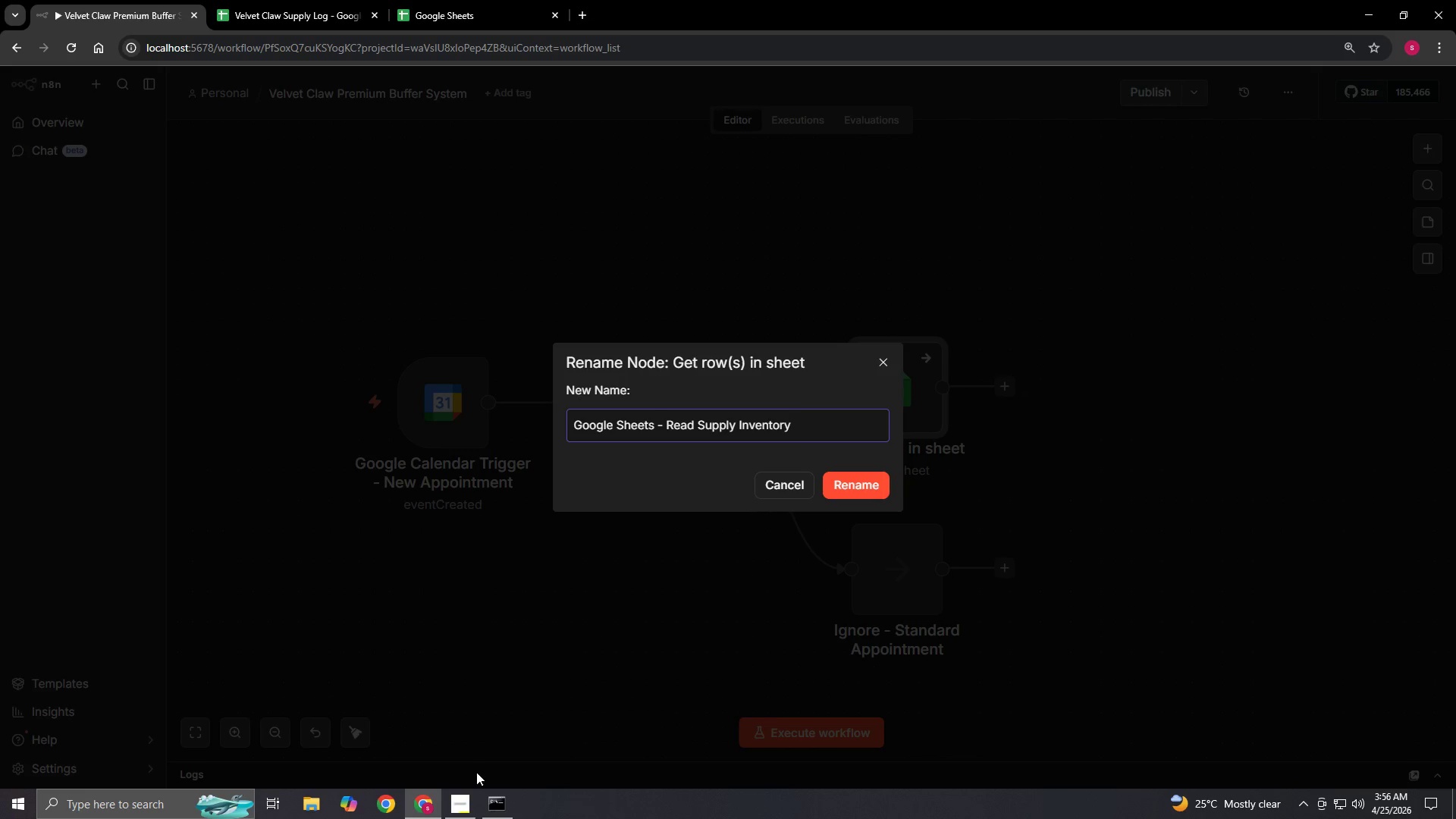 
wait(7.27)
 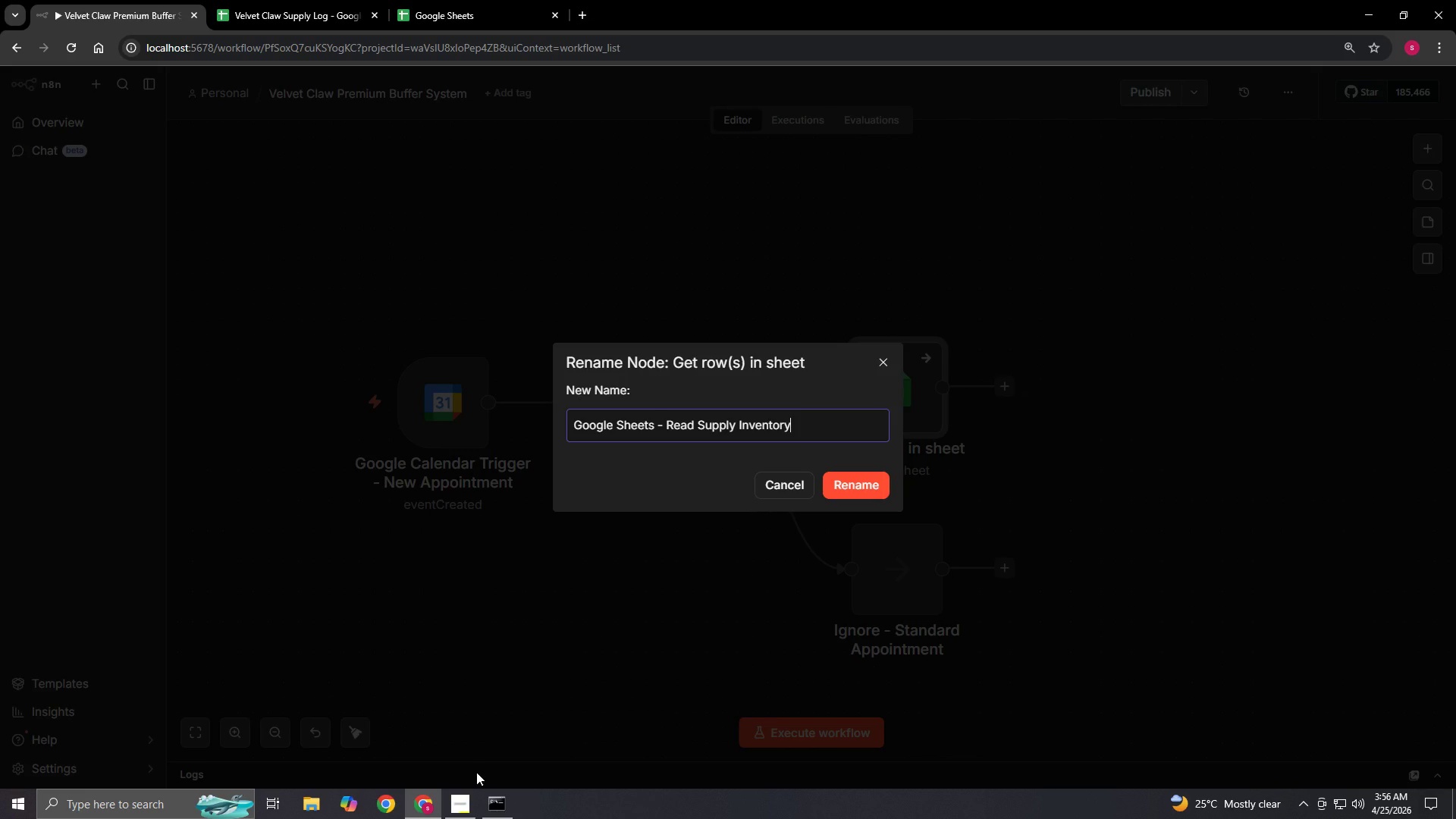 
left_click([838, 485])
 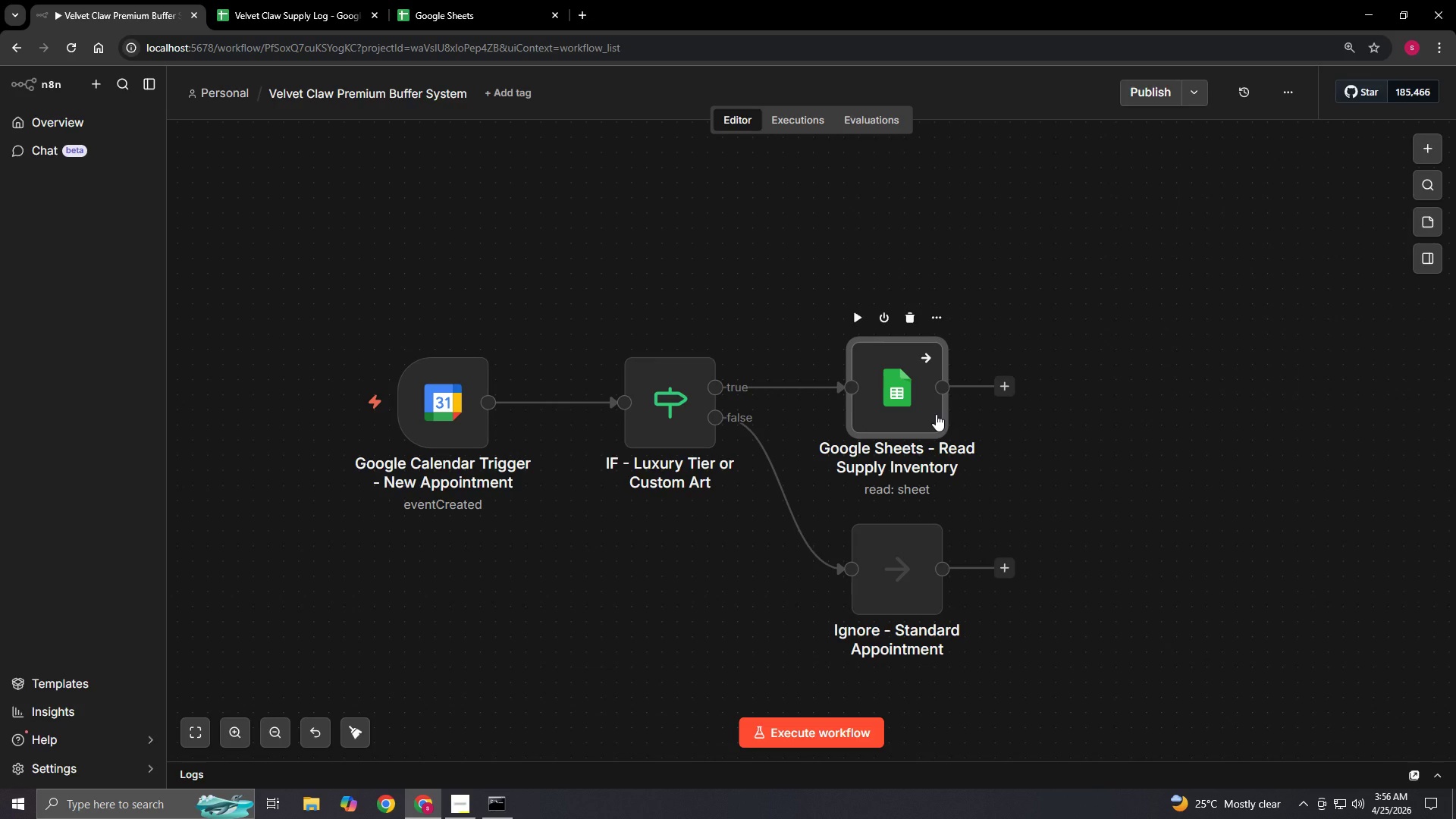 
wait(18.97)
 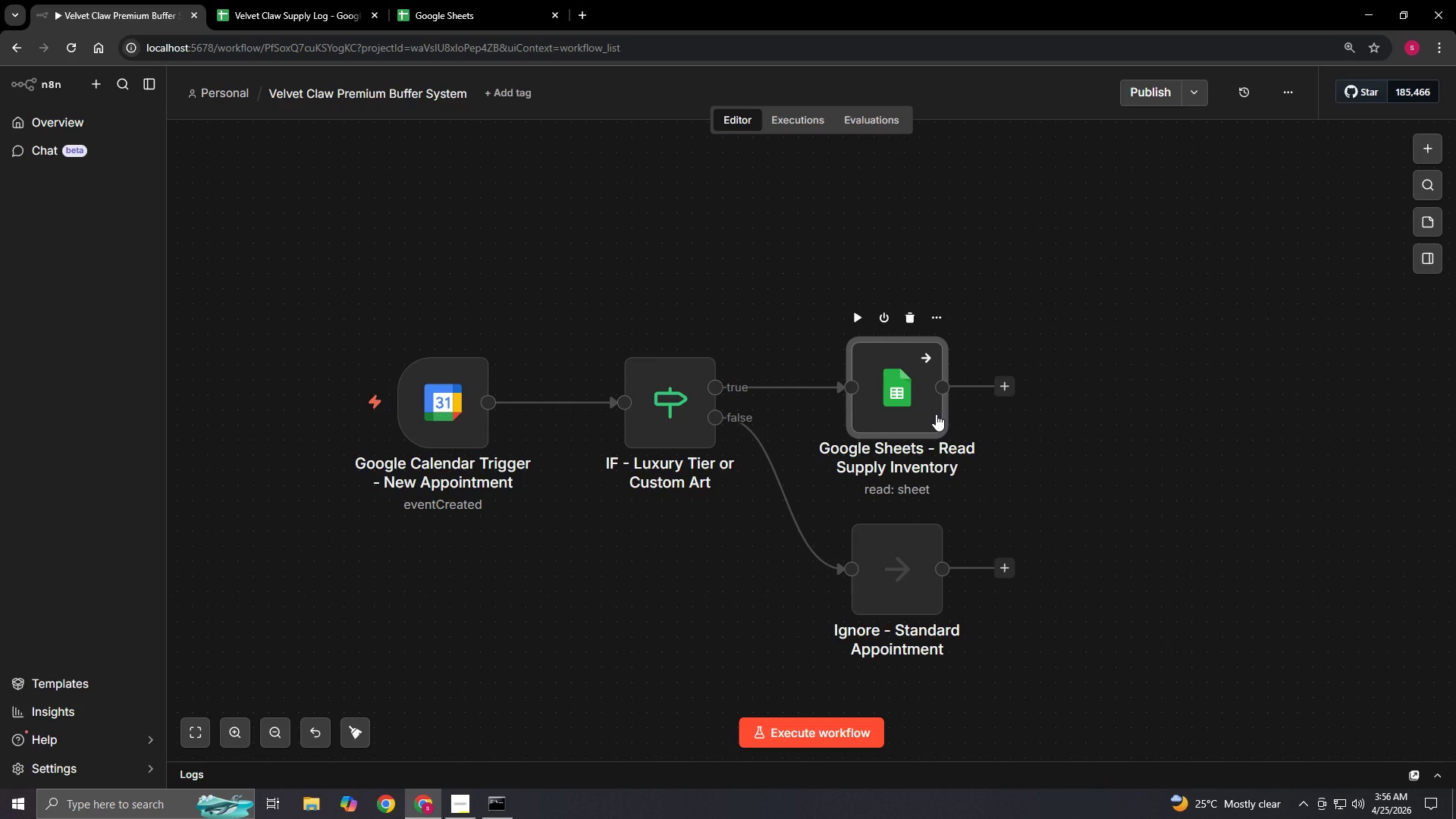 
left_click_drag(start_coordinate=[999, 386], to_coordinate=[1069, 389])
 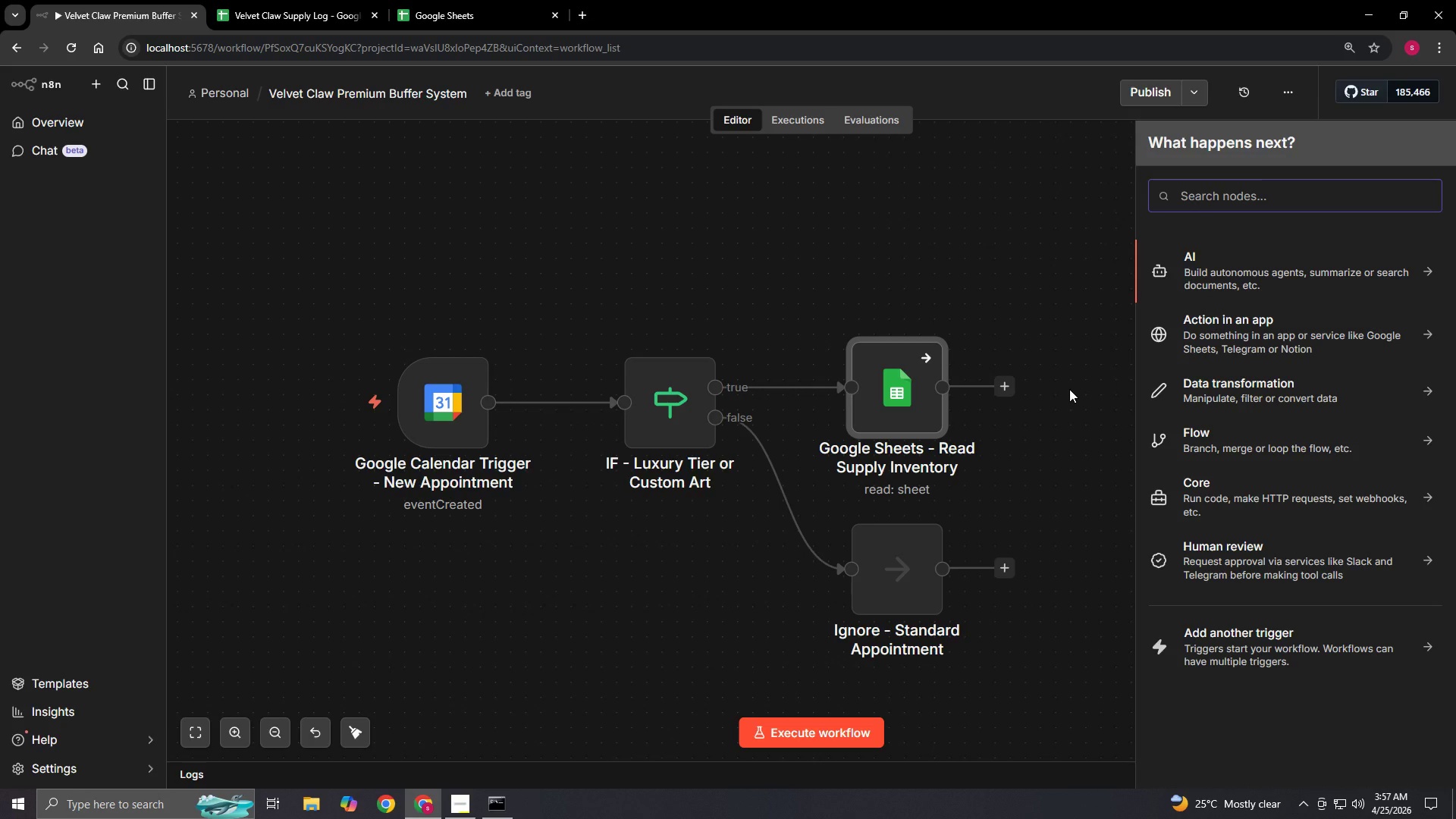 
wait(82.34)
 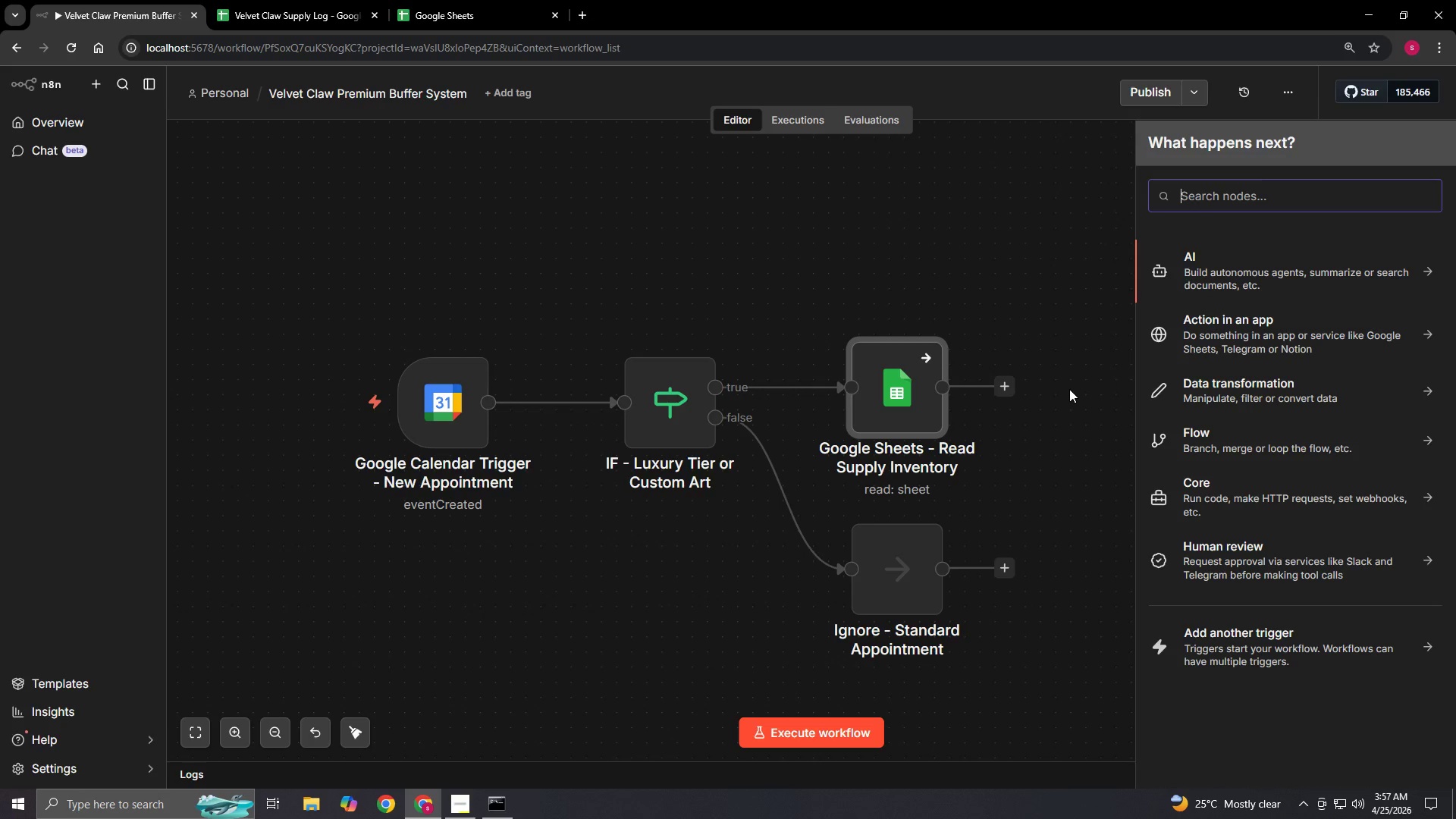 
type(If)
 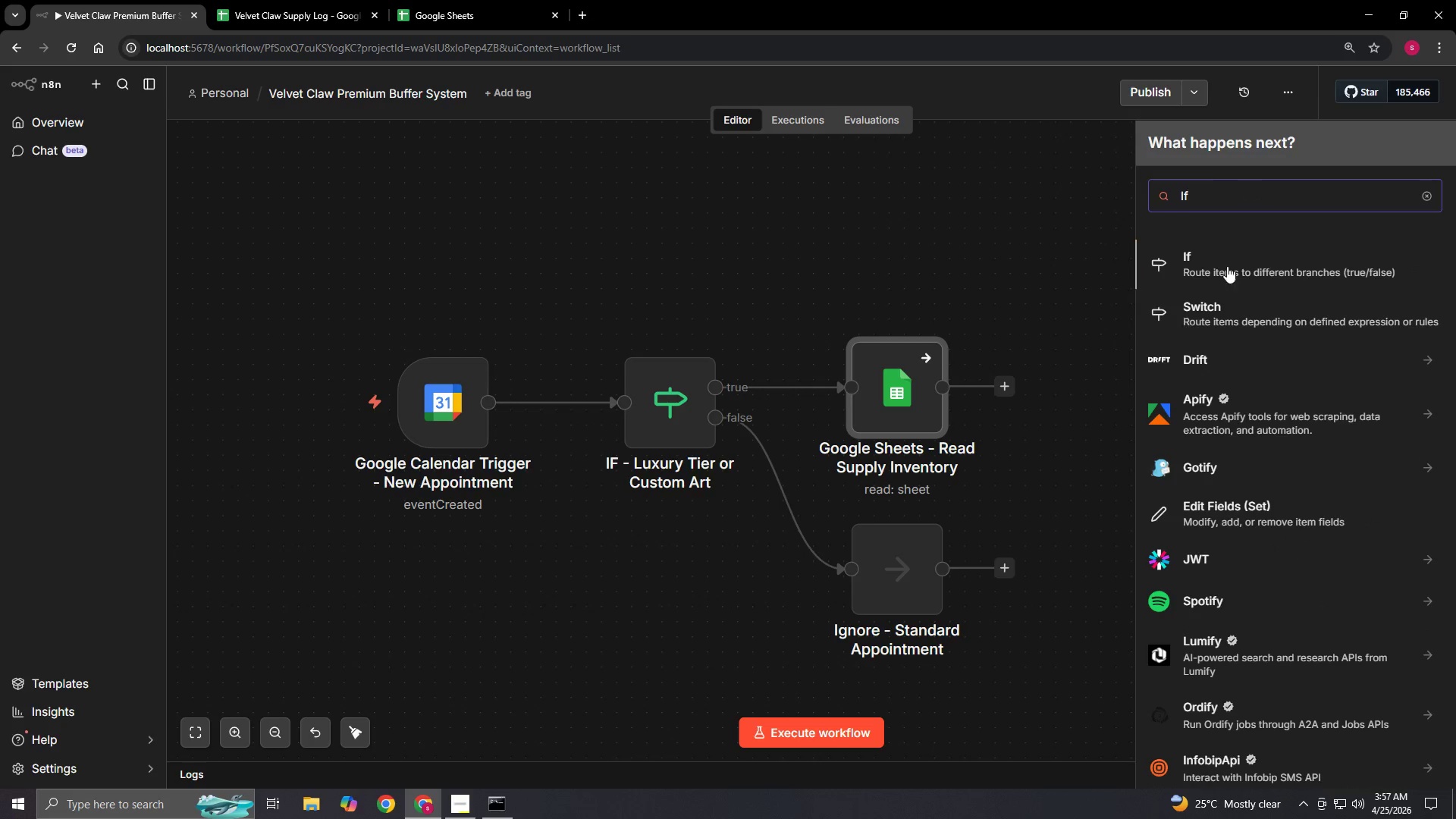 
left_click([1231, 251])
 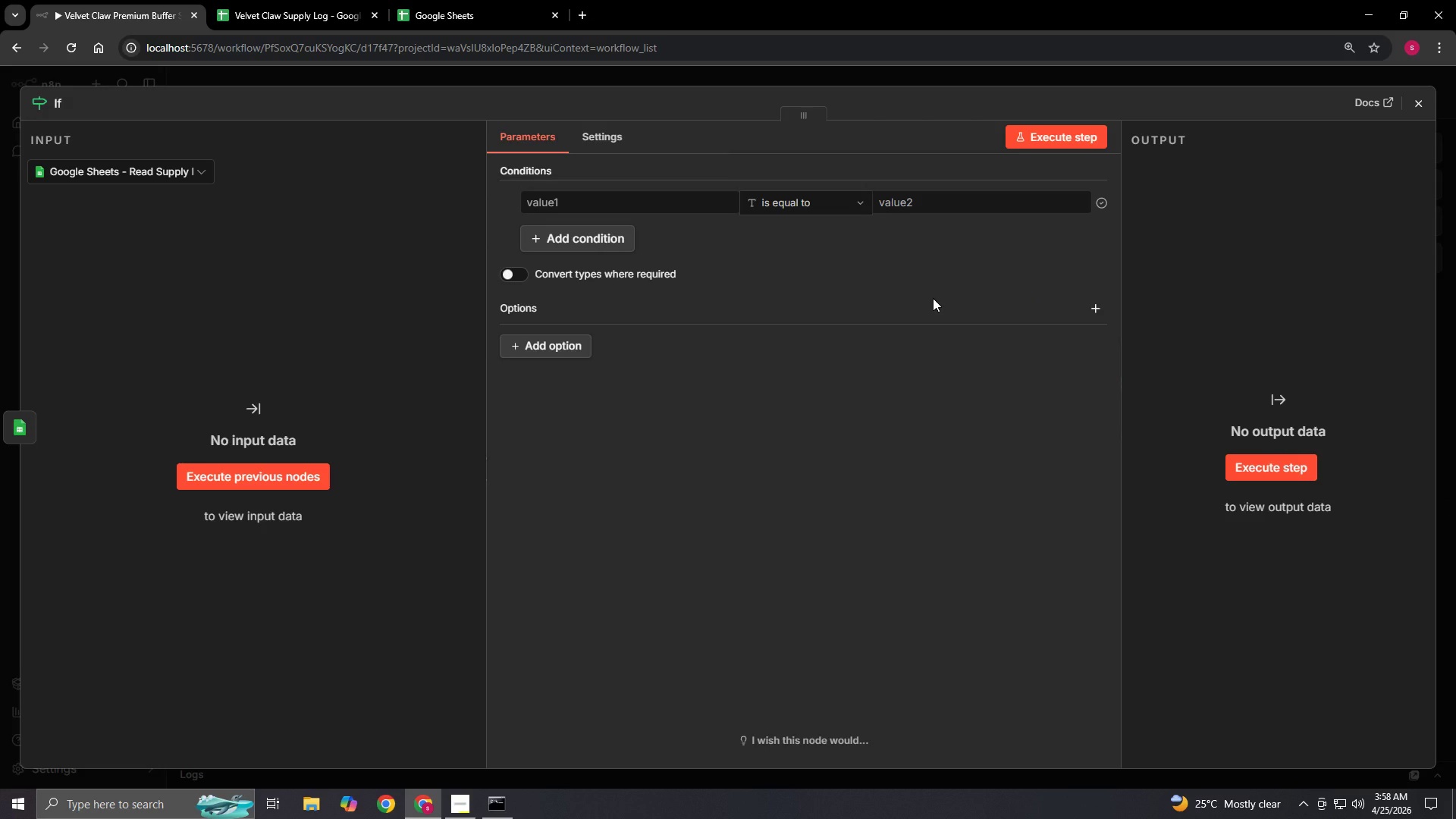 
wait(33.95)
 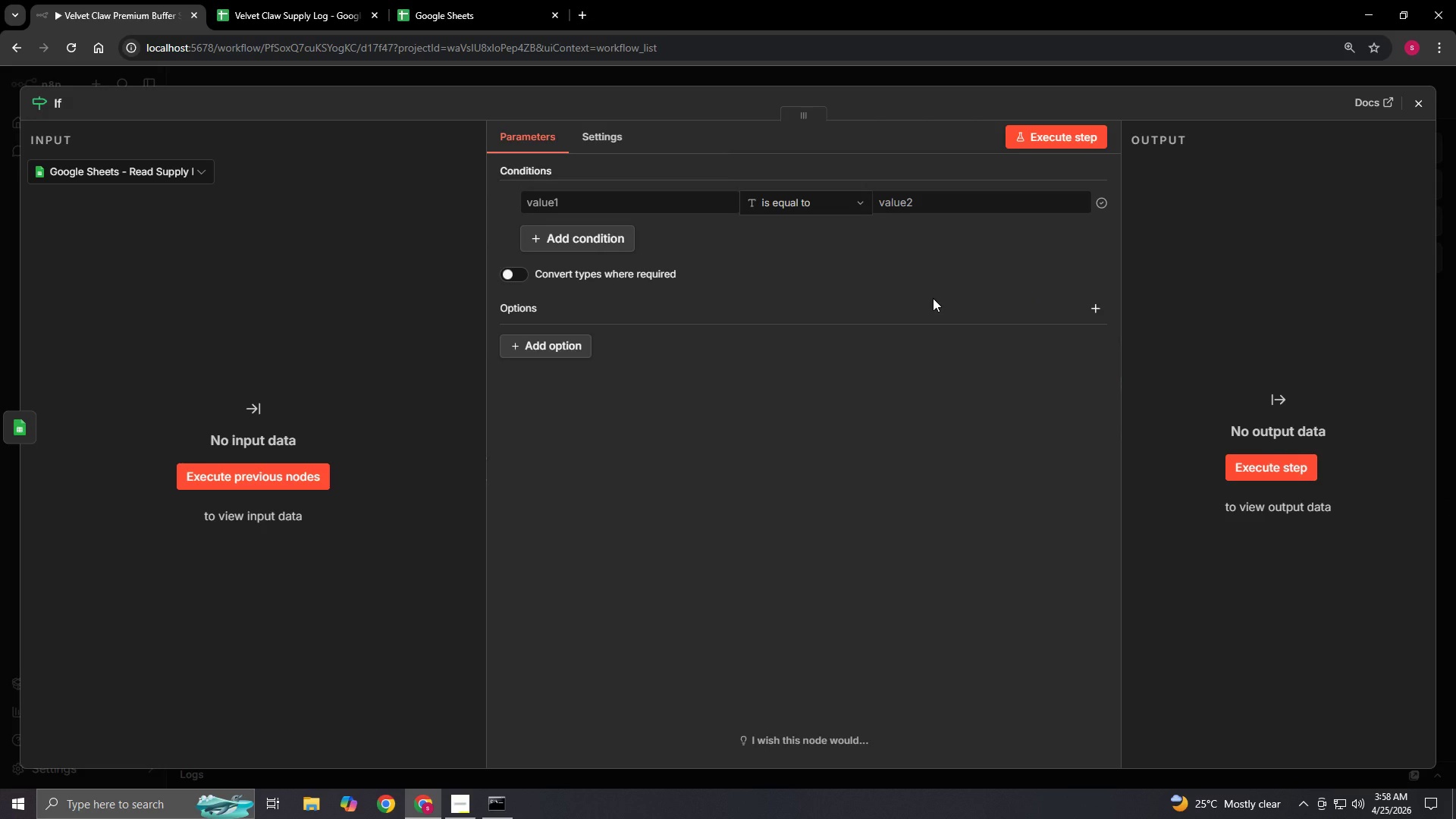 
left_click([534, 347])
 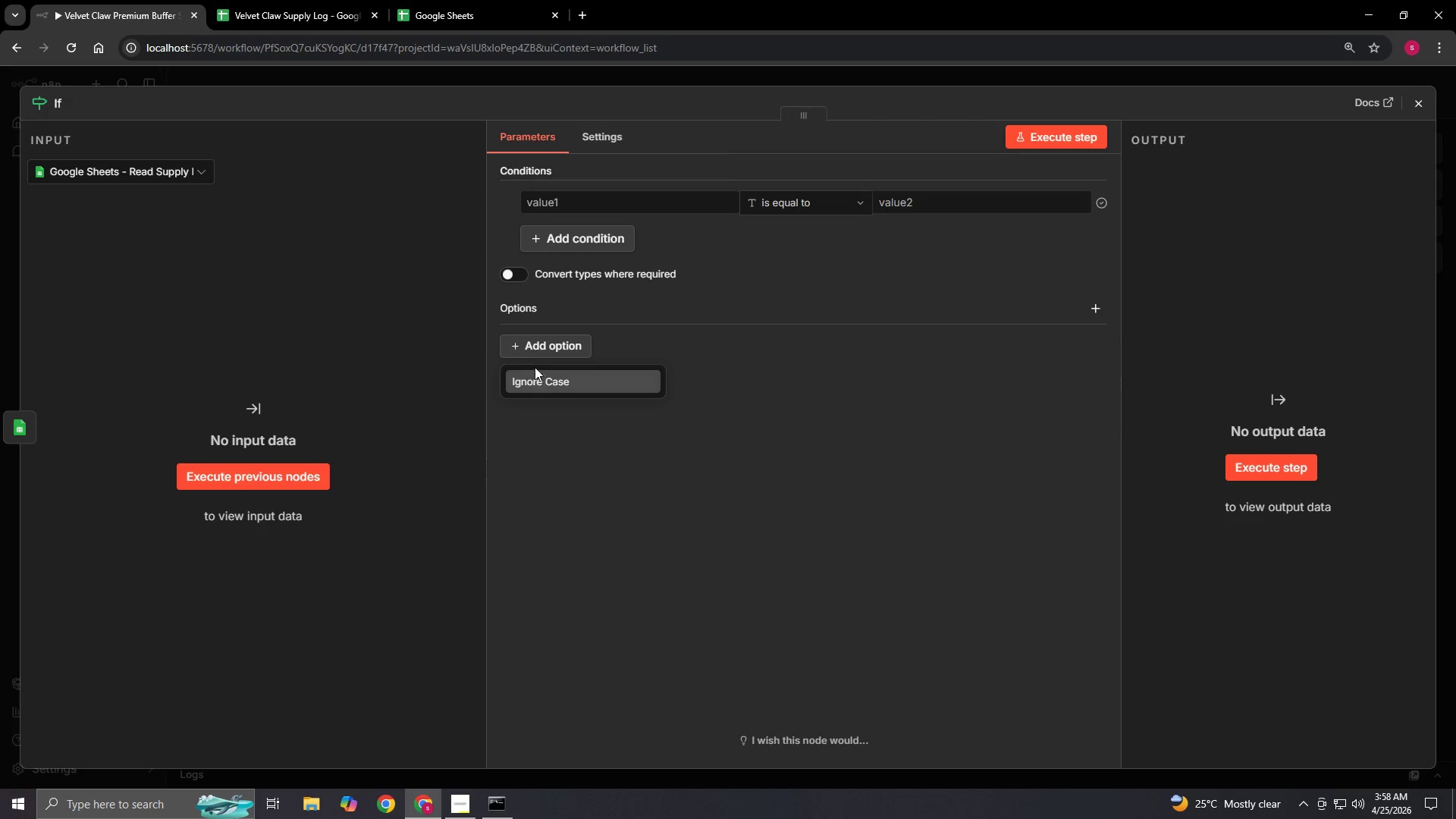 
left_click([542, 338])
 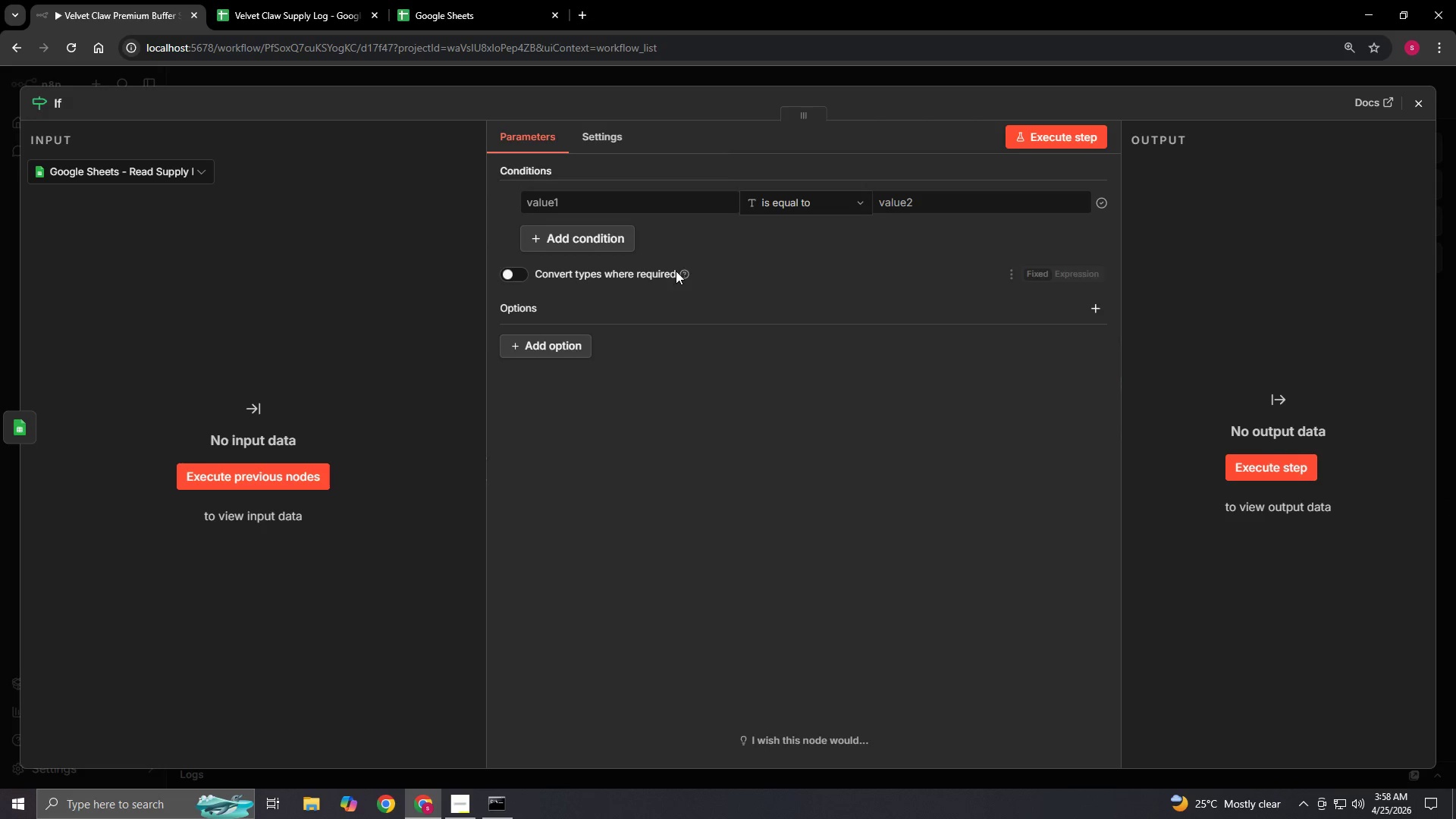 
left_click([682, 270])
 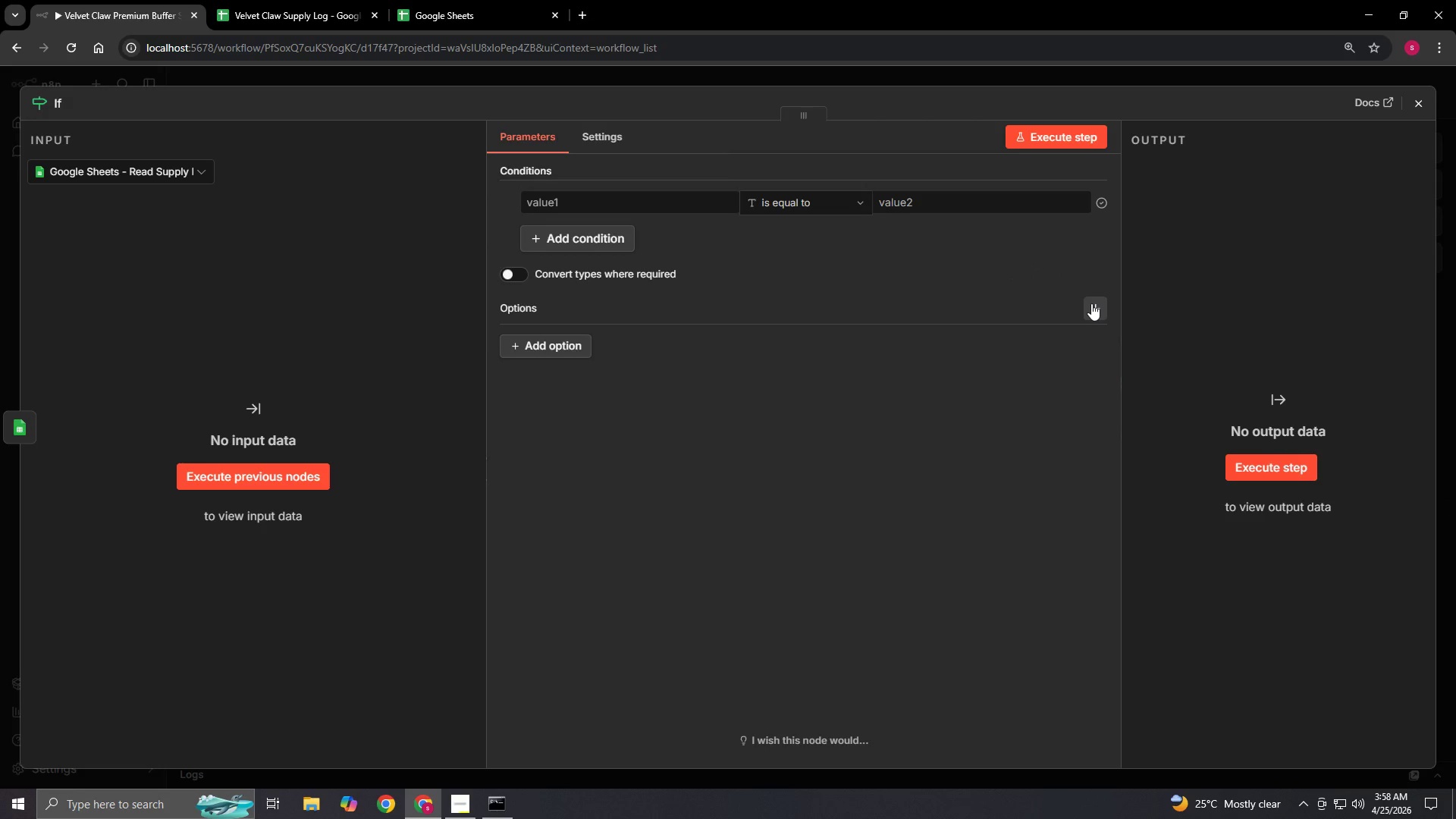 
left_click([1091, 303])
 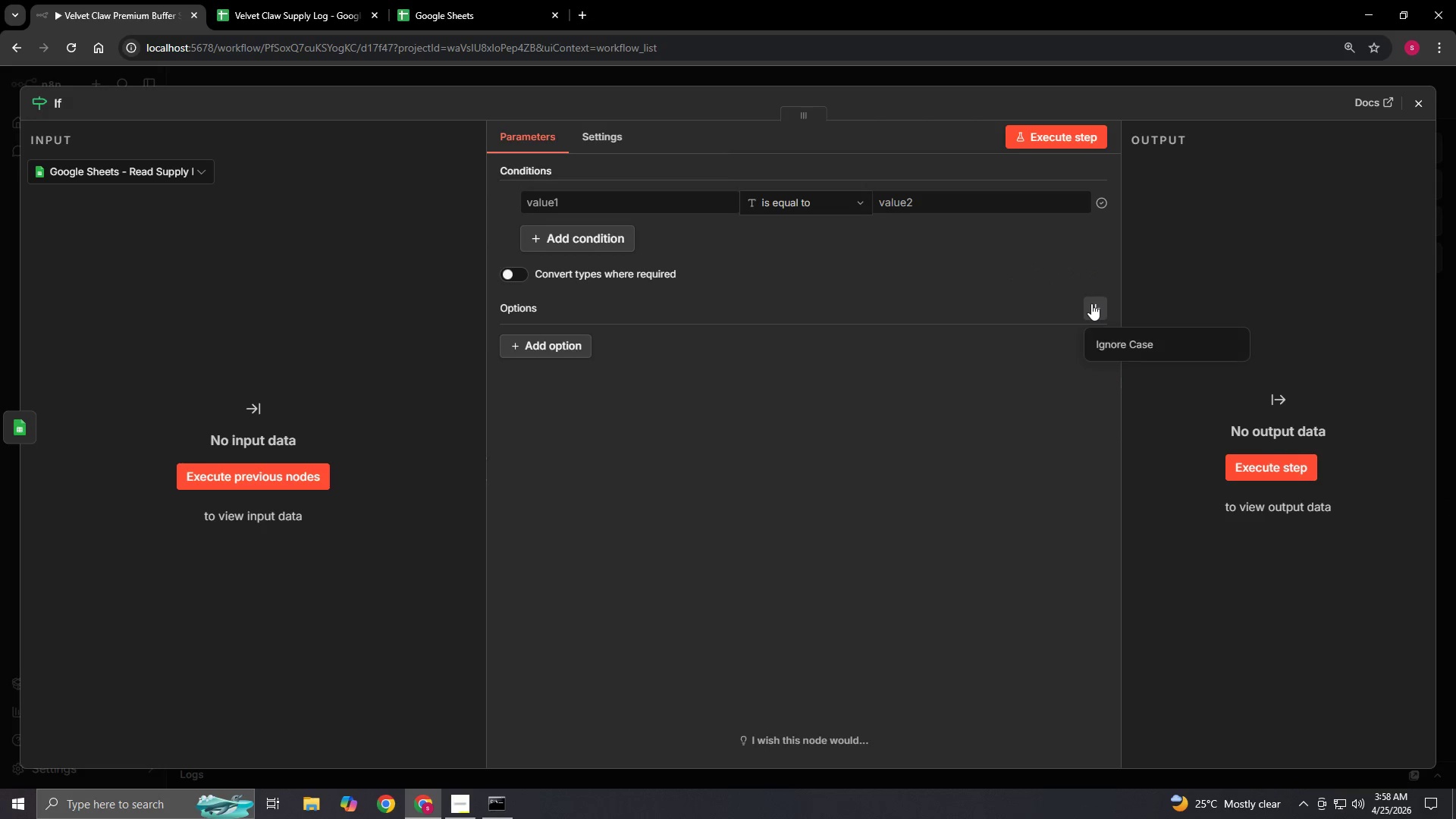 
left_click([1091, 303])
 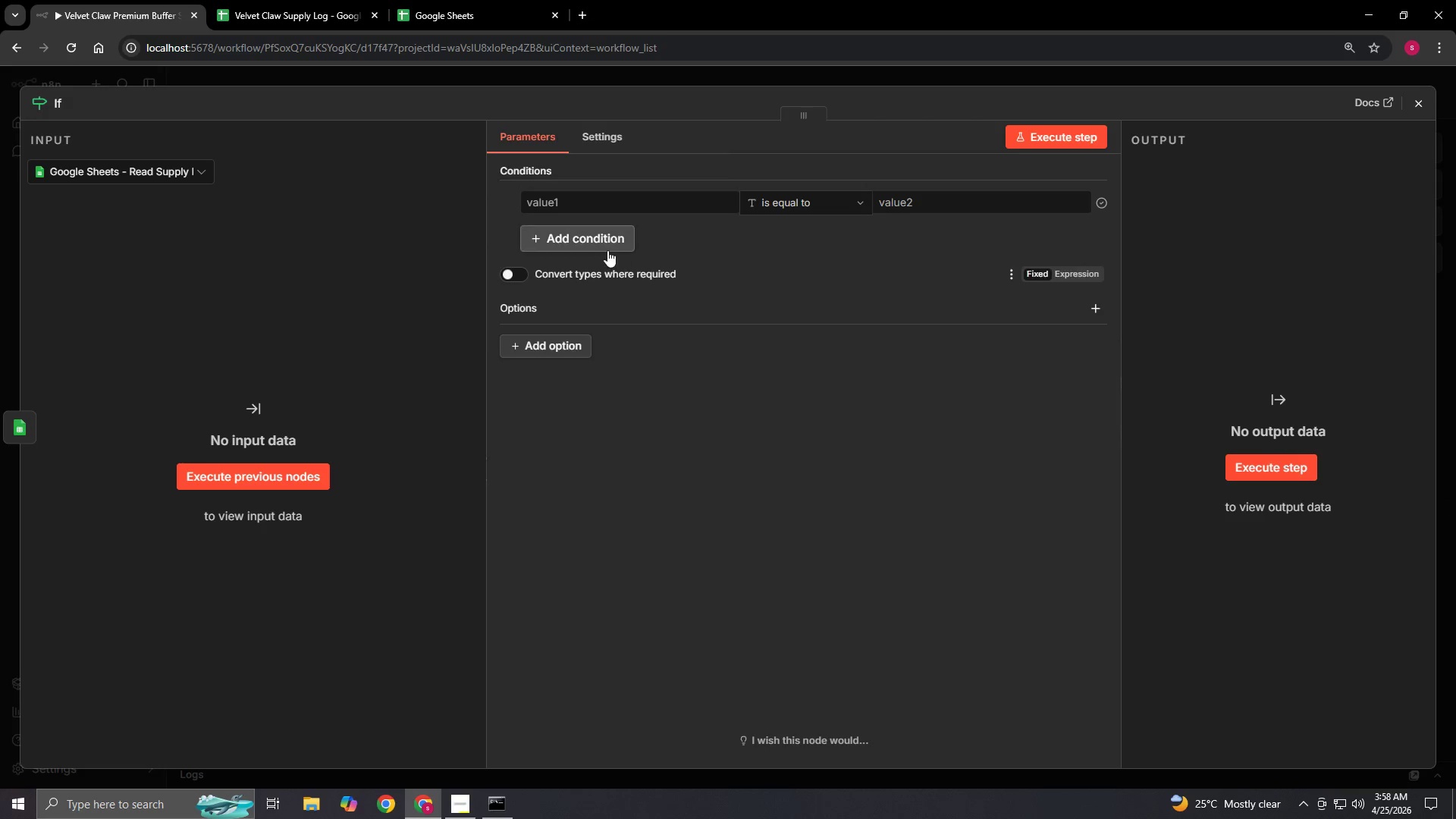 
left_click([606, 249])
 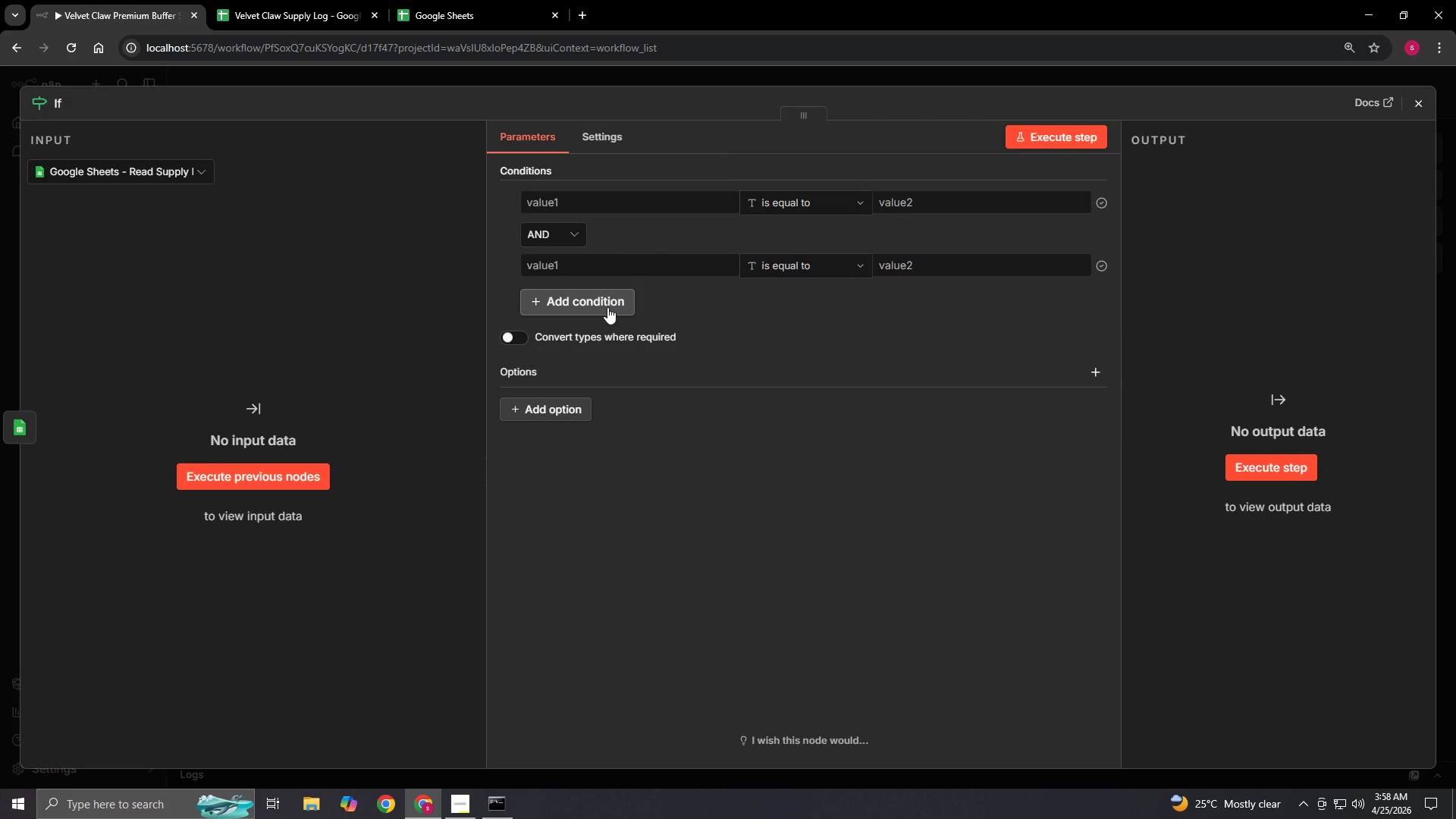 
left_click([607, 307])
 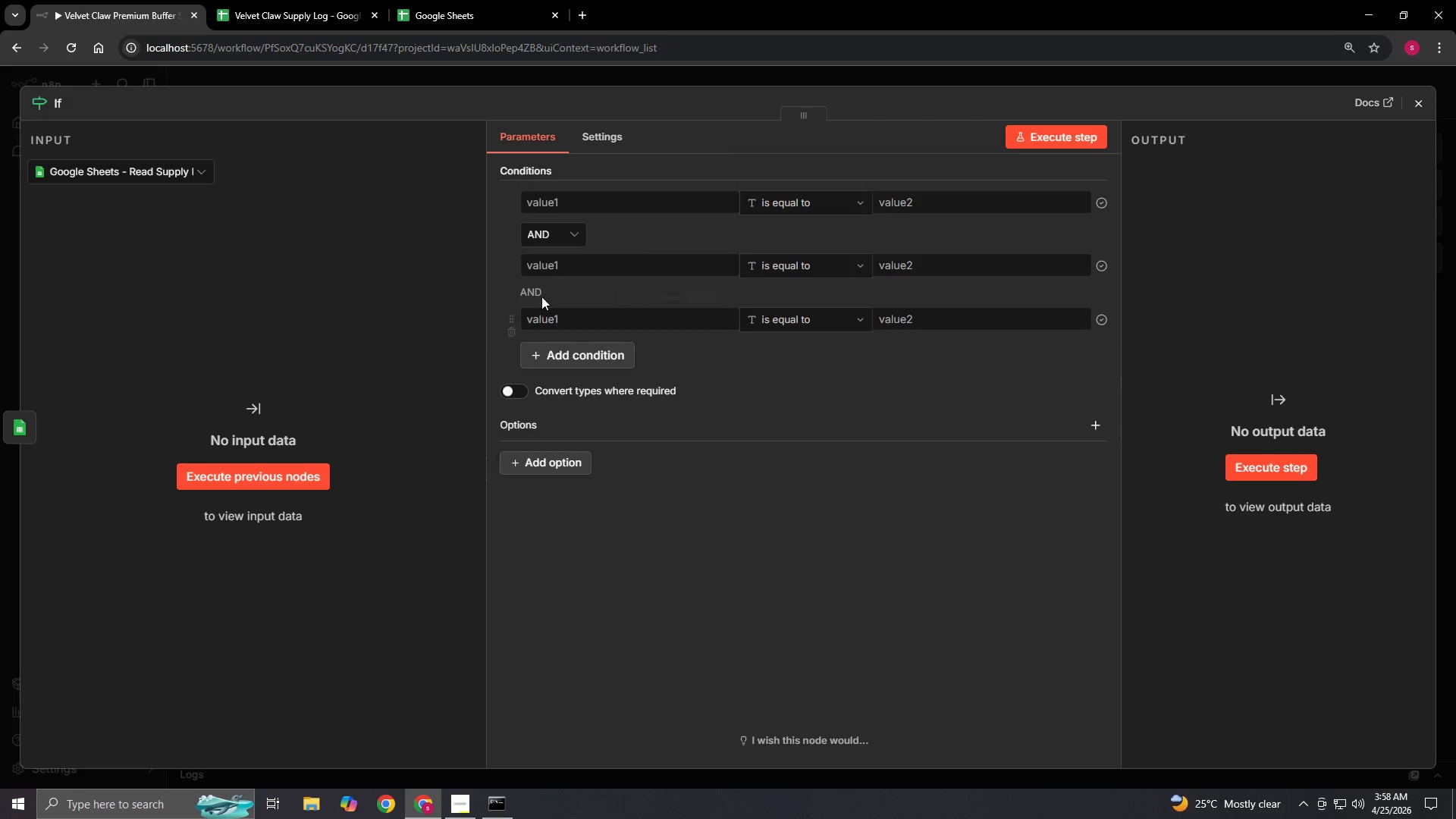 
left_click([537, 292])
 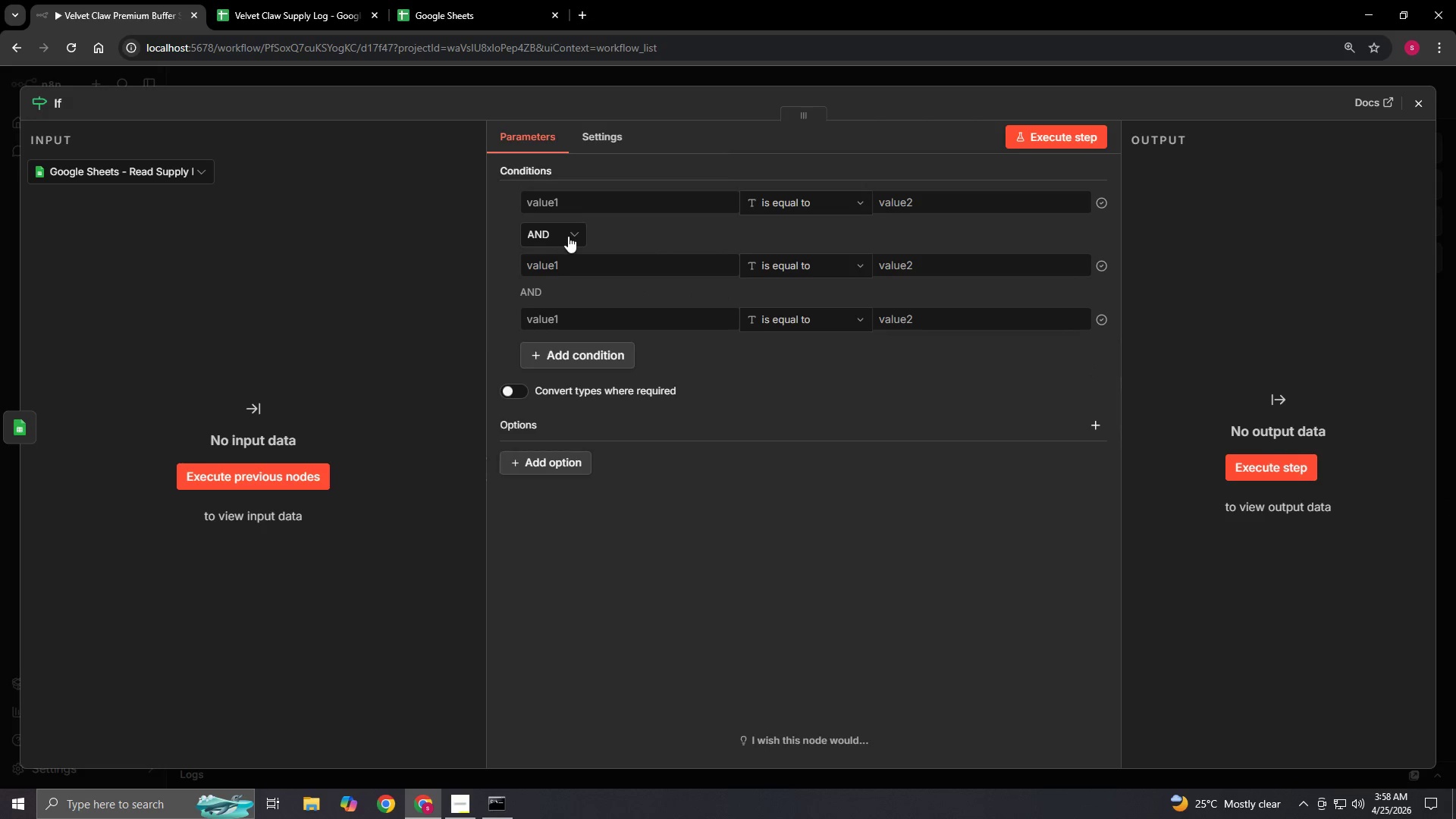 
left_click([570, 233])
 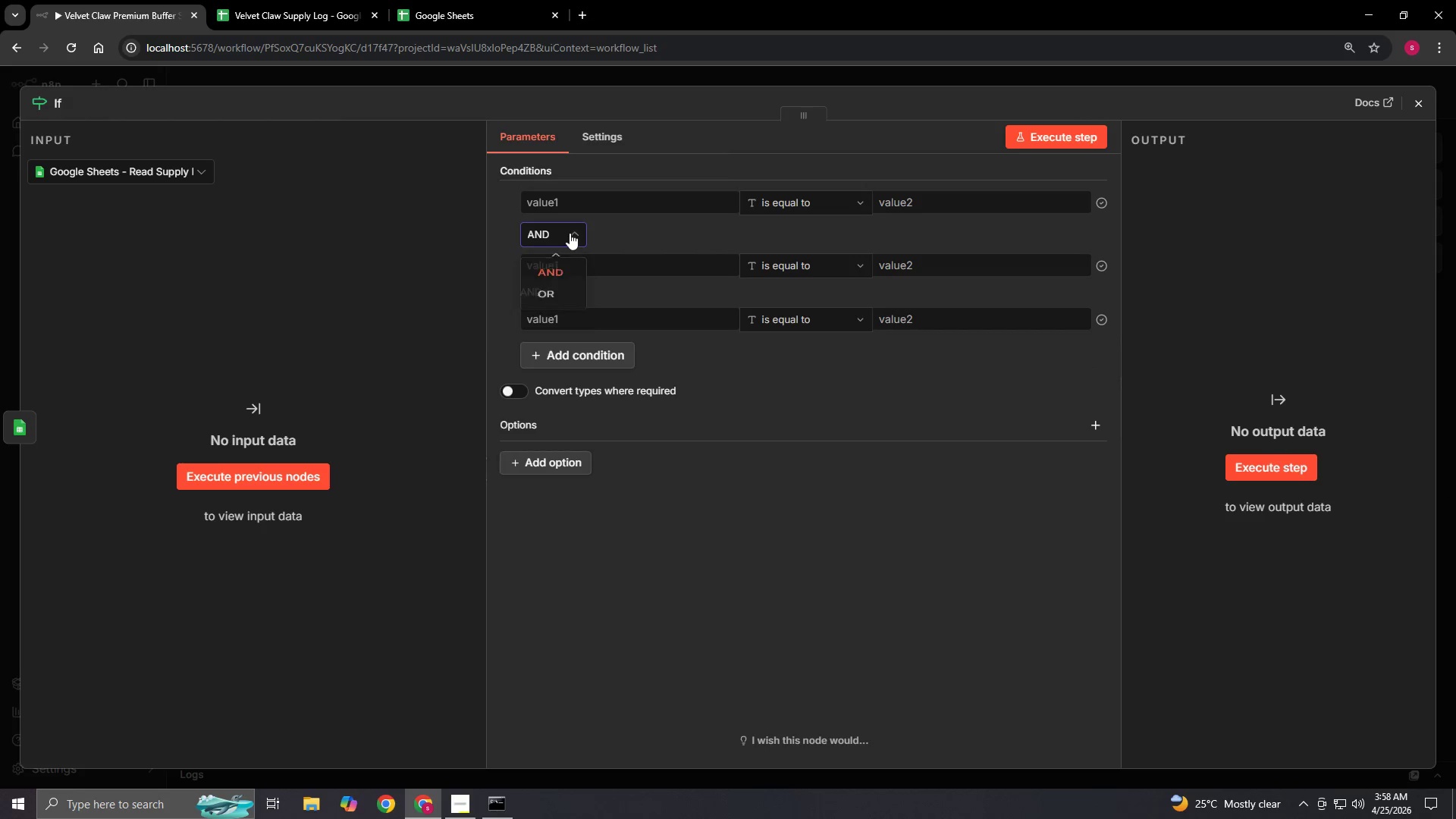 
double_click([570, 233])
 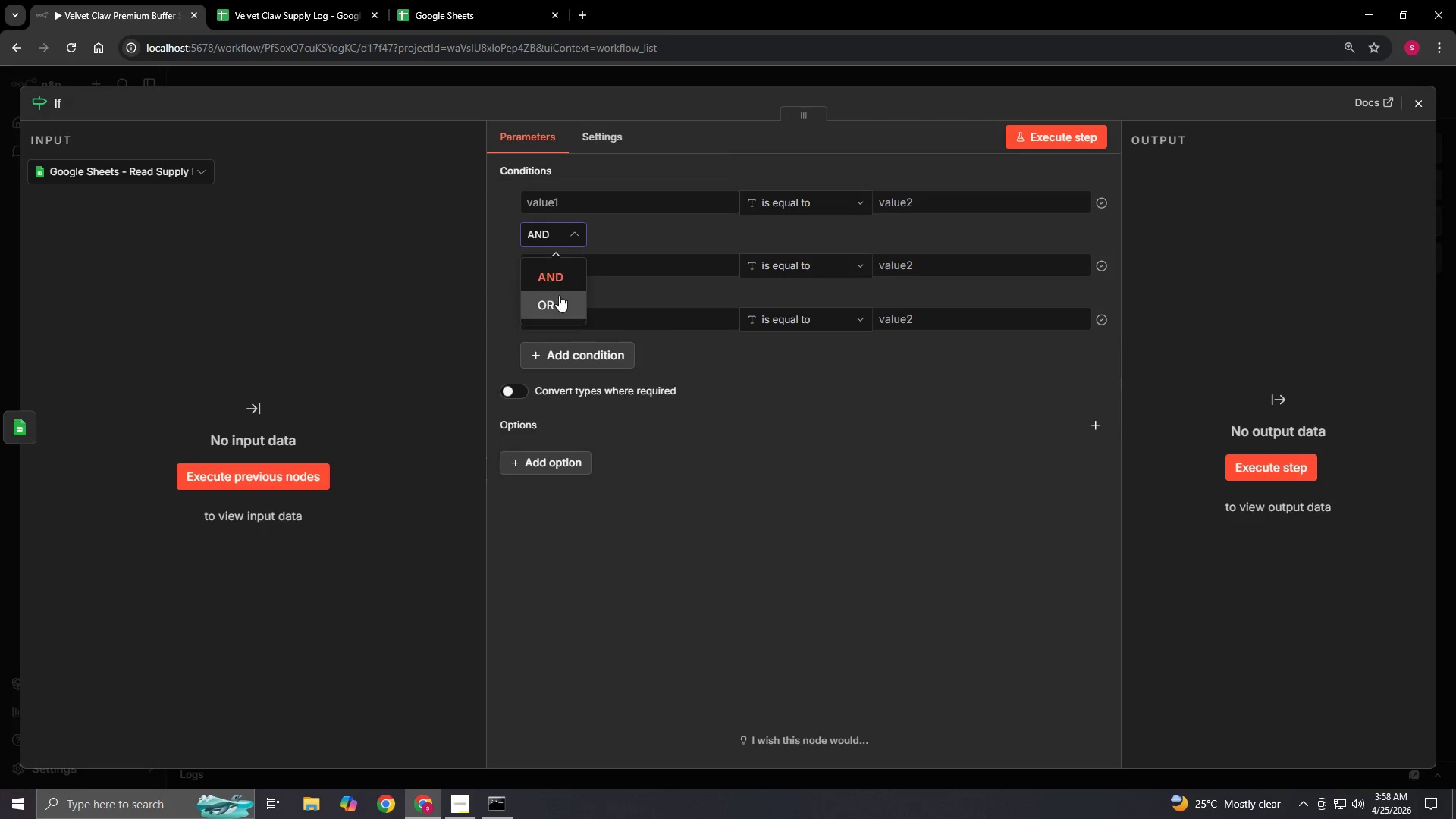 
left_click([559, 300])
 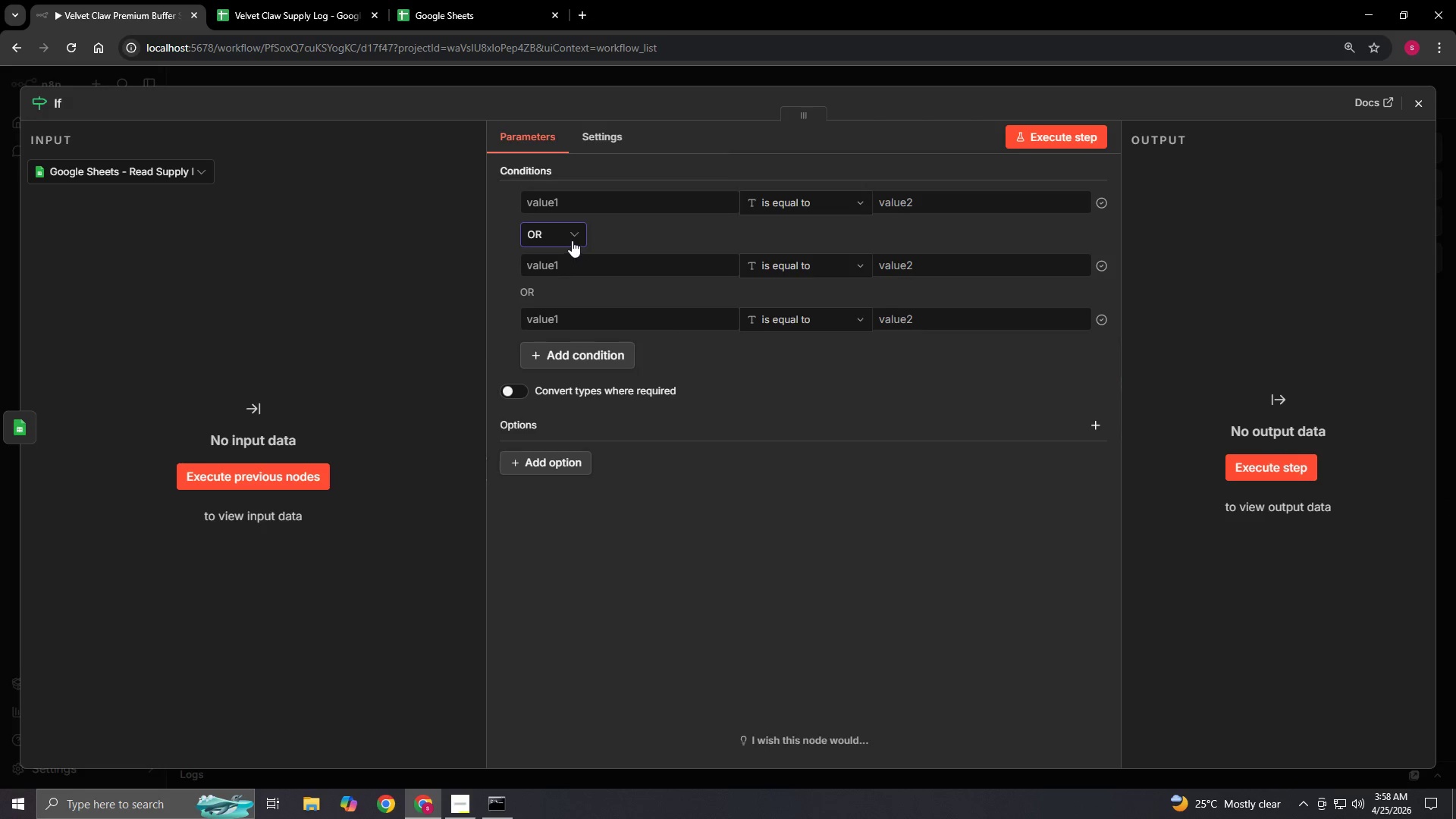 
left_click([573, 237])
 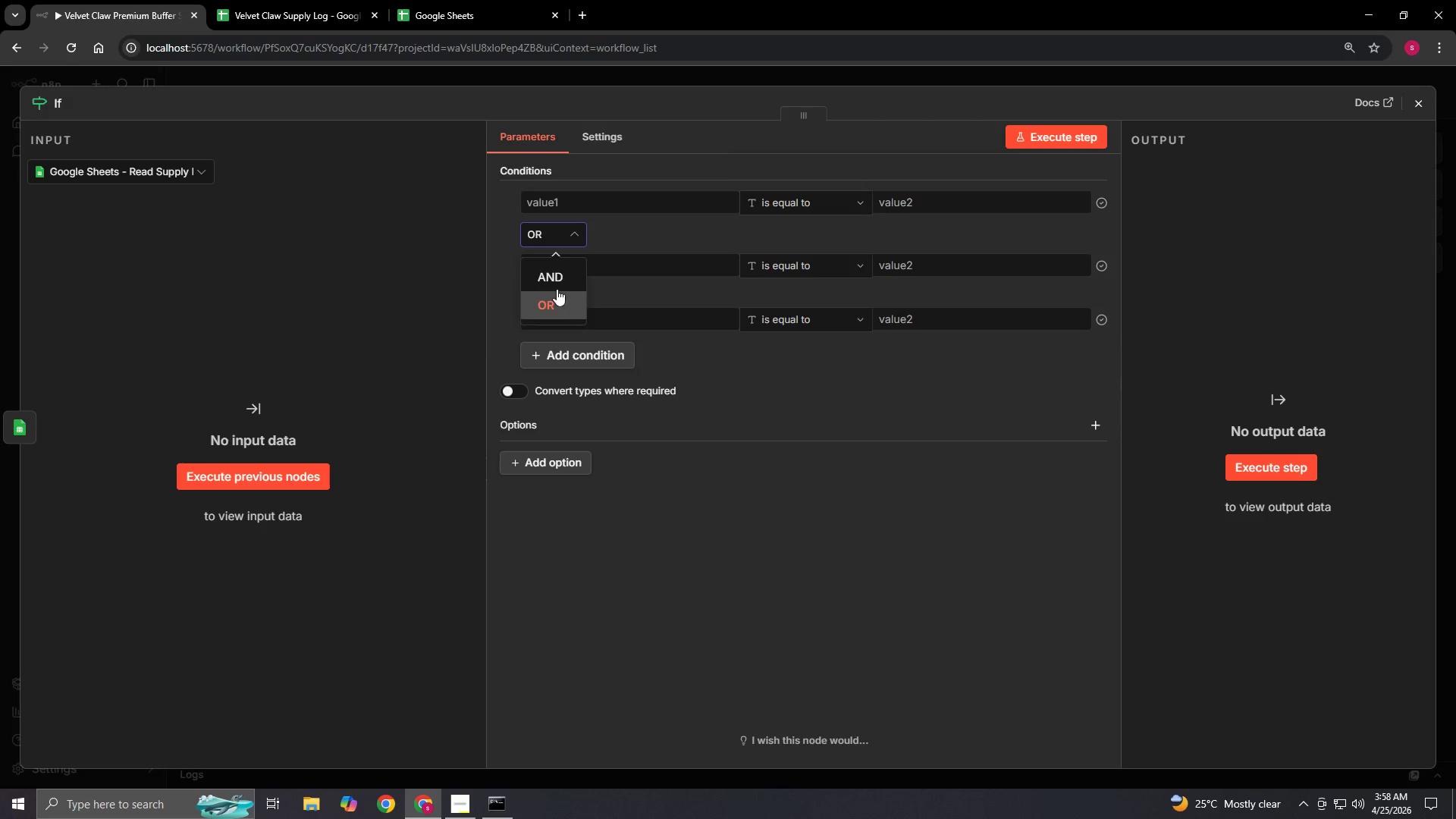 
left_click([559, 277])
 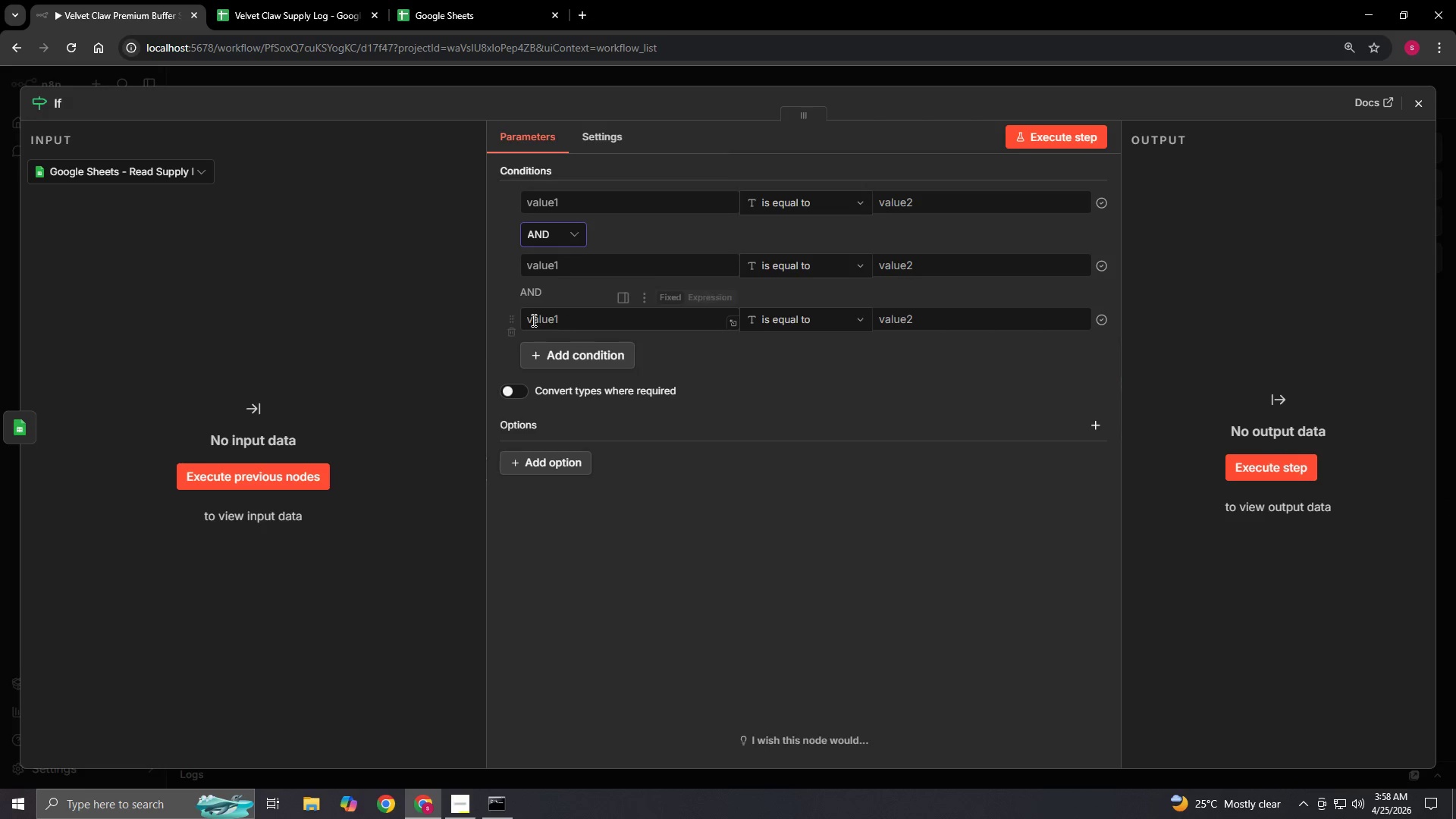 
left_click([510, 325])
 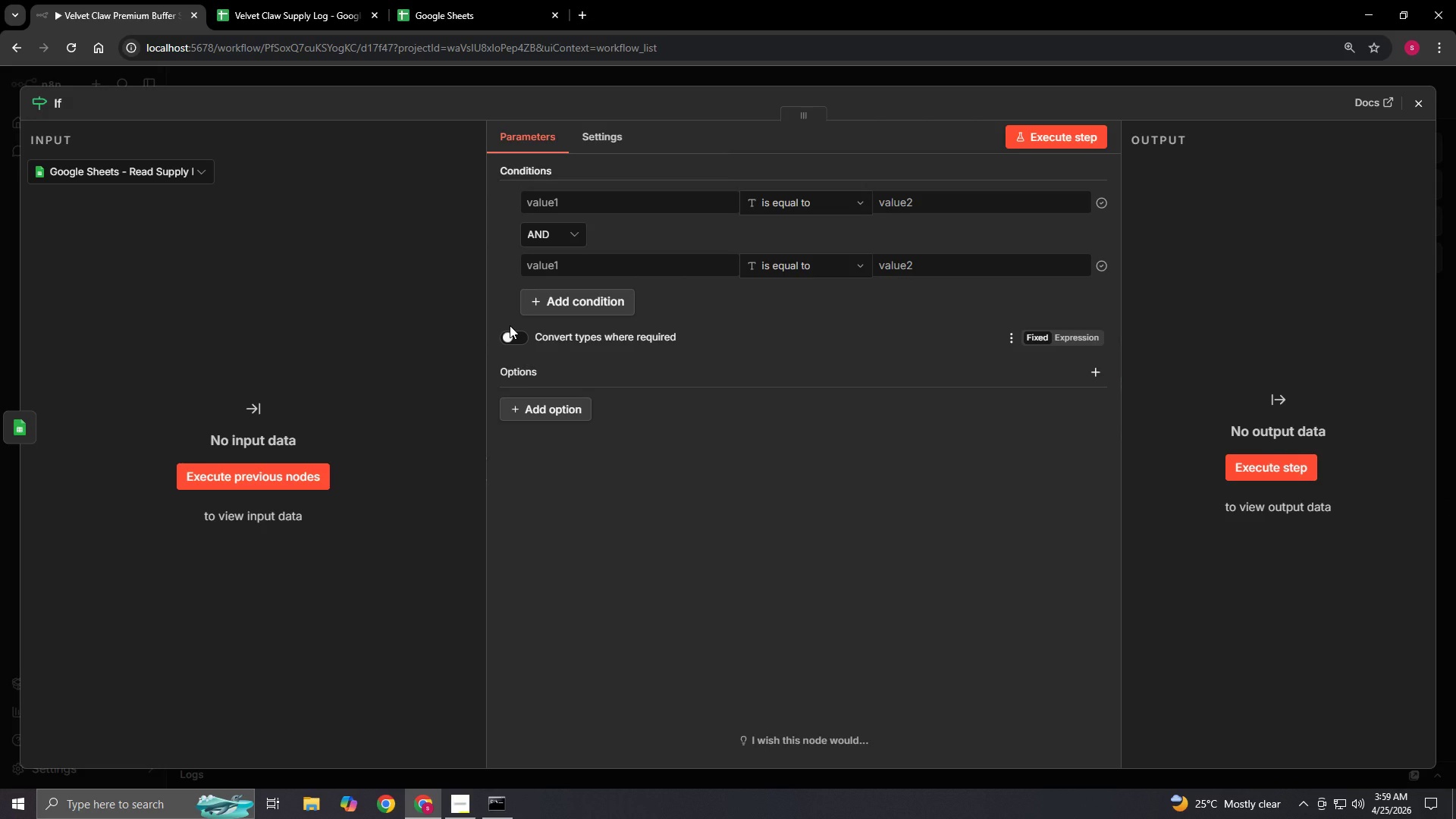 
wait(40.67)
 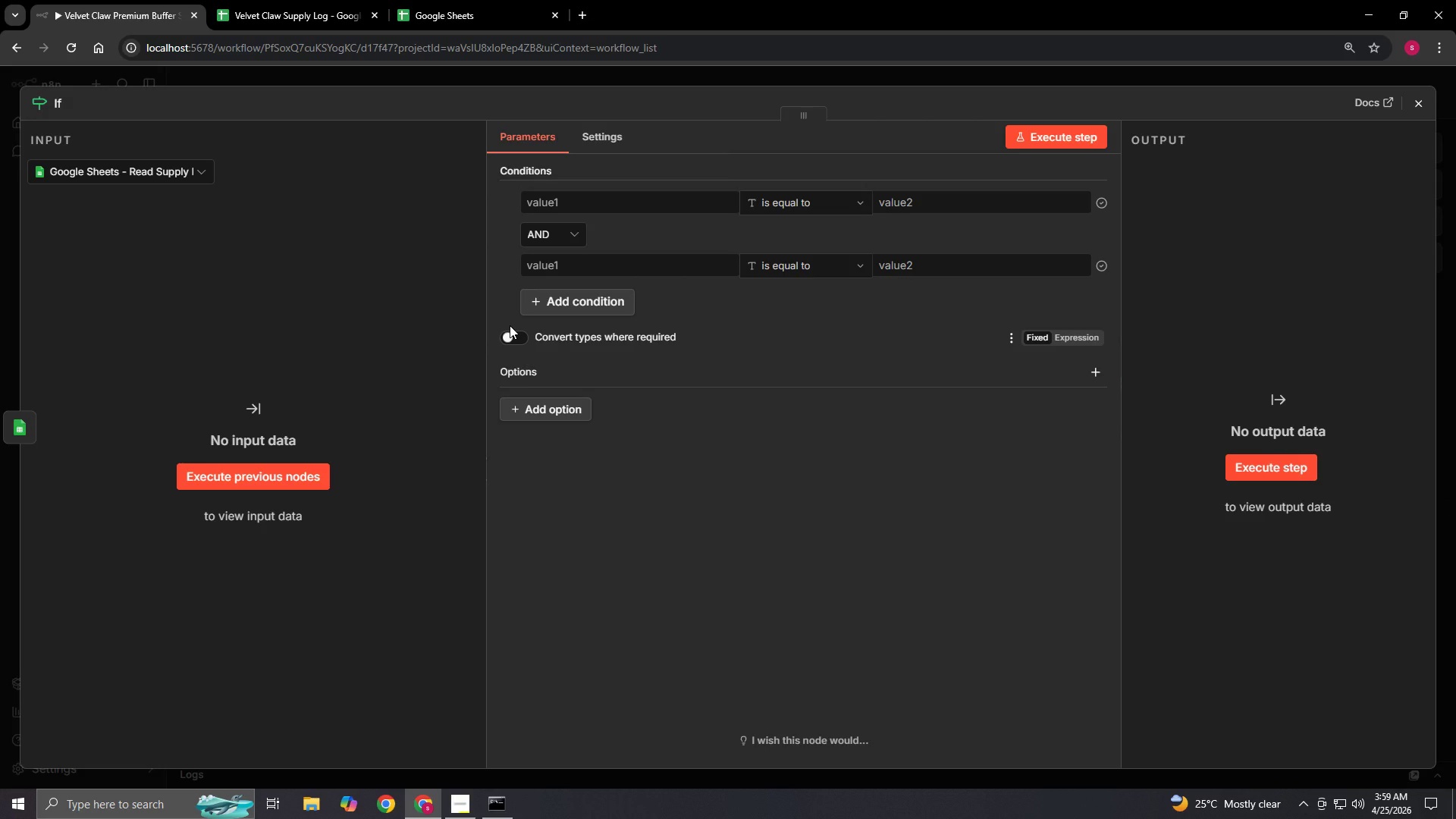 
left_click([595, 210])
 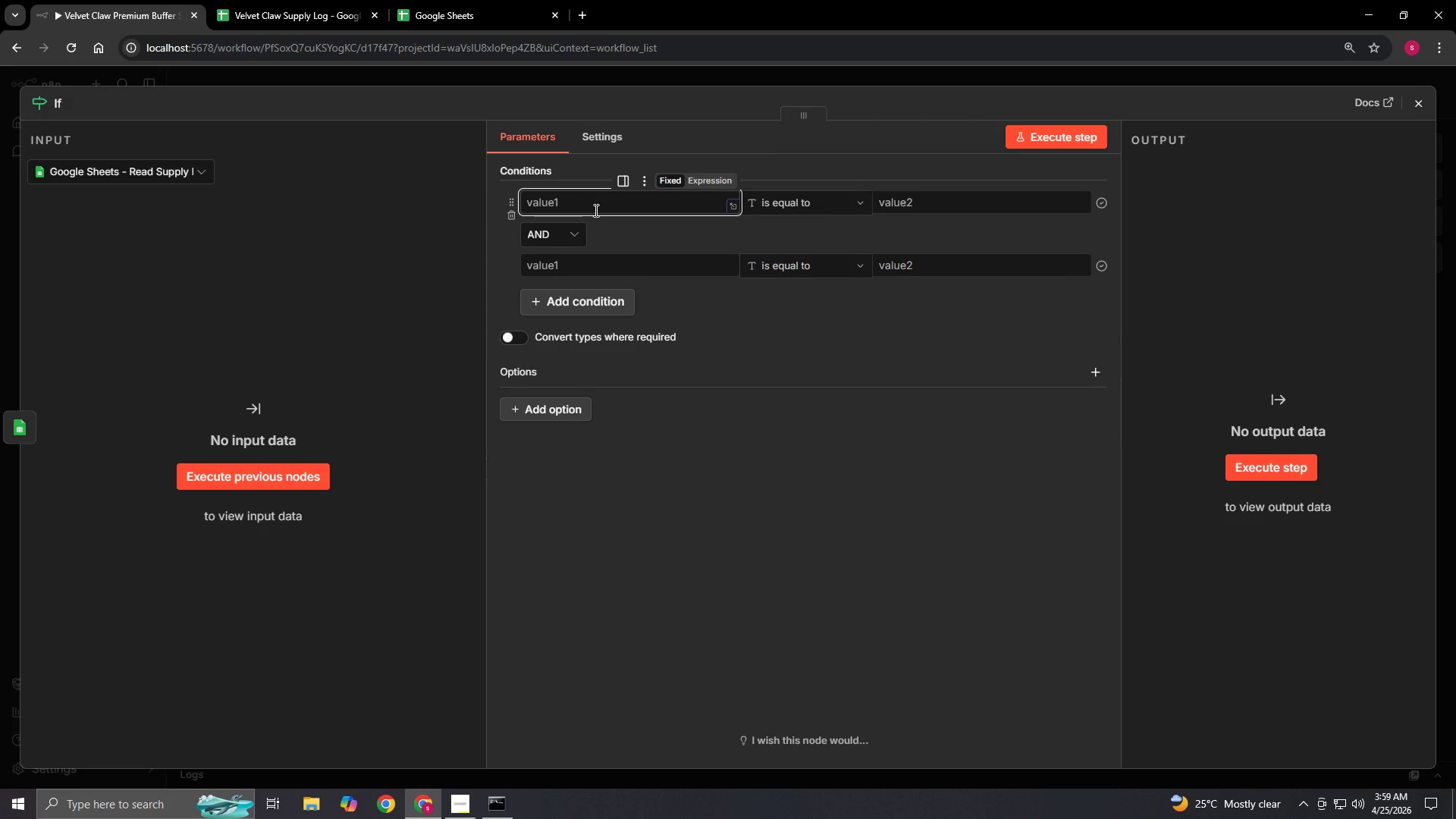 
wait(10.2)
 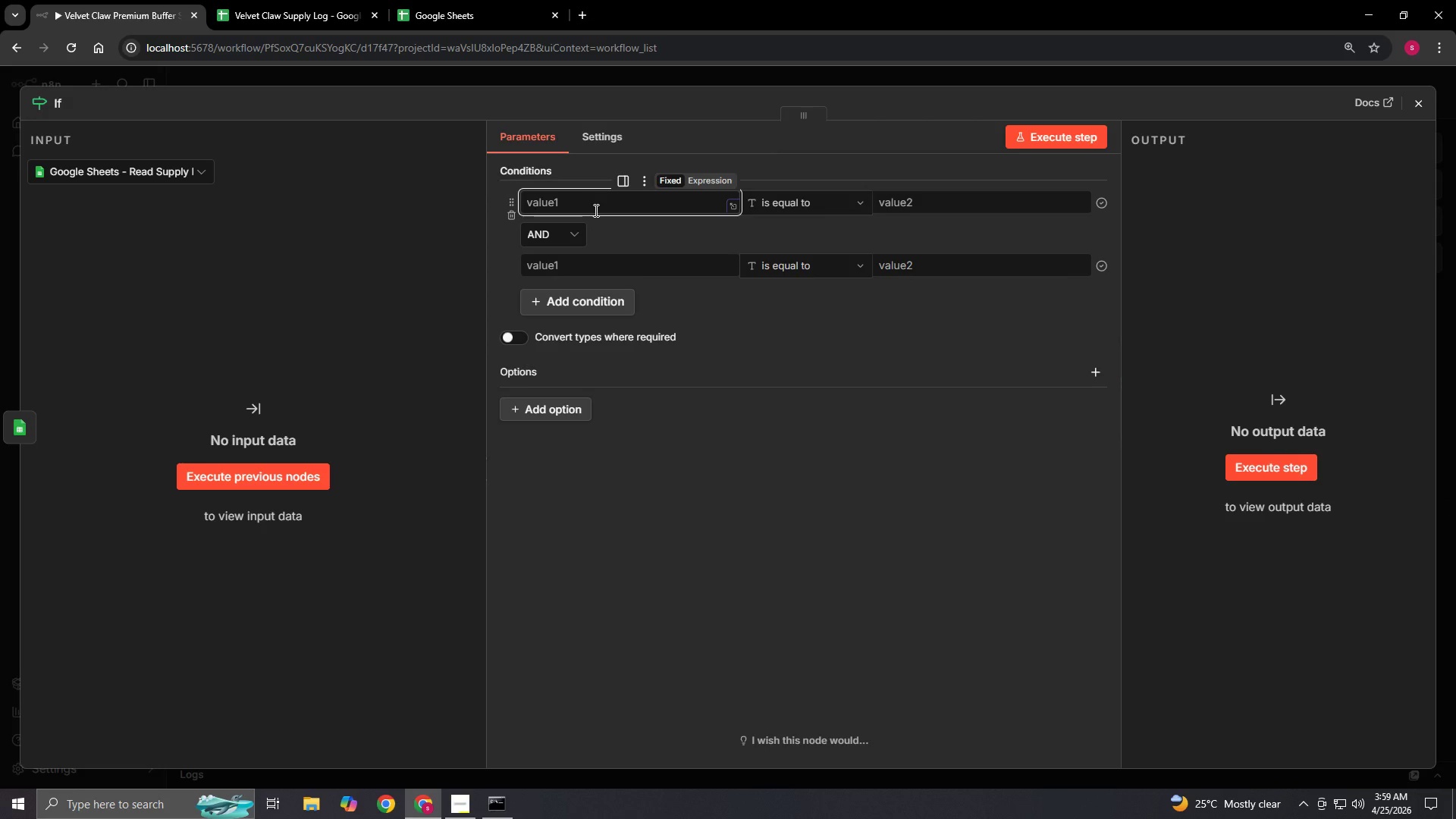 
type(={{$json['Item Name)
 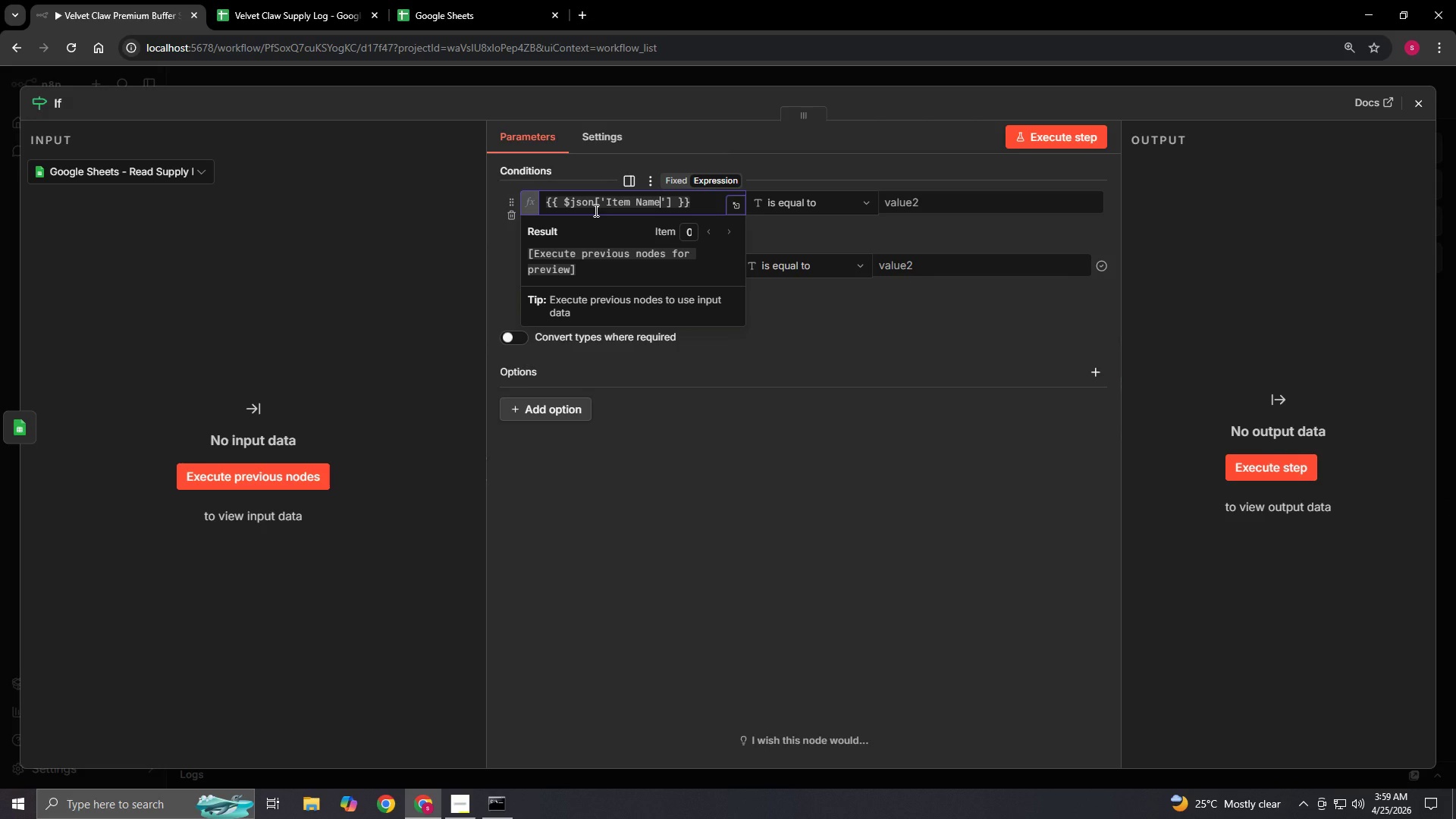 
key(ArrowRight)
 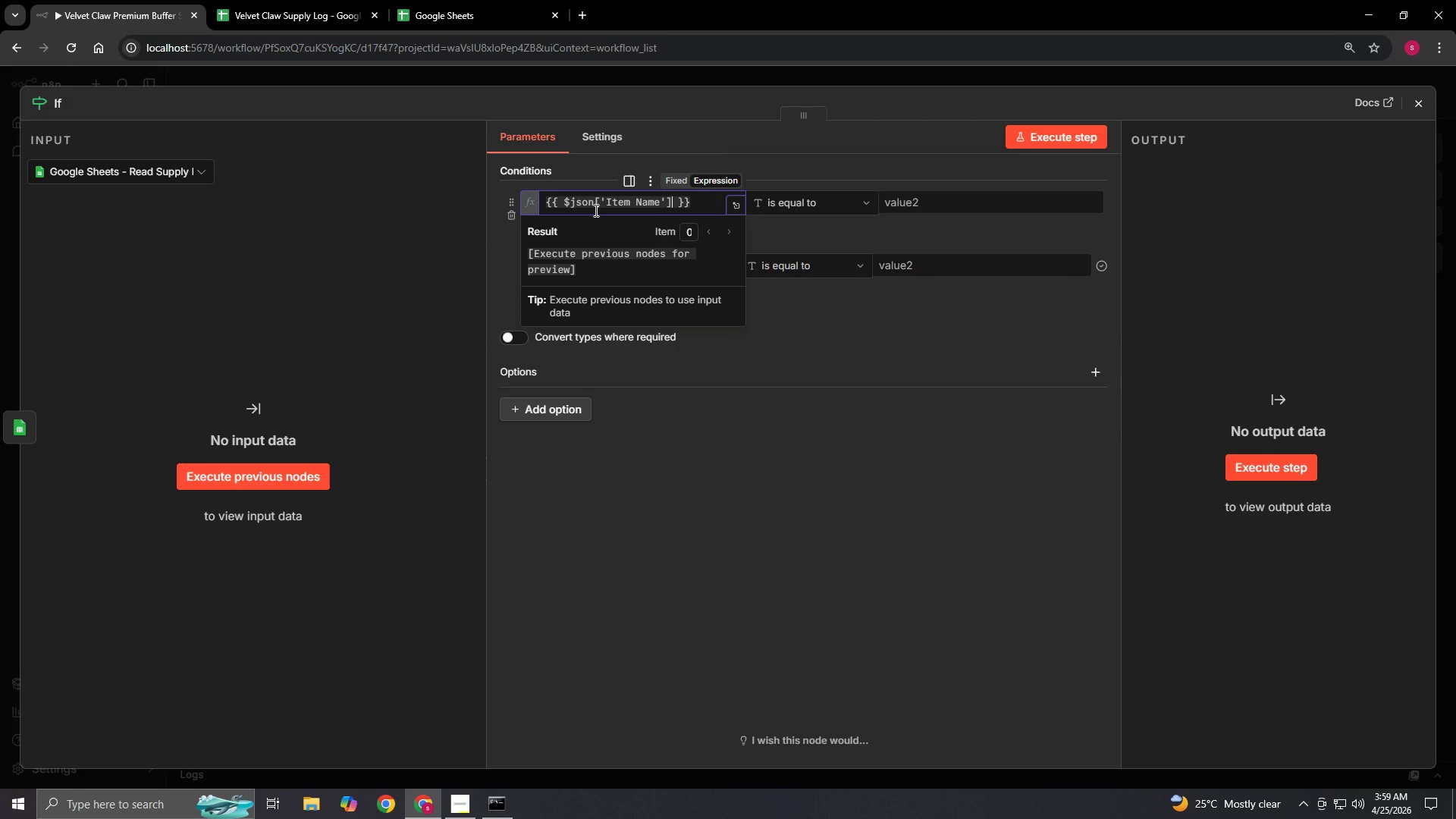 
key(ArrowRight)
 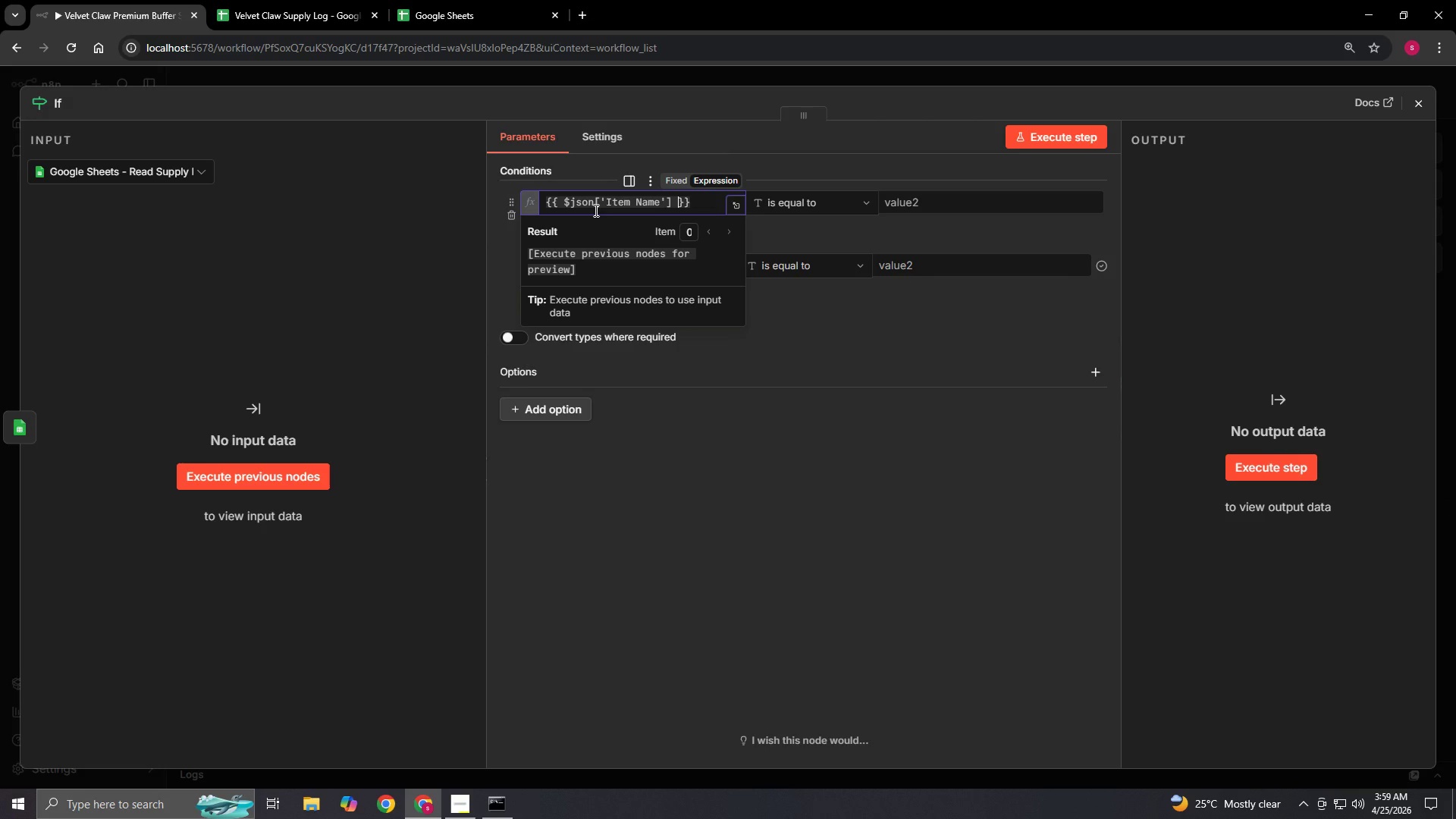 
key(ArrowRight)
 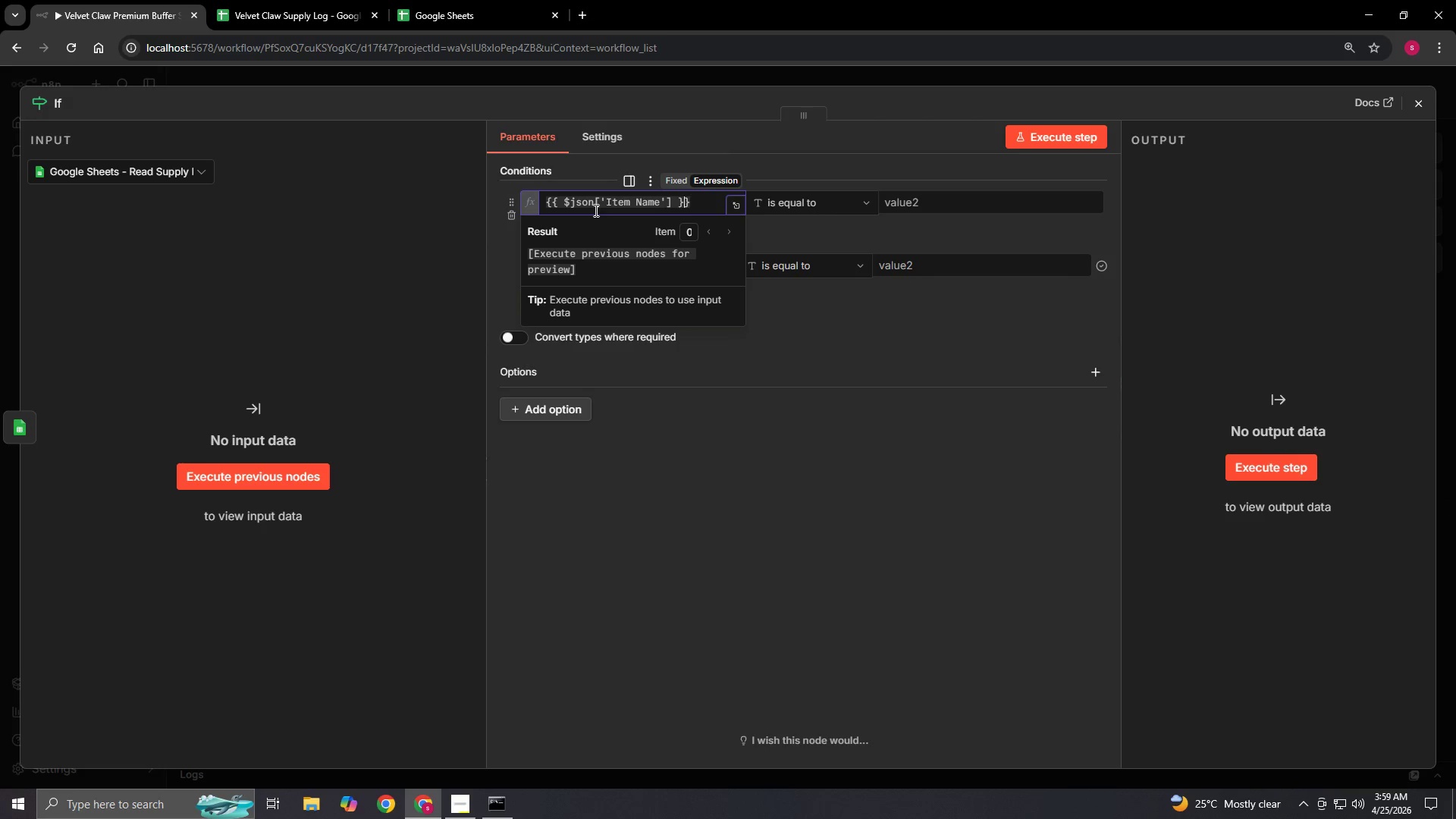 
key(ArrowRight)
 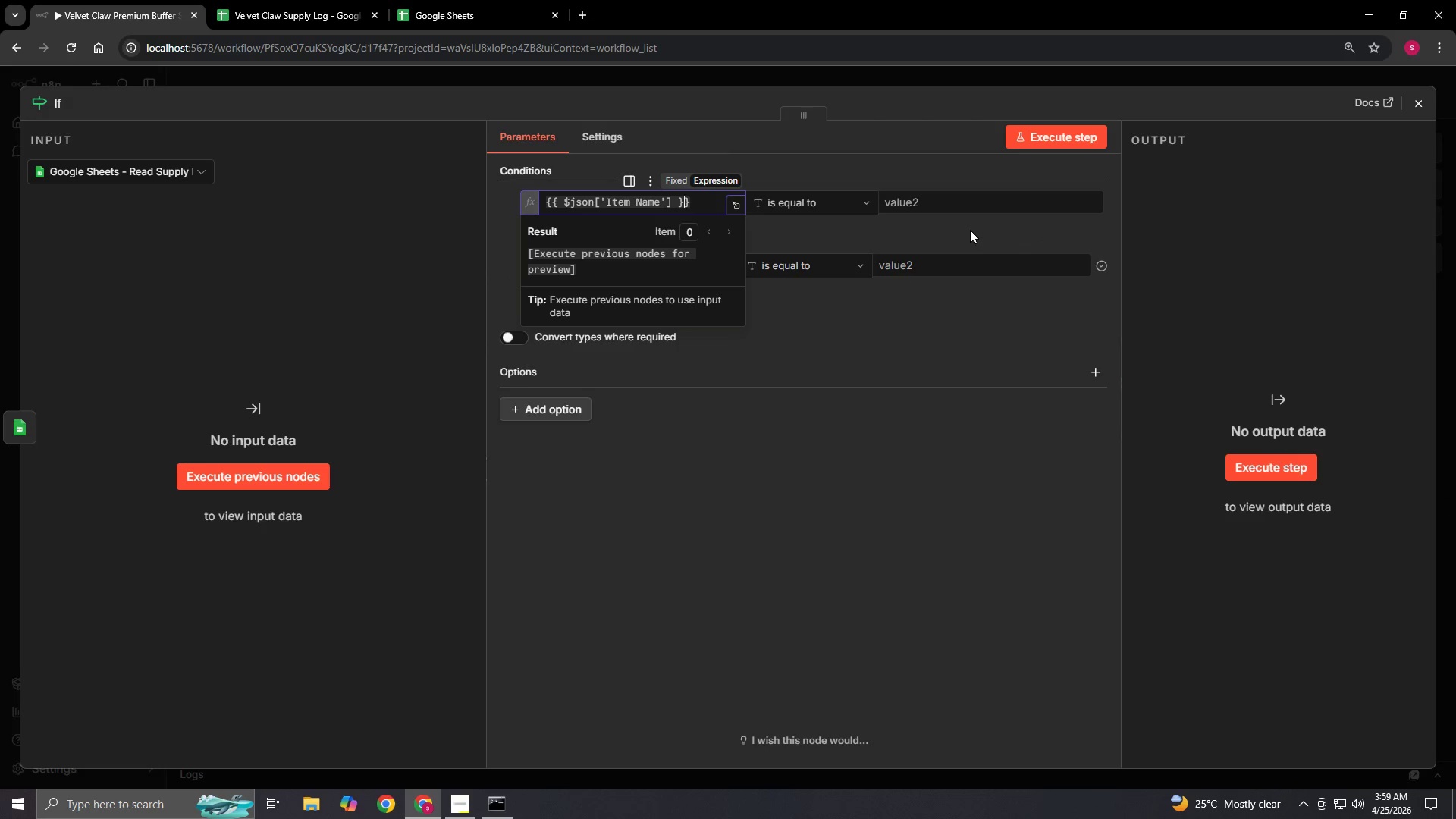 
left_click([939, 202])
 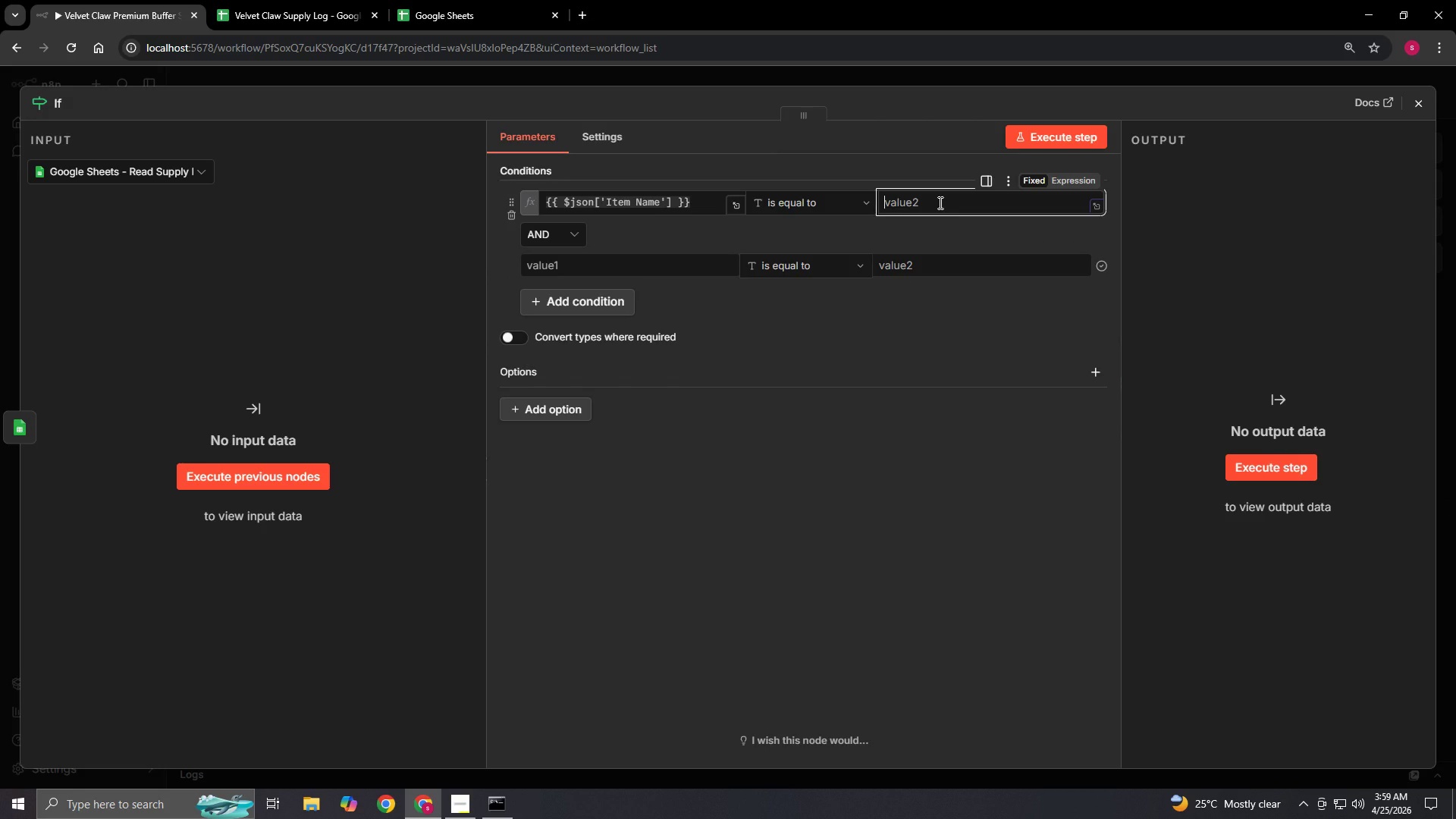 
type(Designer Foils)
 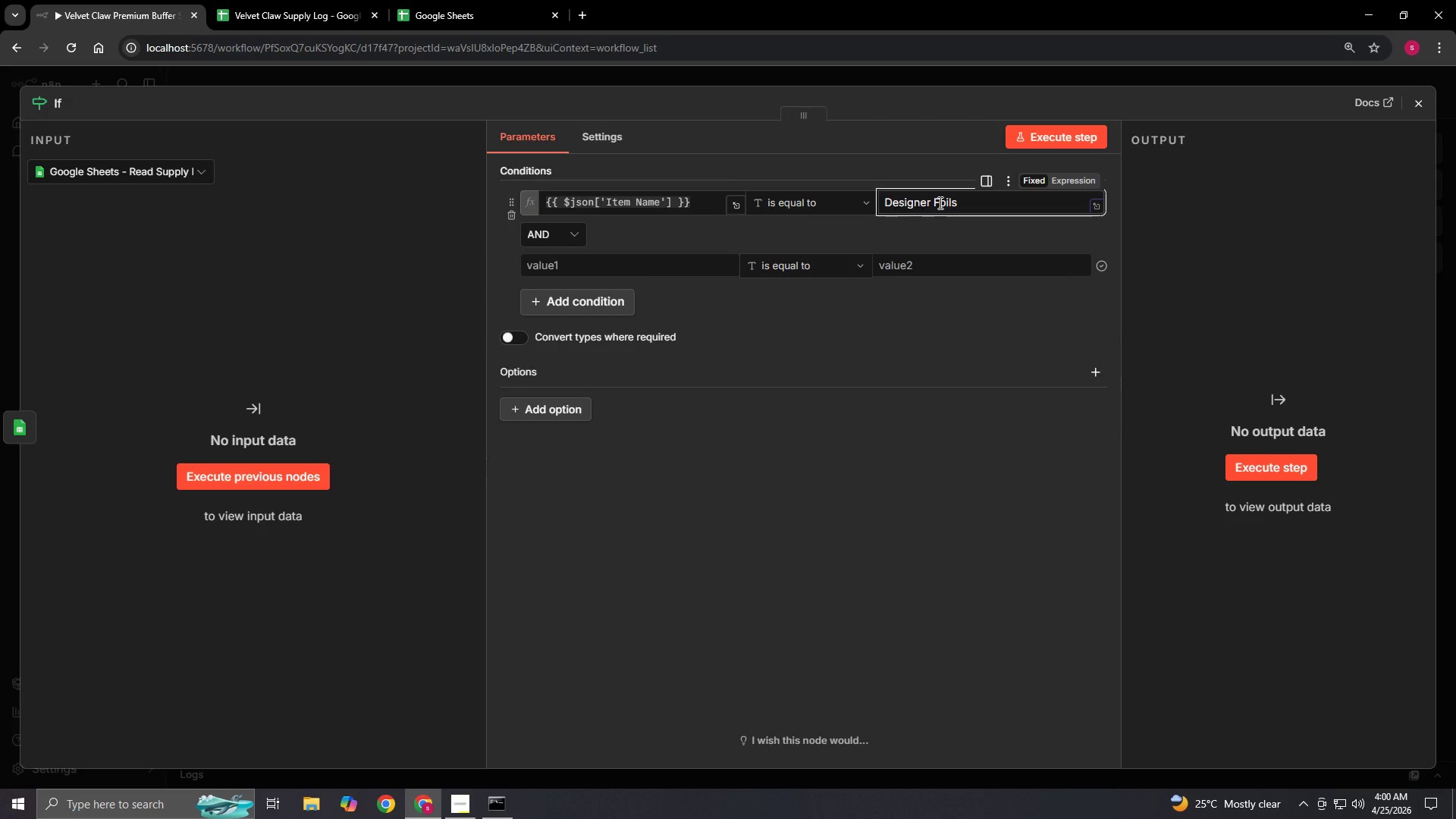 
left_click([718, 266])
 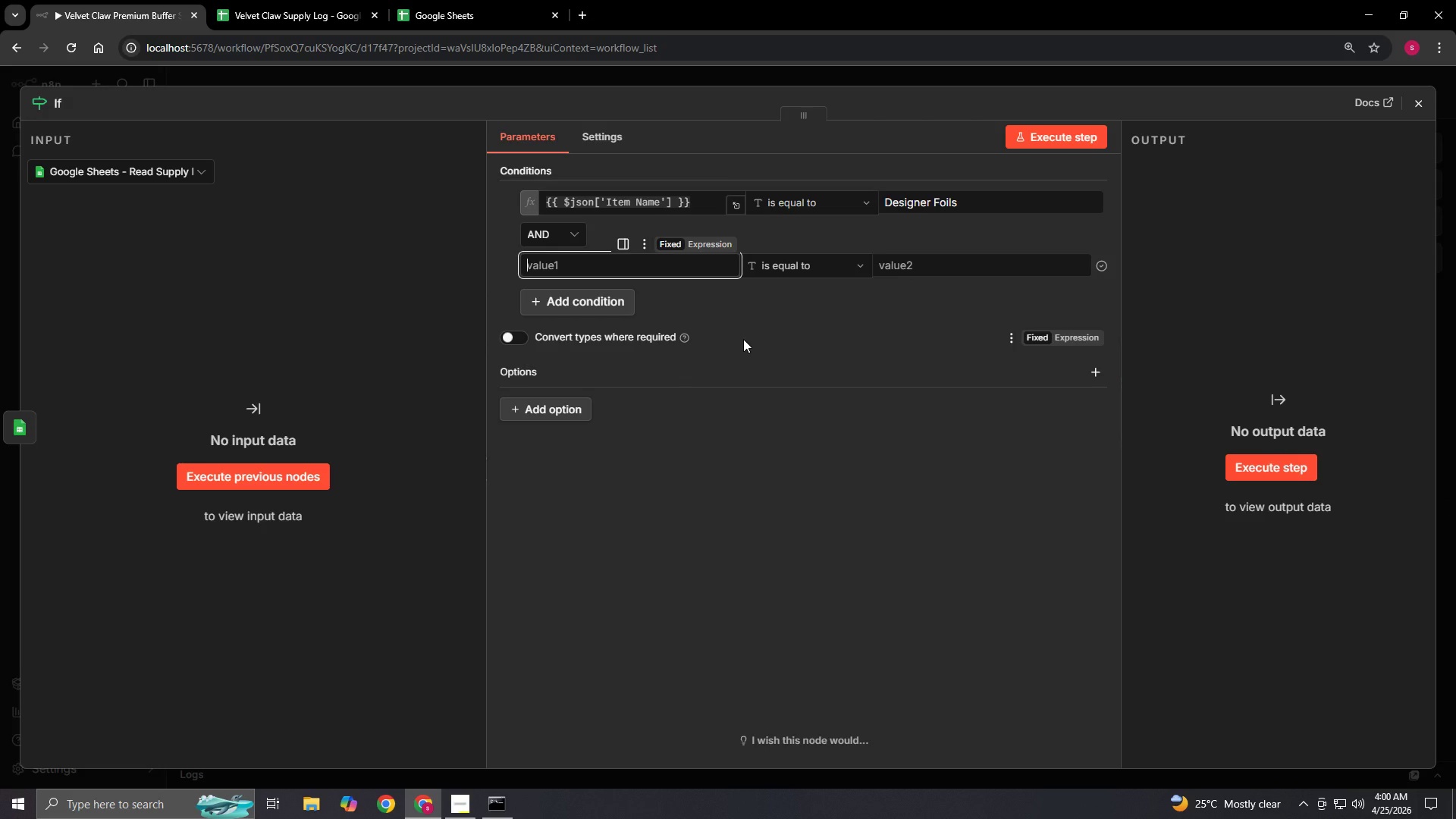 
key(Equal)
 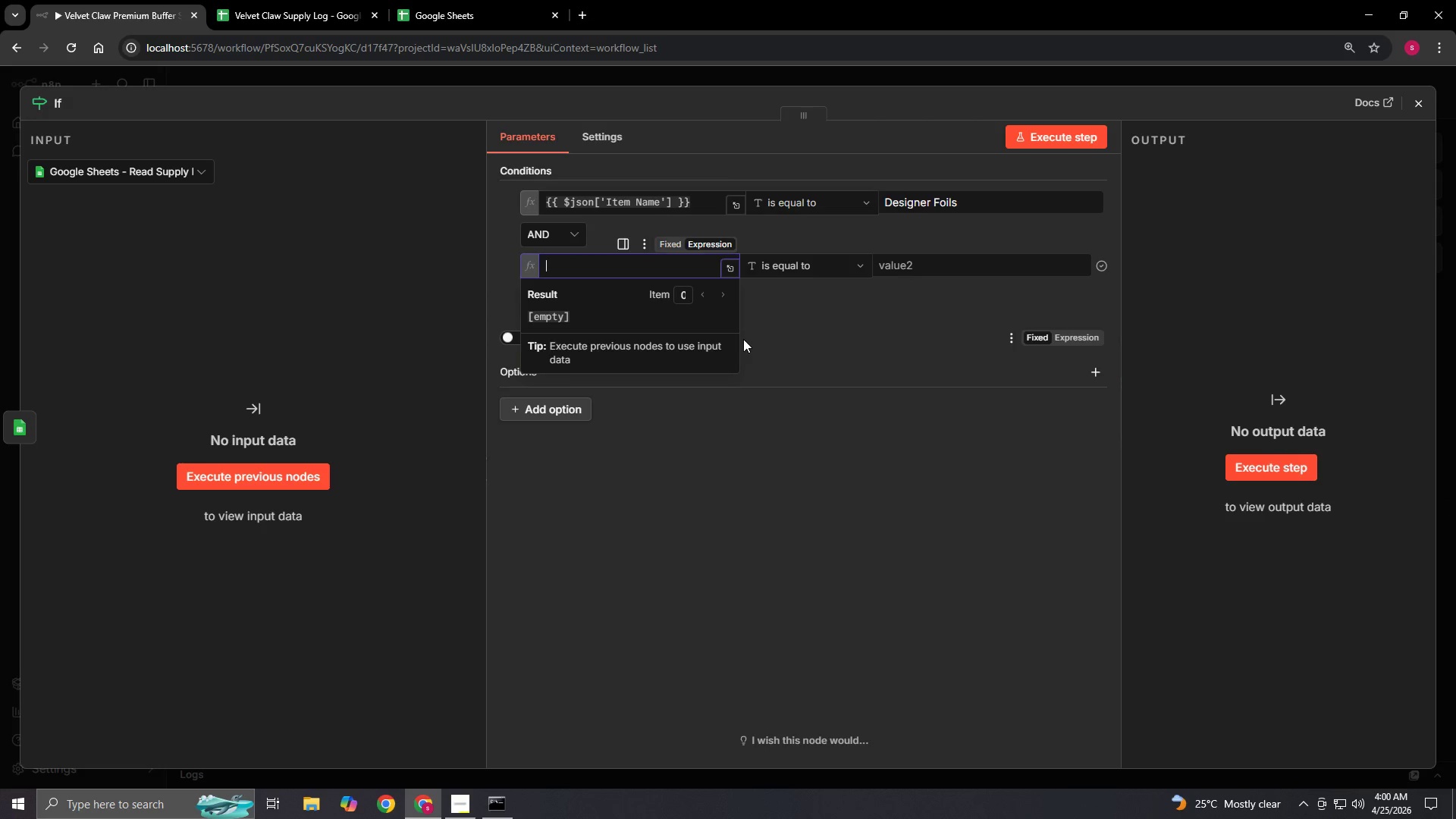 
key(Shift+BracketLeft)
 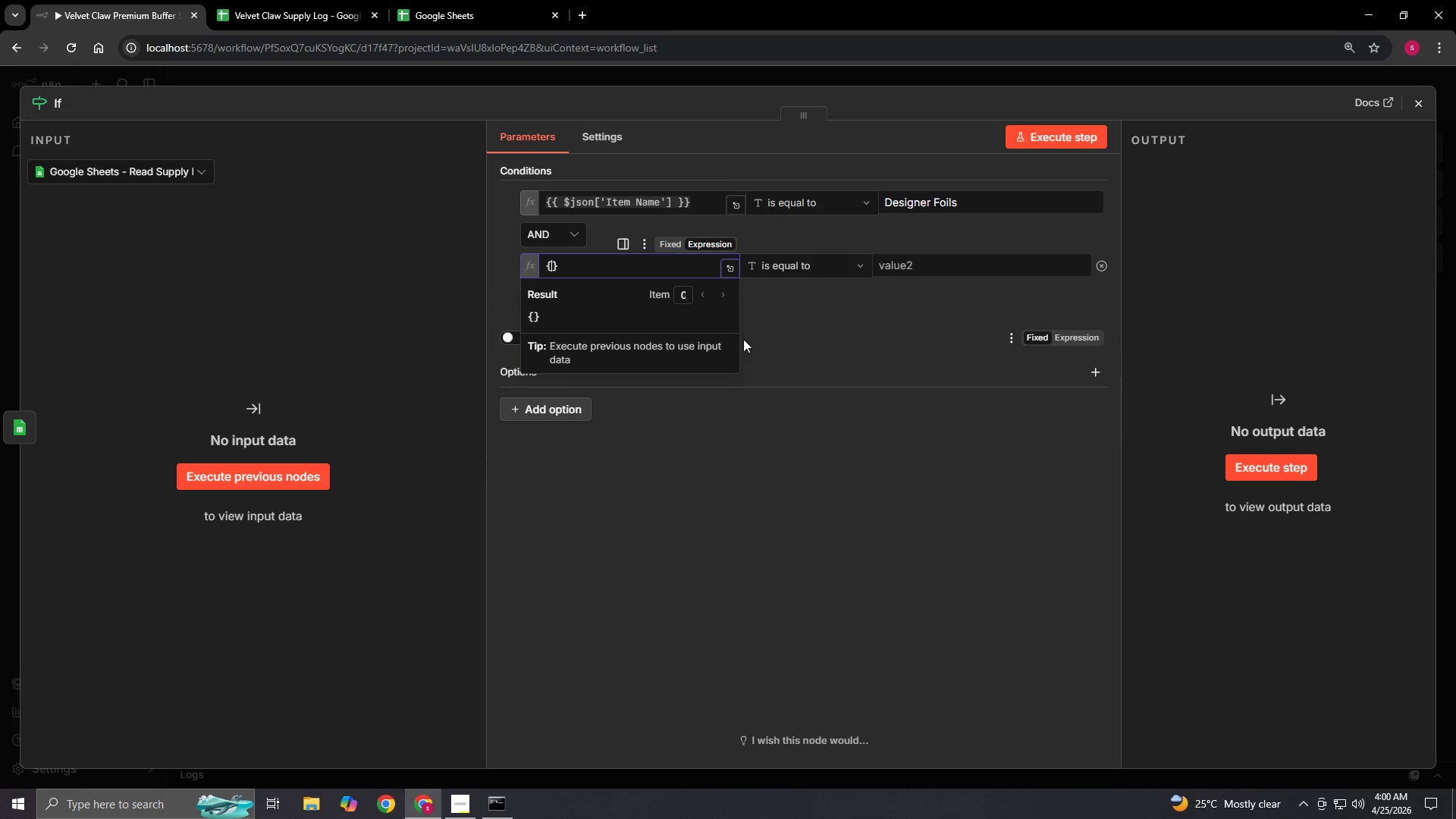 
key(Shift+BracketLeft)
 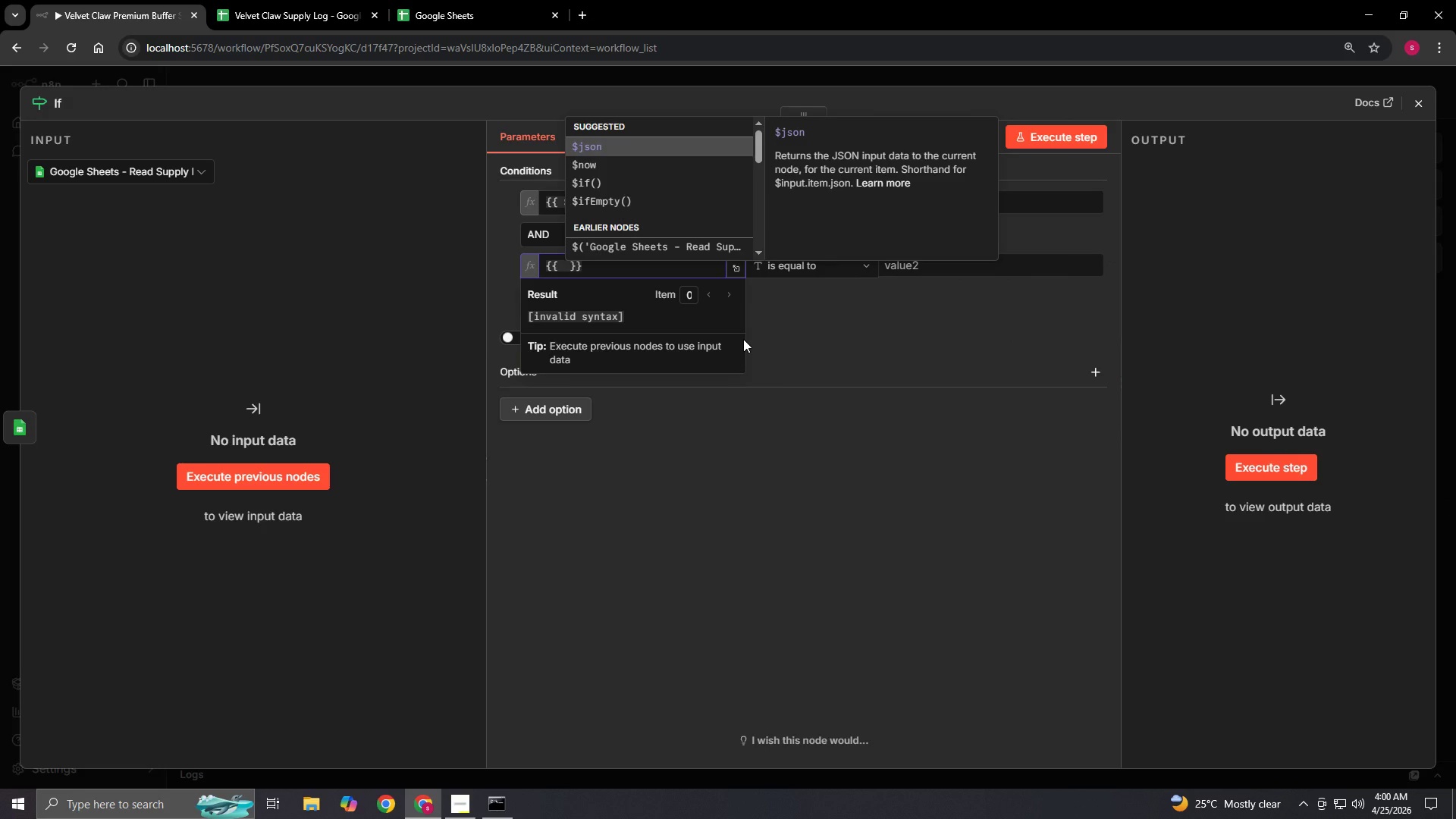 
type(Number9)
key(Backspace)
type(($json['Current Stock)
 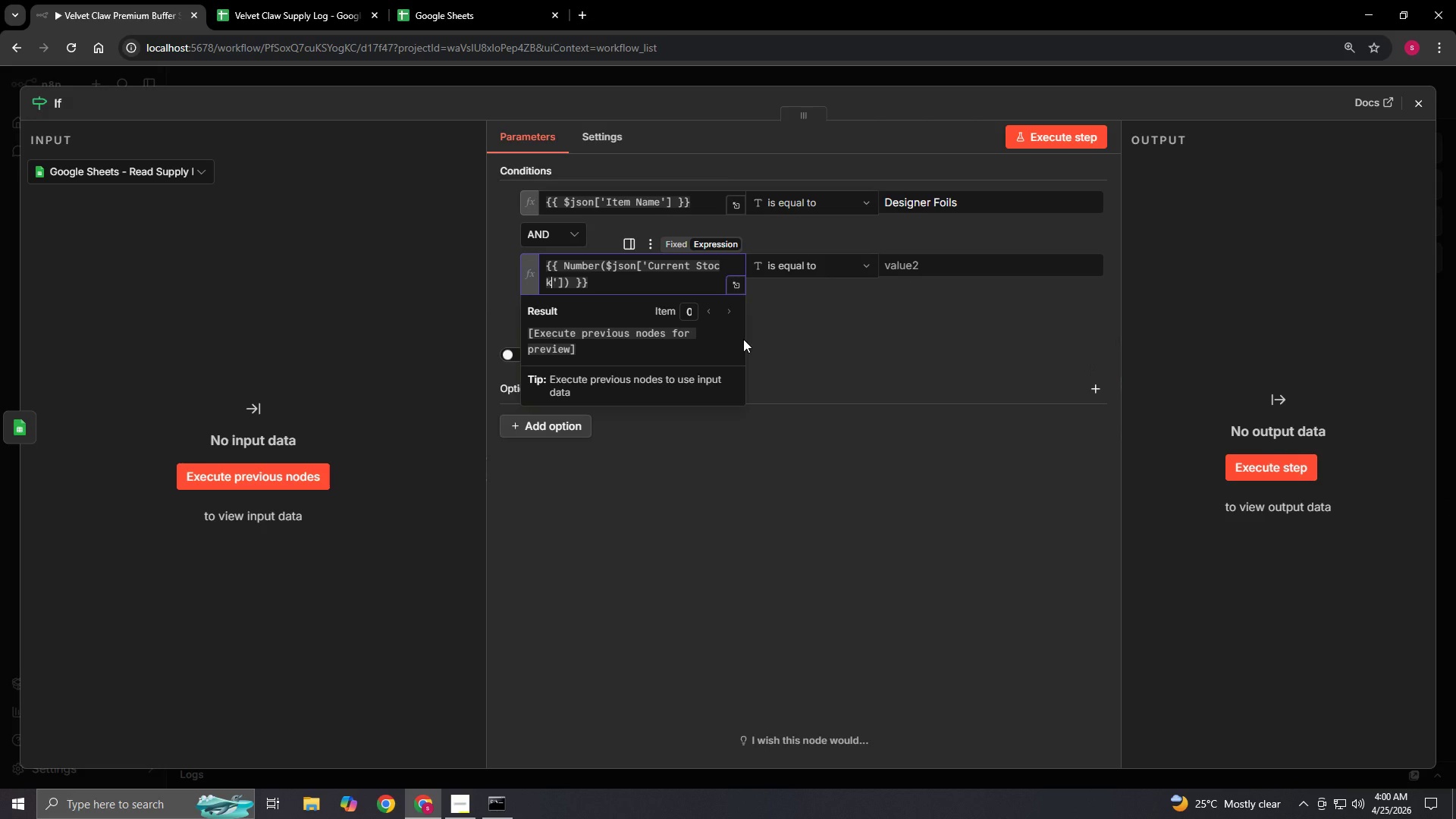 
wait(36.47)
 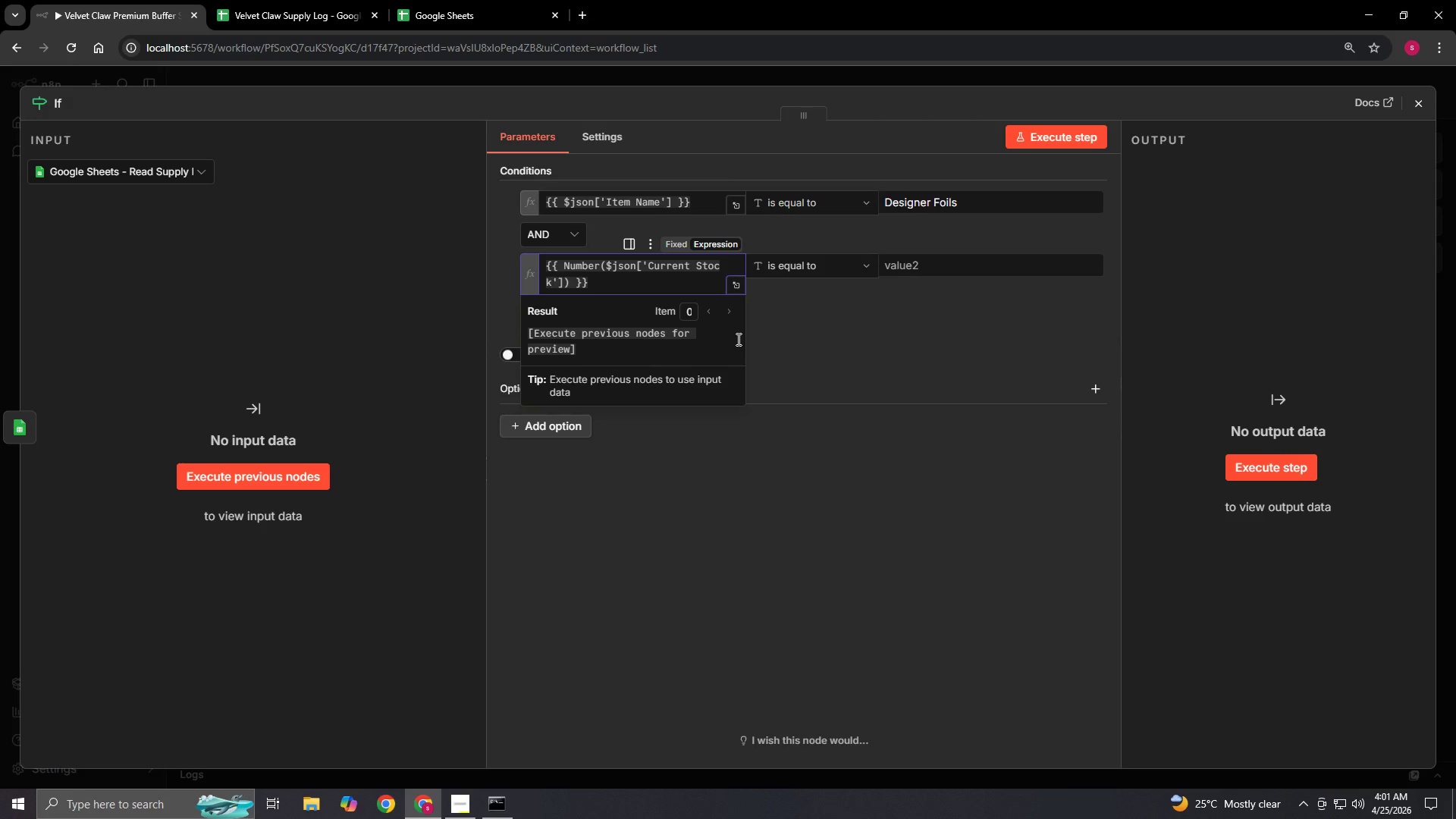 
left_click([645, 287])
 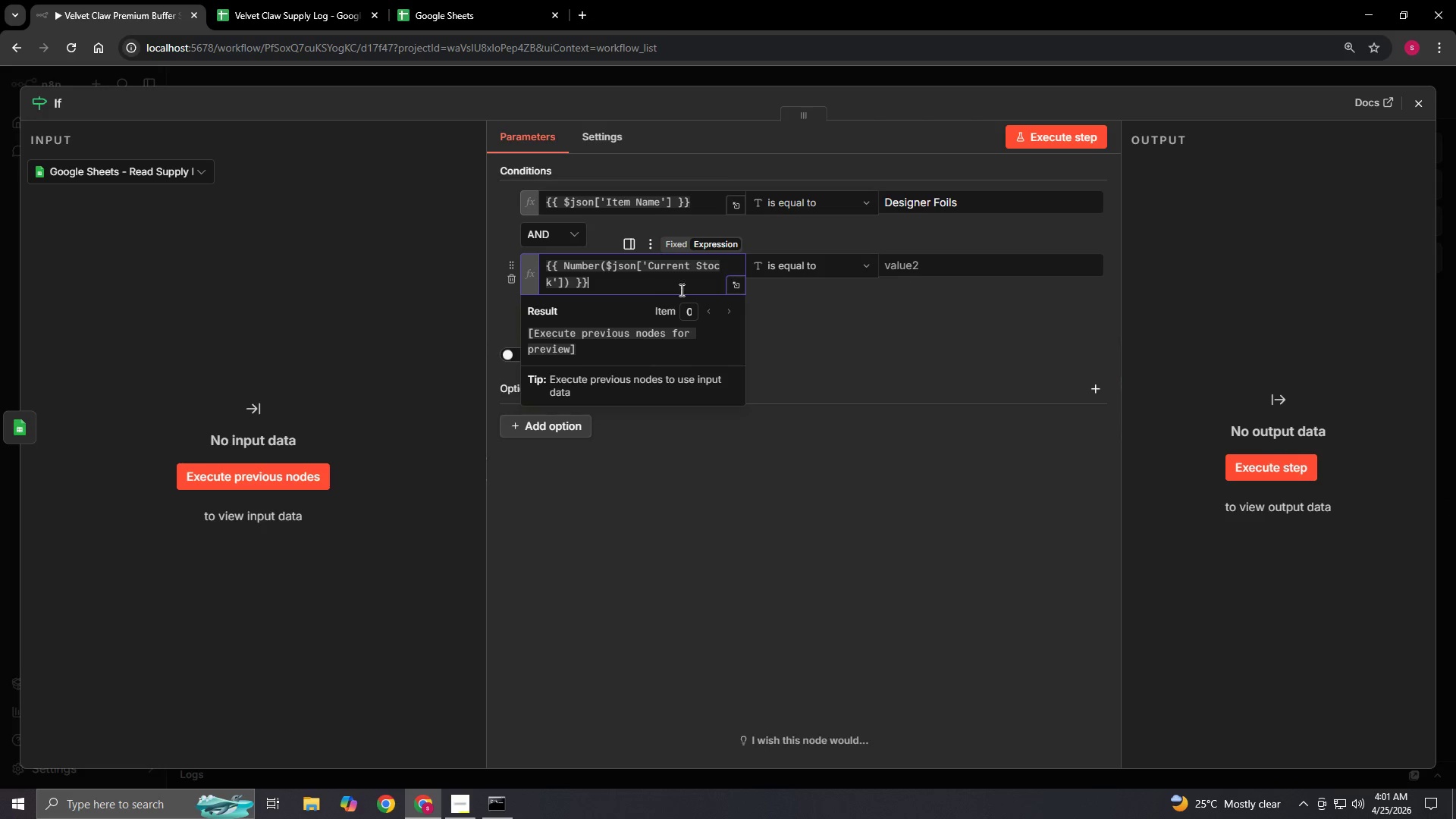 
left_click([841, 272])
 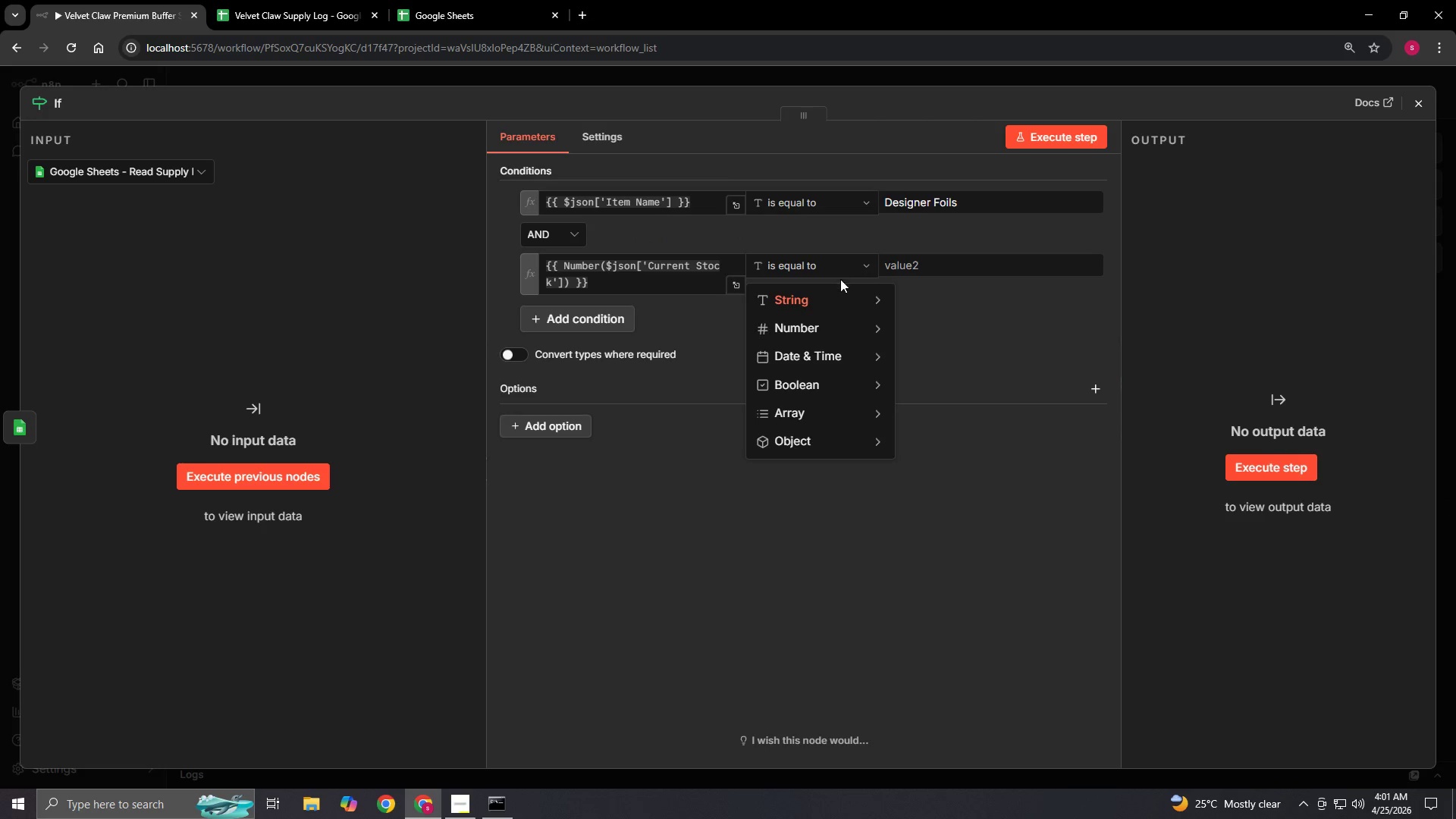 
mouse_move([850, 326])
 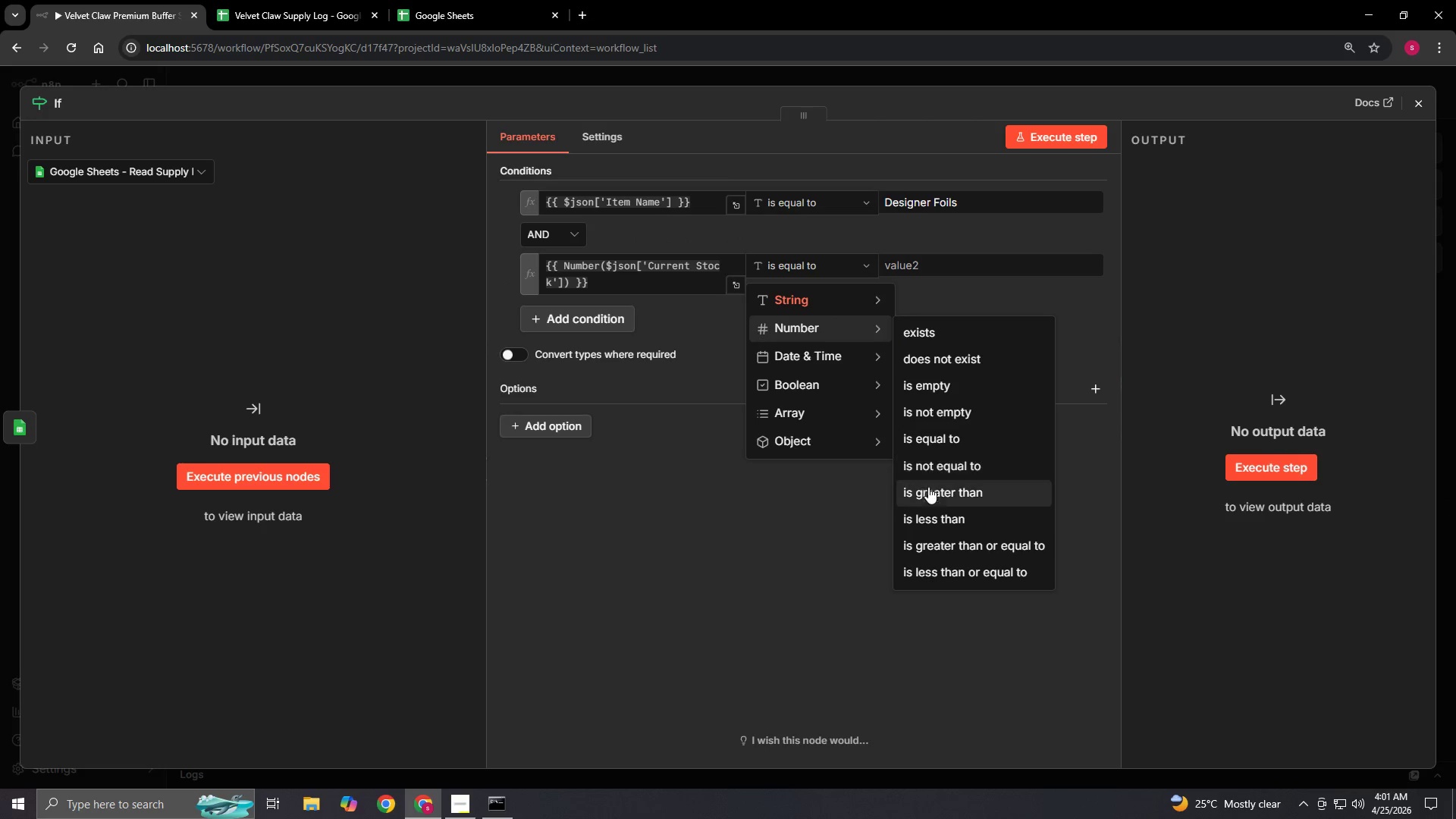 
left_click([935, 524])
 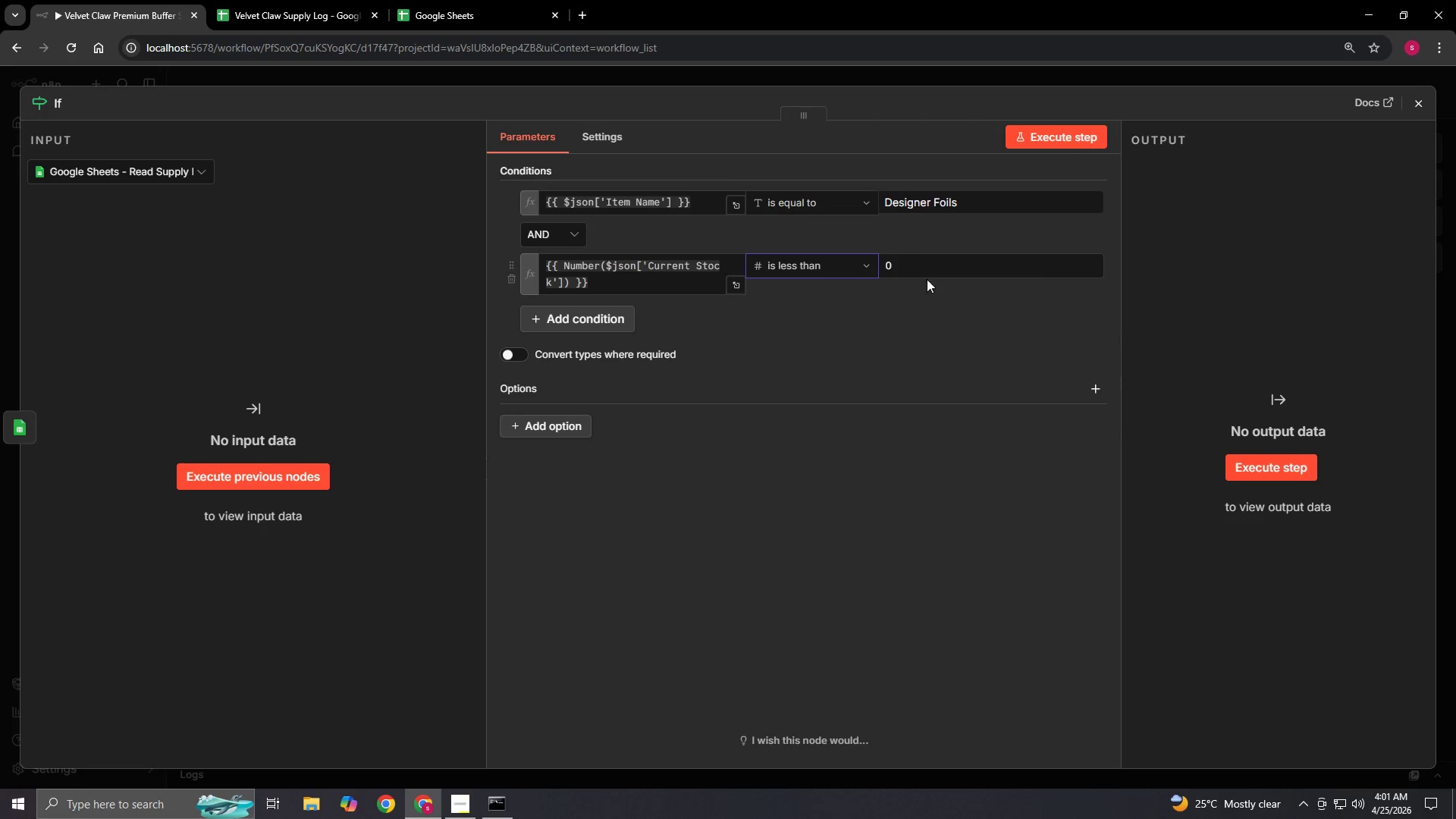 
left_click([928, 264])
 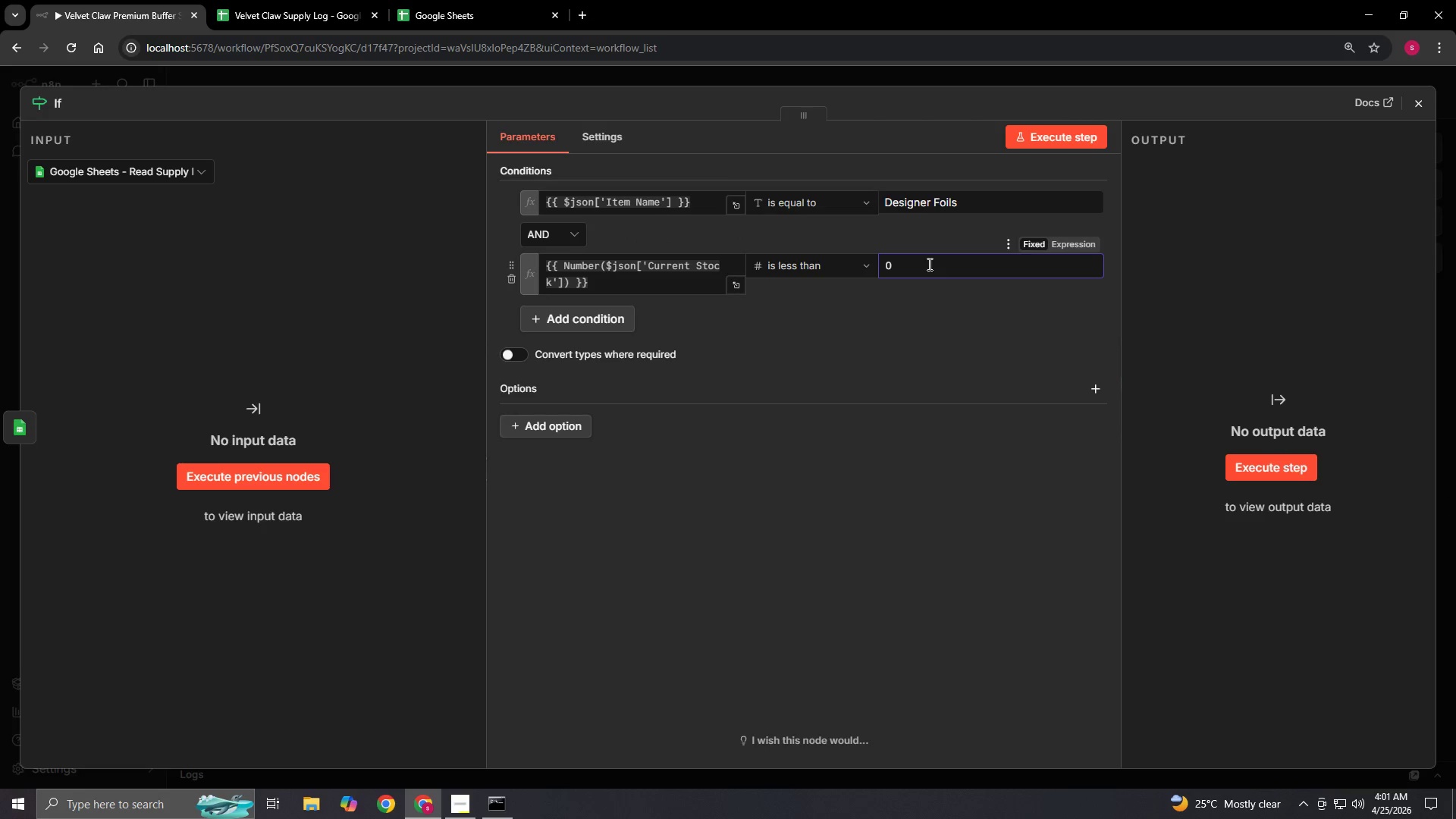 
key(Backspace)
type(10)
 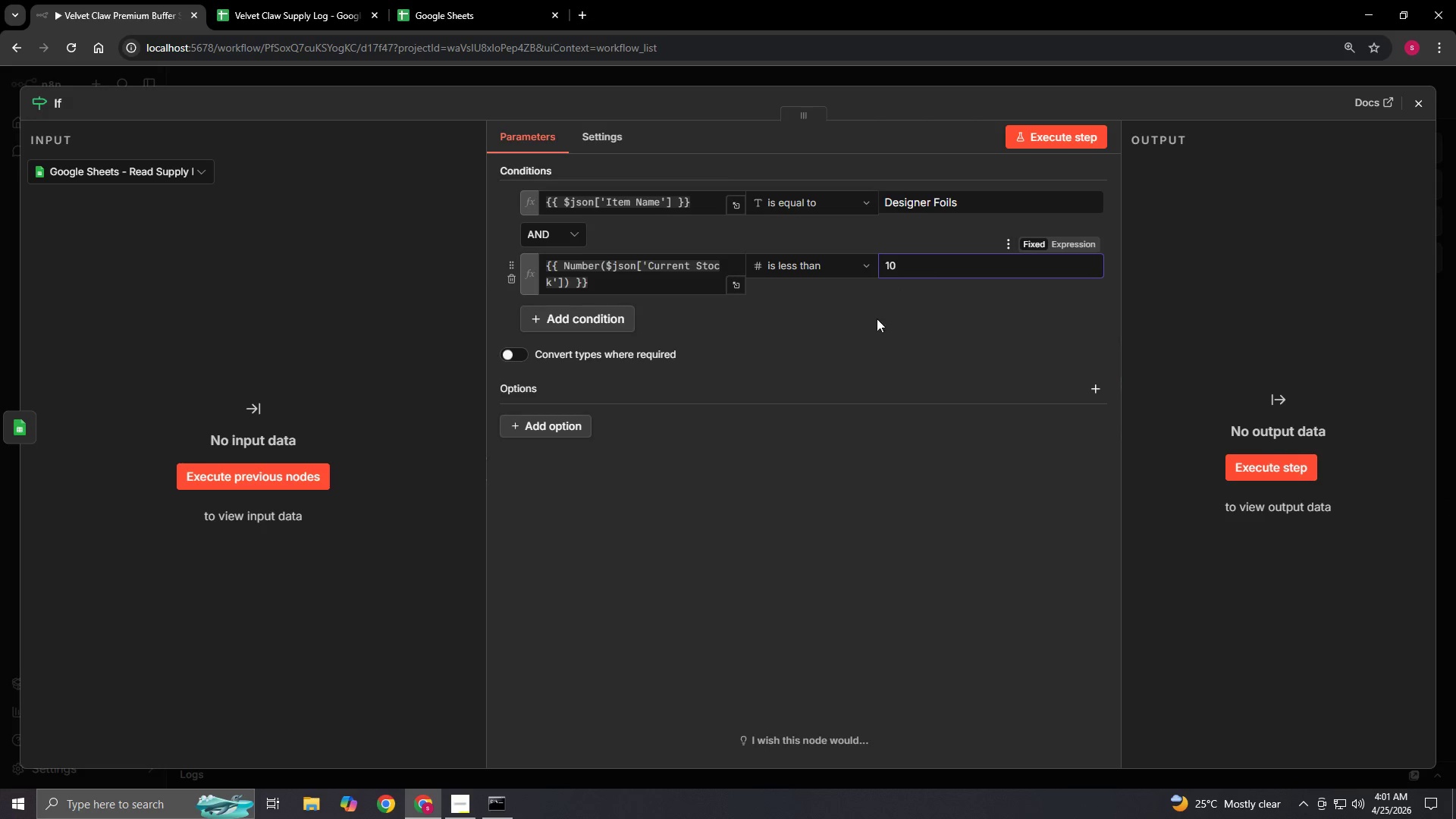 
left_click([875, 334])
 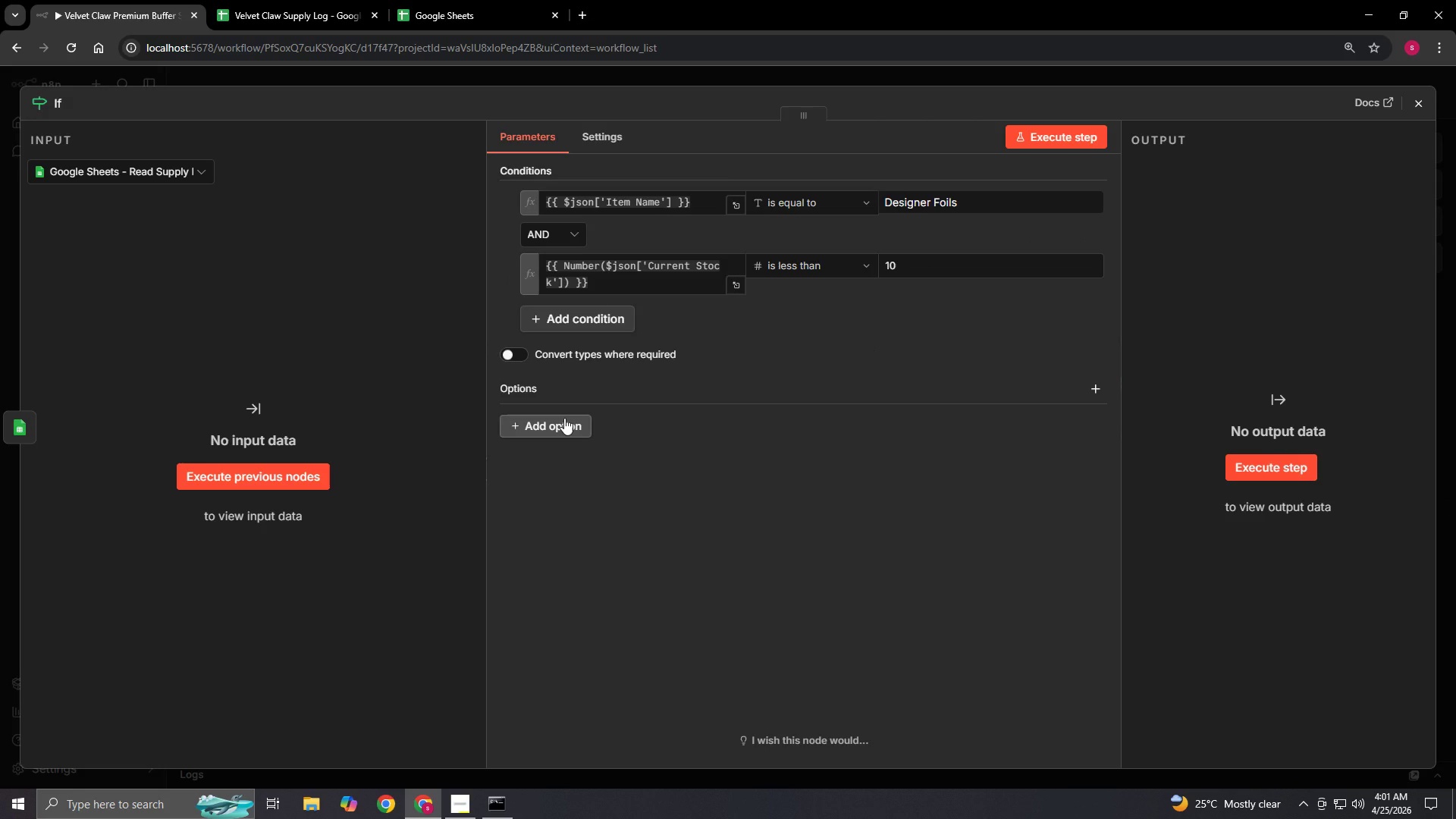 
left_click([564, 418])
 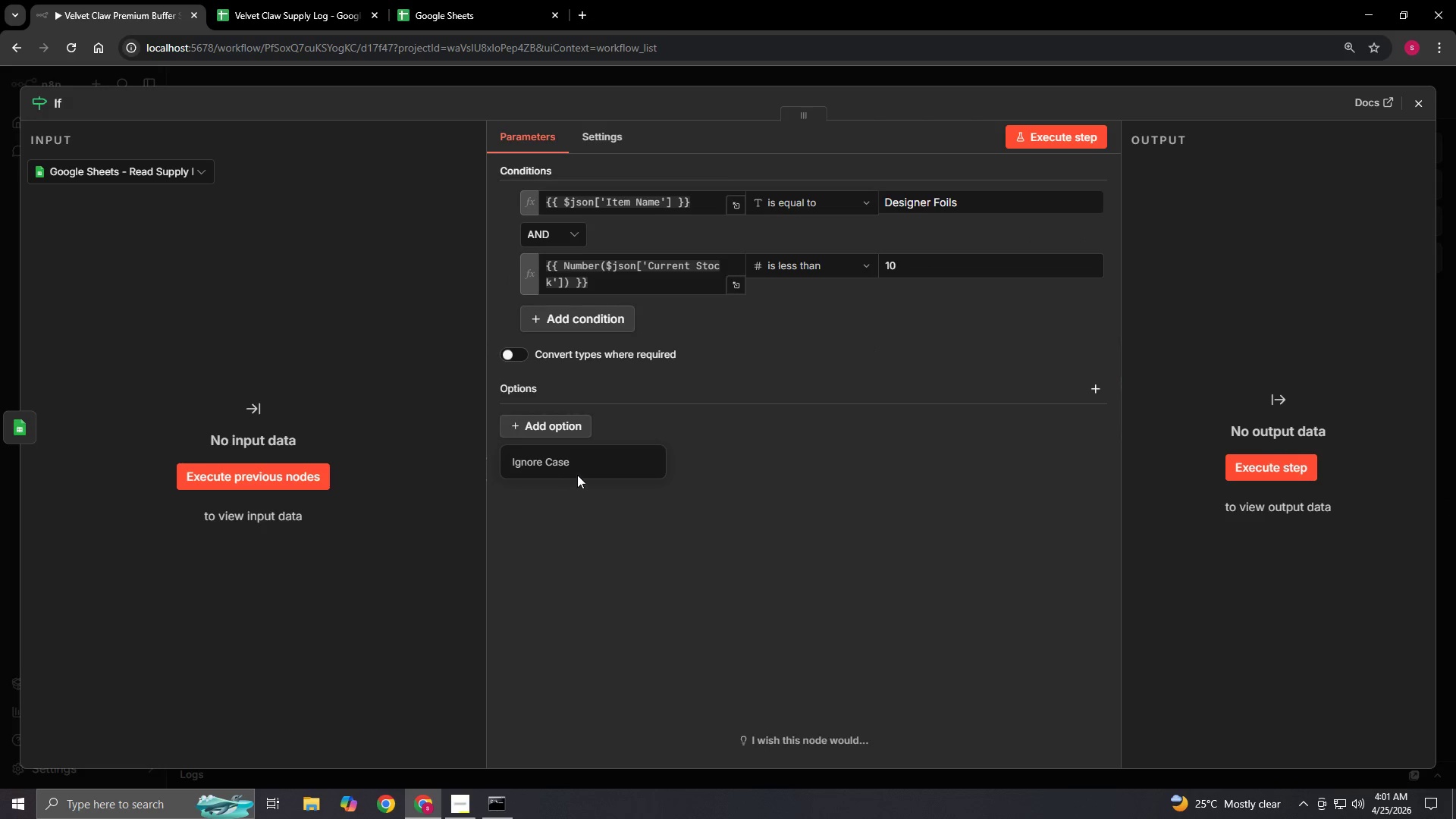 
left_click([583, 466])
 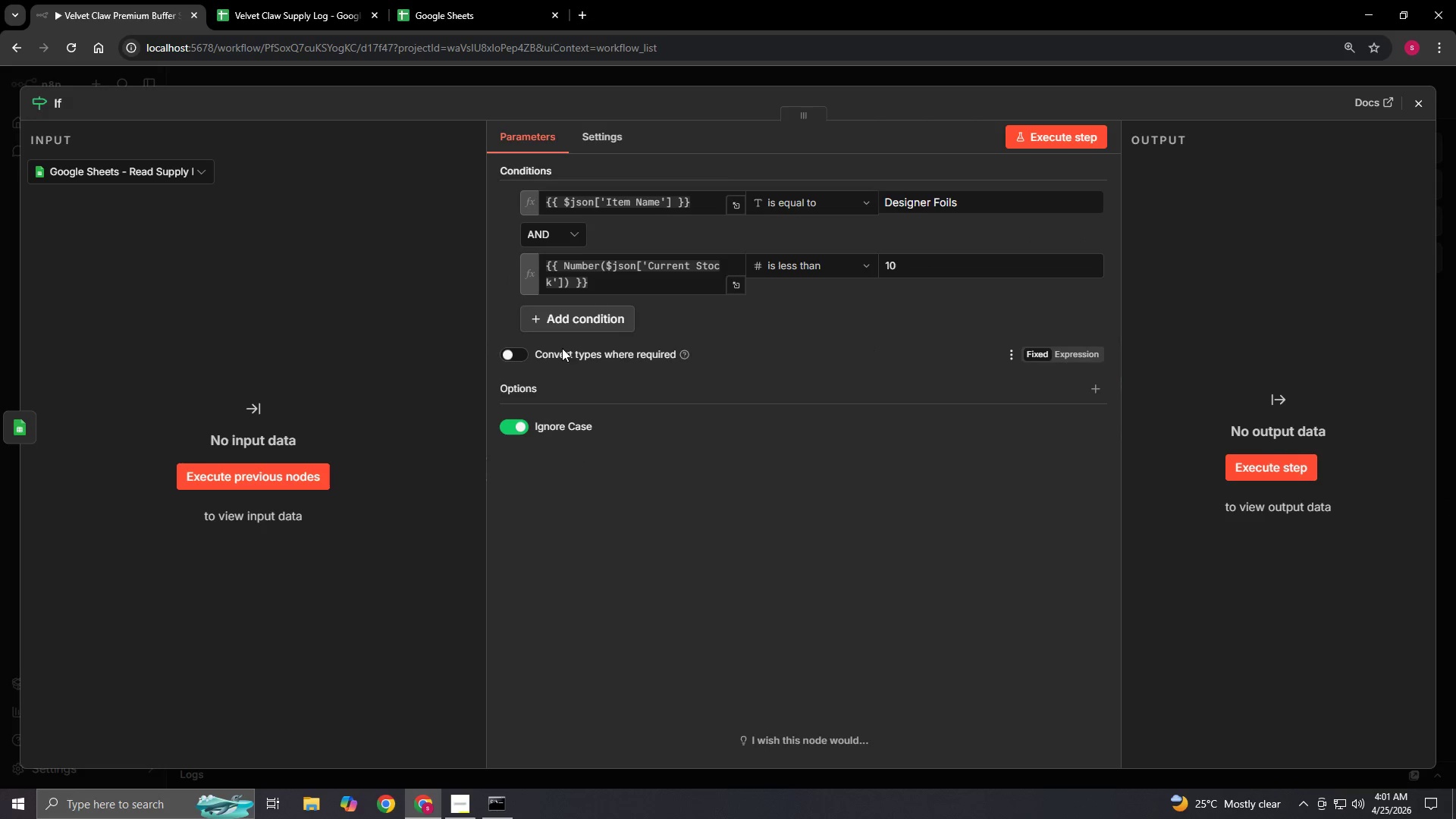 
left_click([586, 317])
 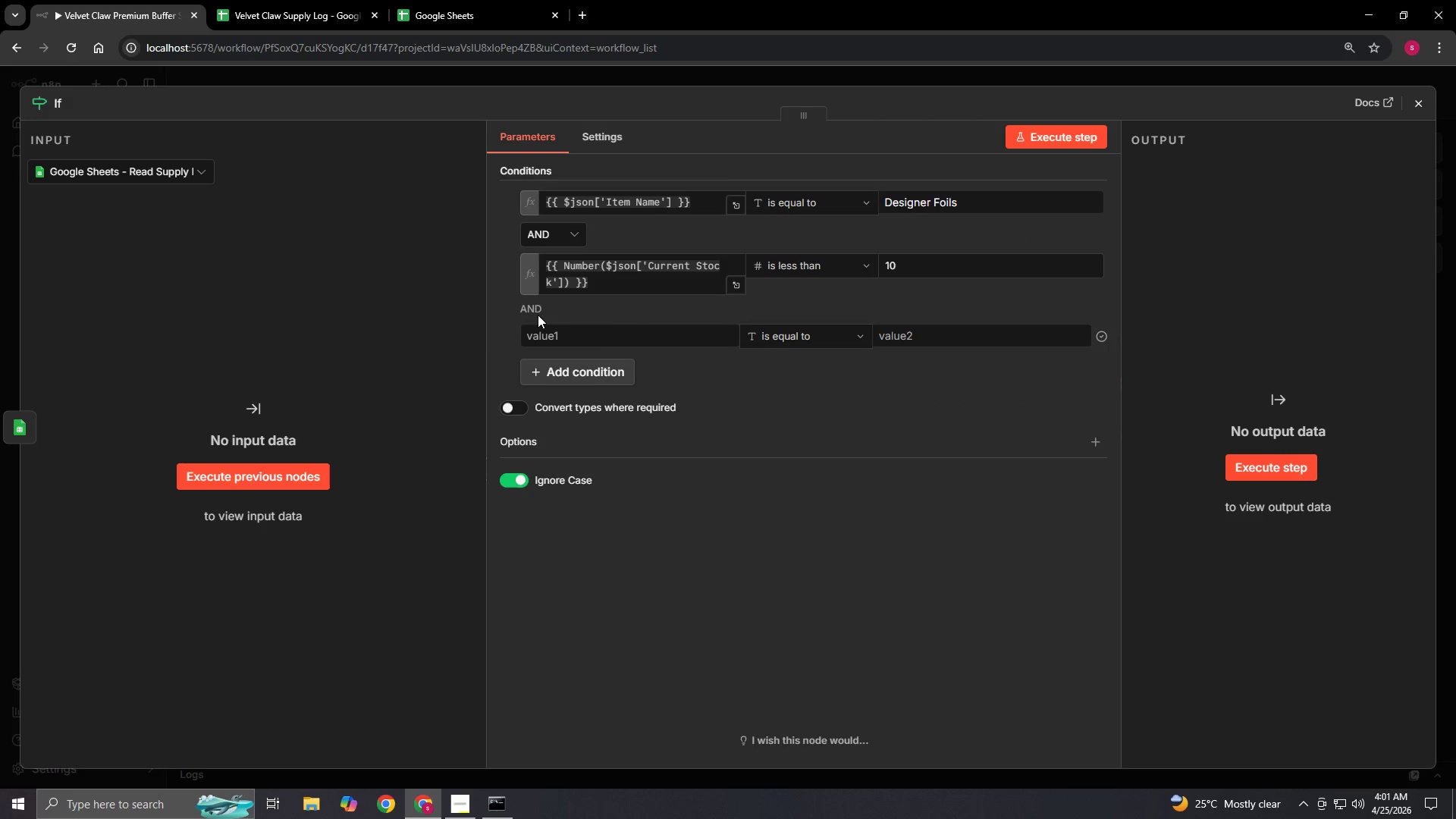 
left_click([536, 309])
 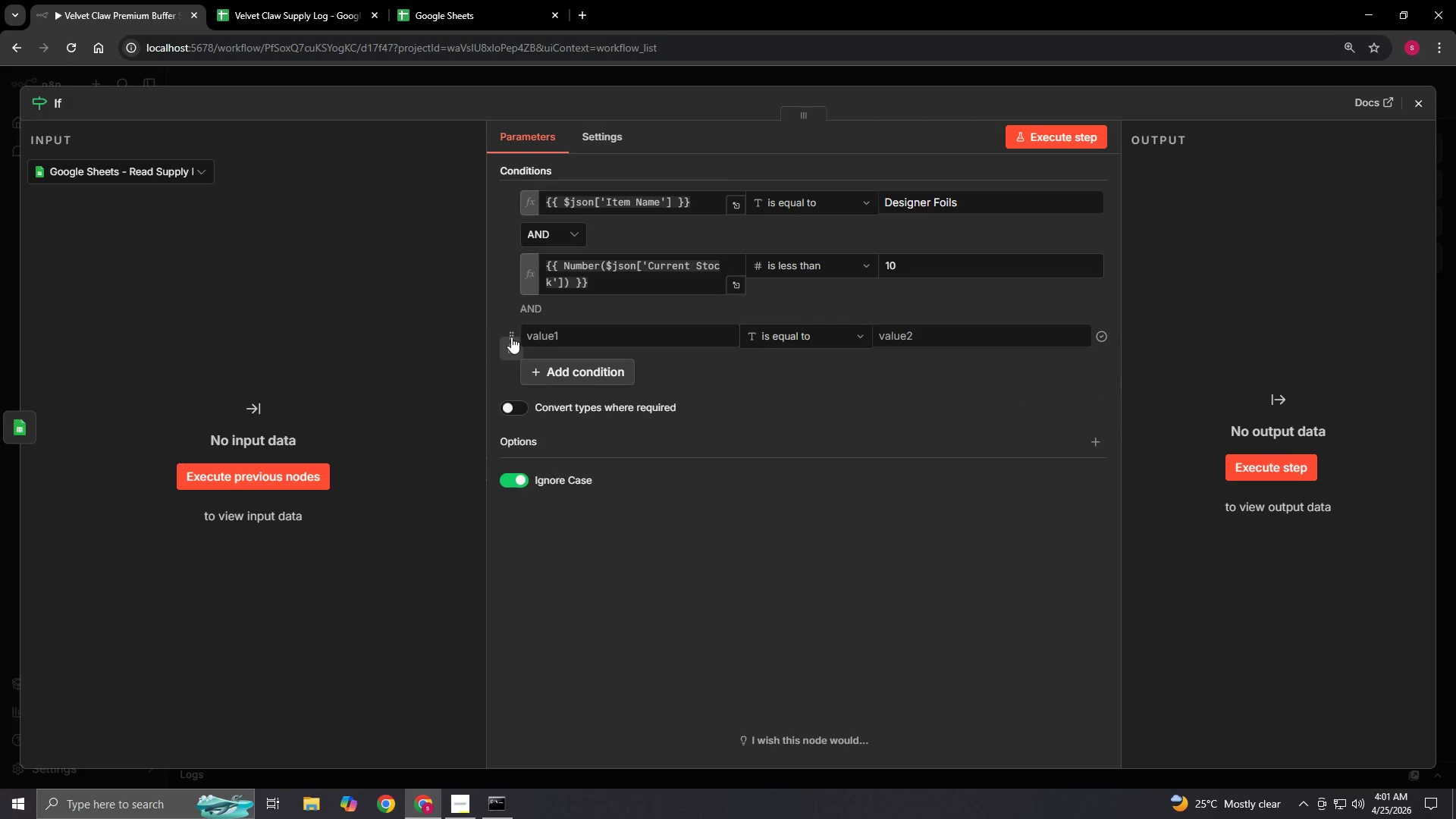 
left_click([513, 334])
 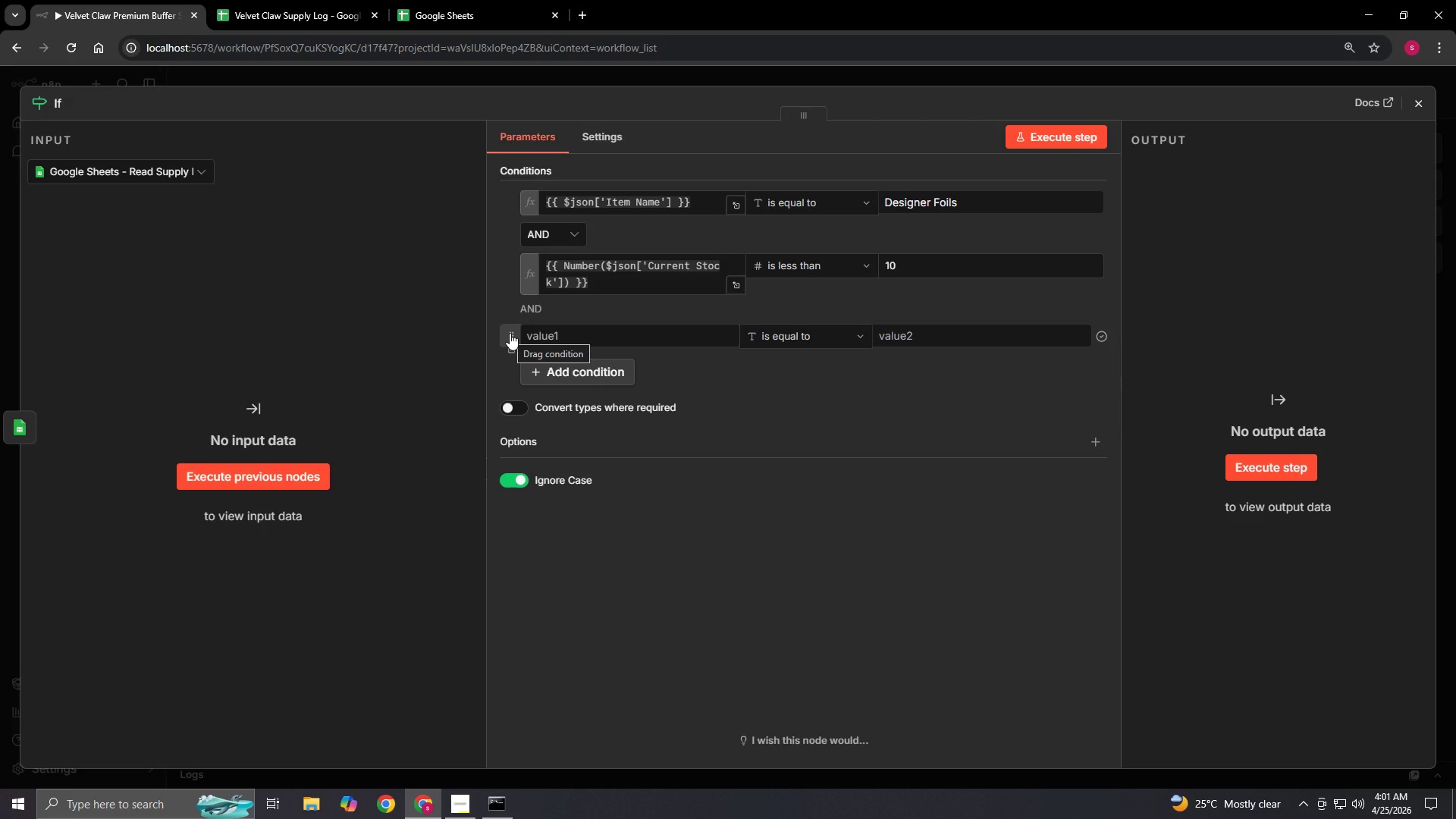 
left_click([510, 333])
 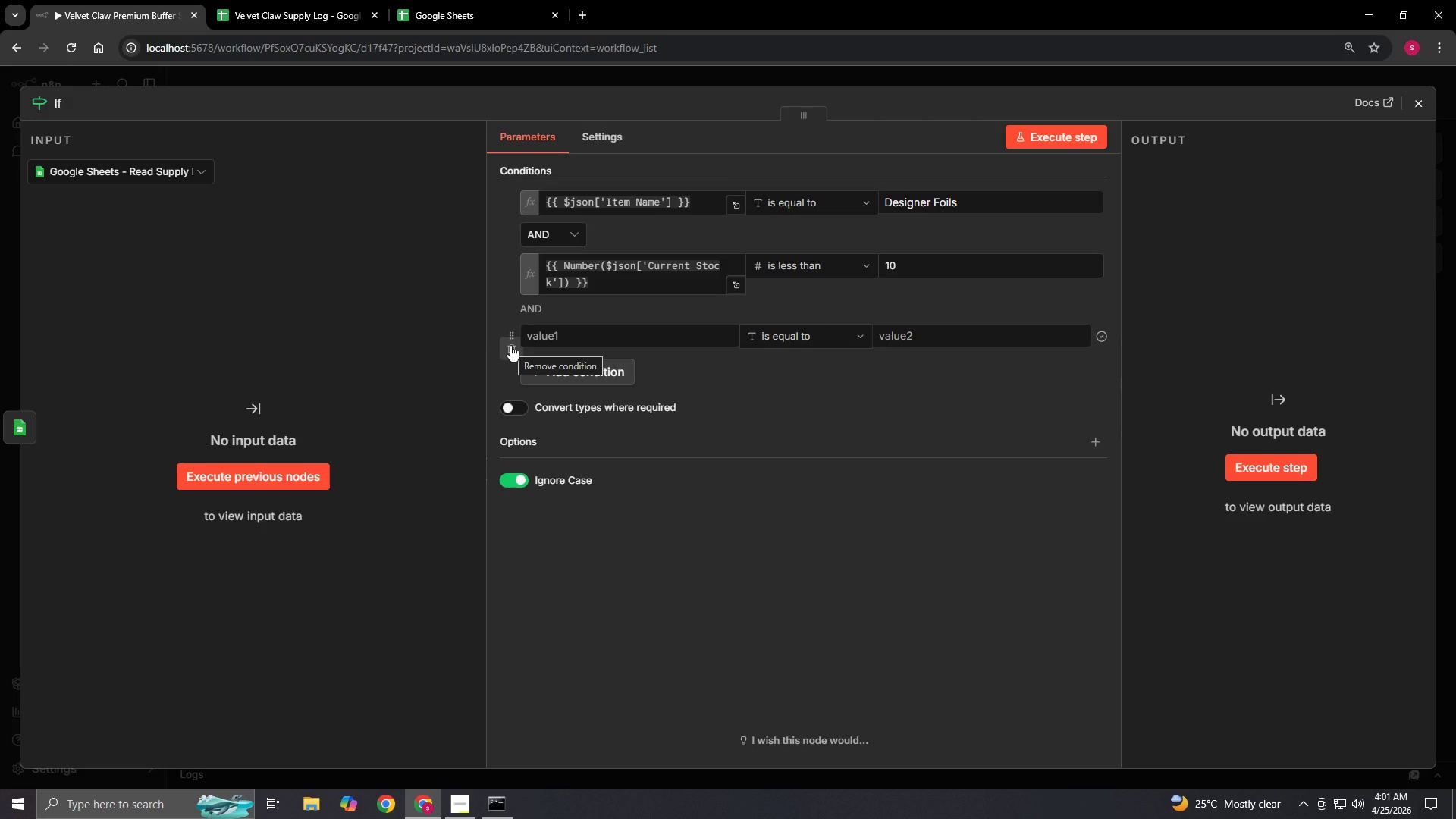 
left_click([510, 345])
 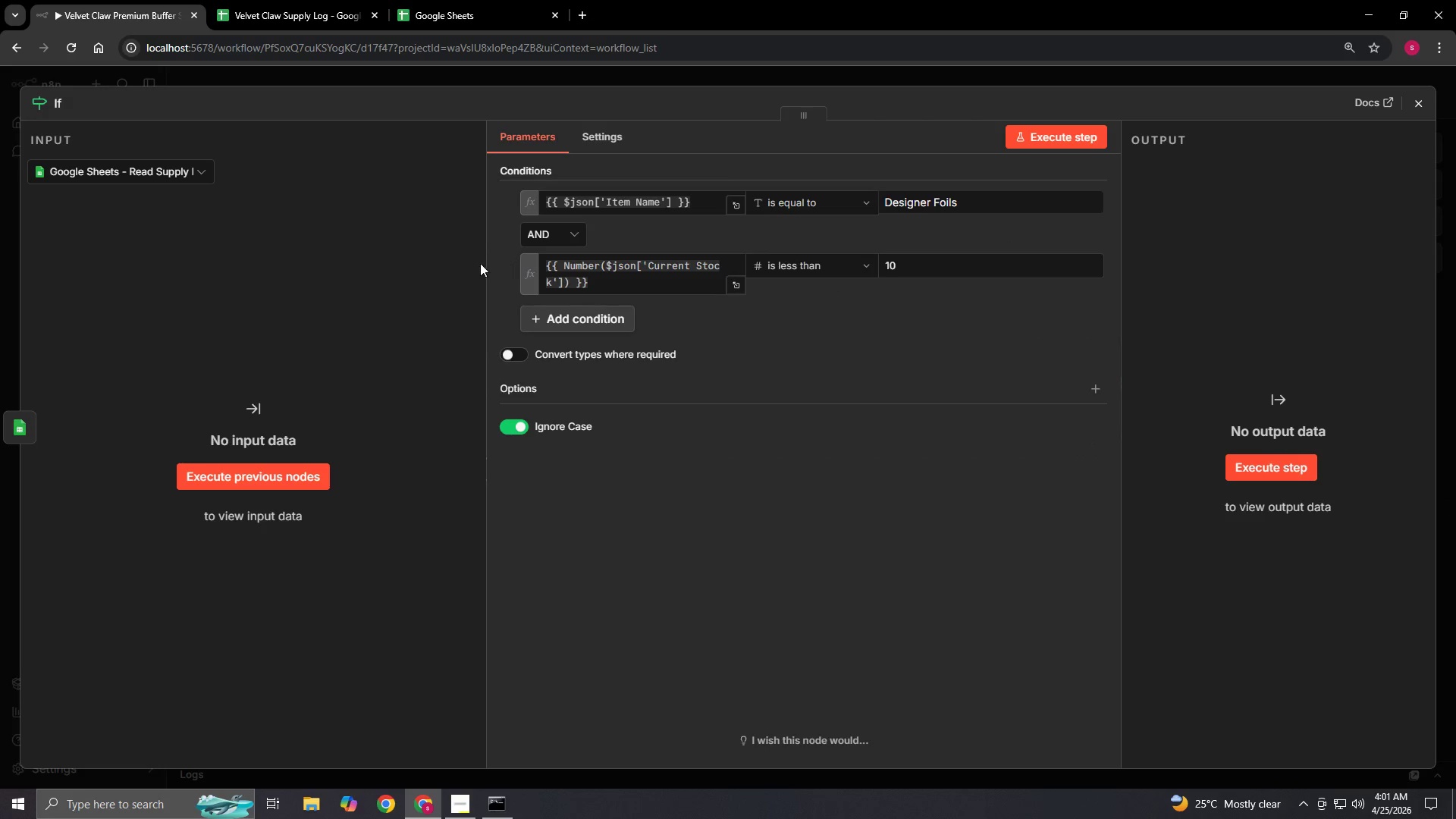 
left_click([585, 319])
 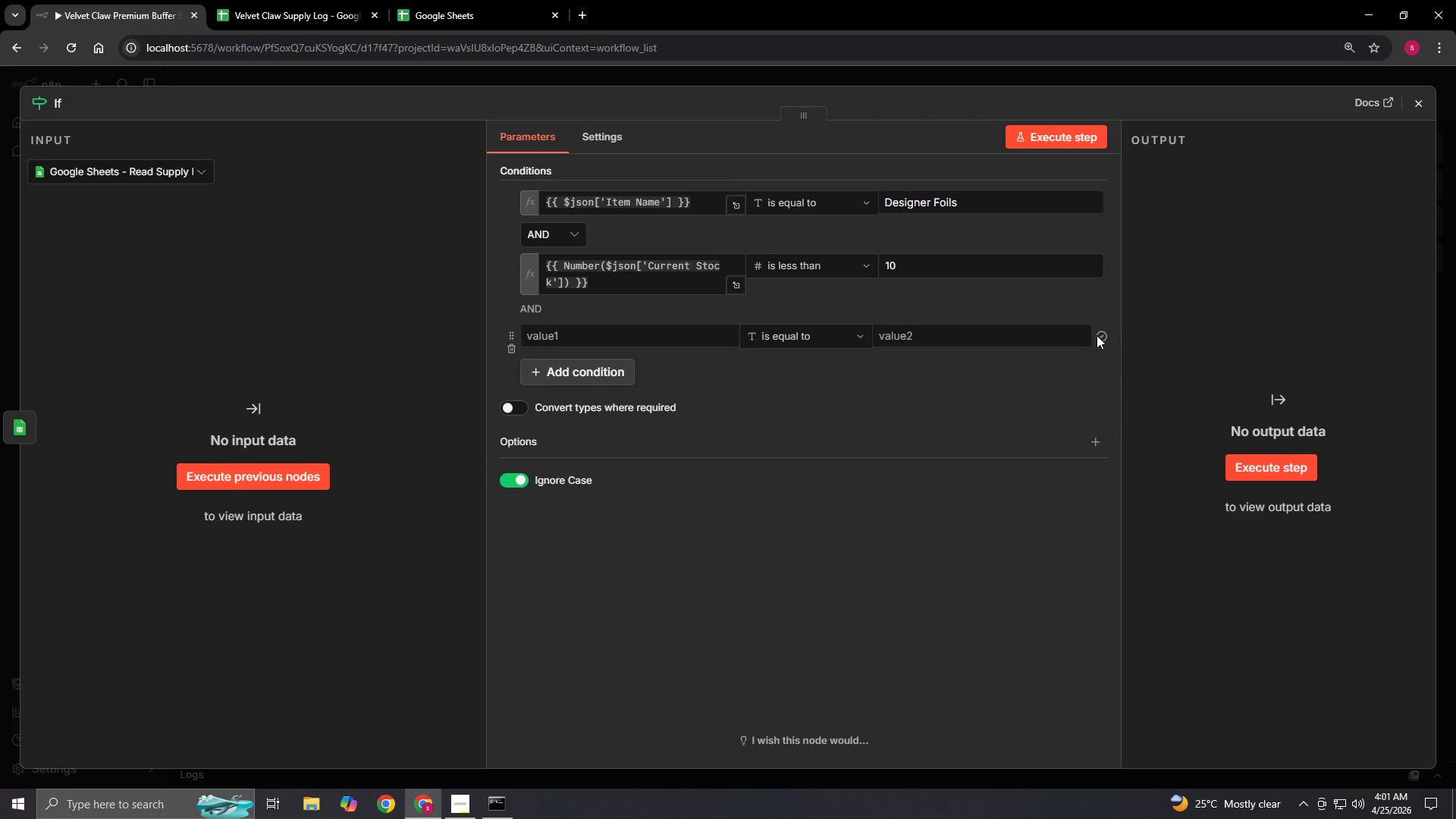 
left_click([1100, 335])
 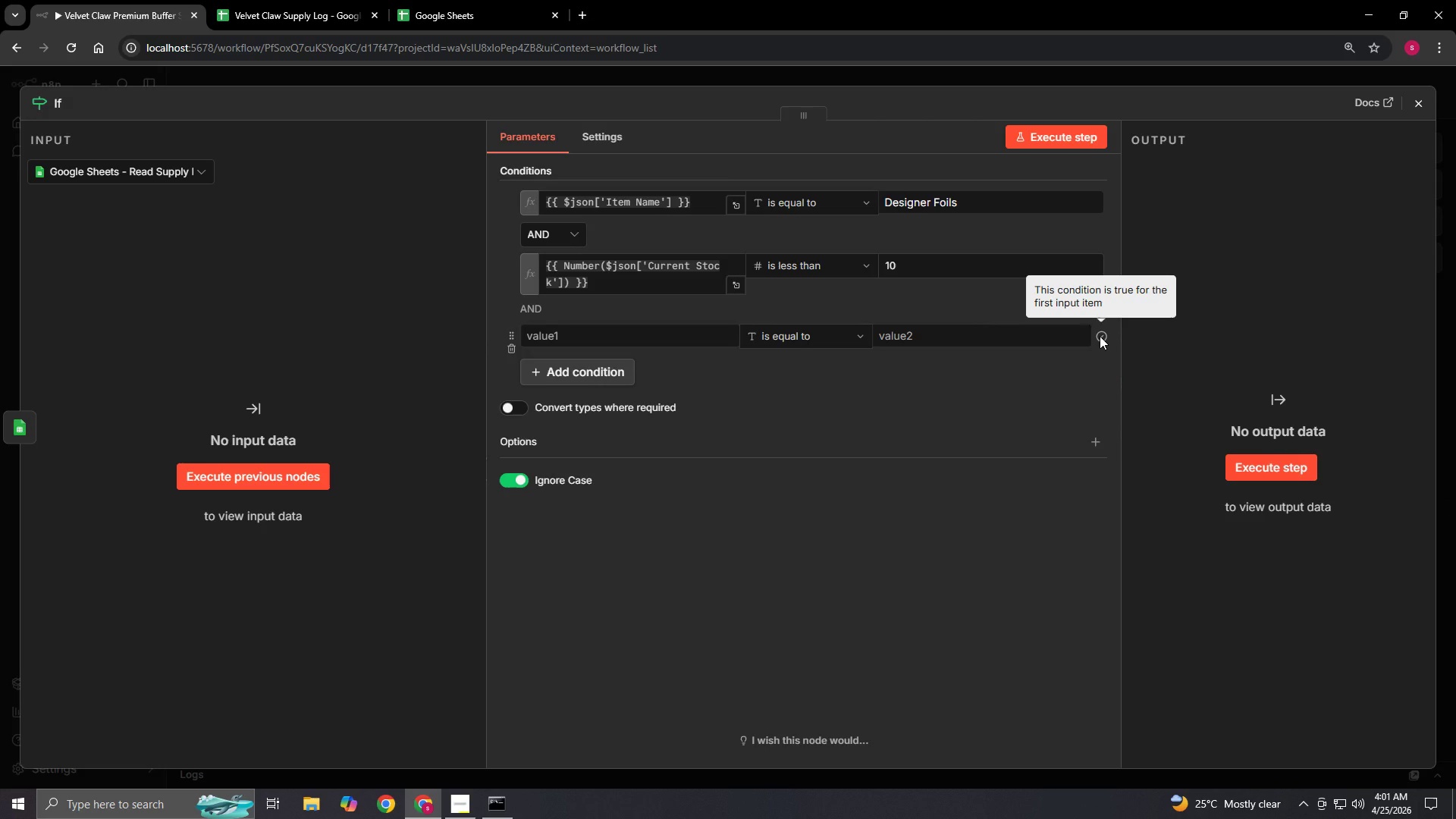 
wait(5.08)
 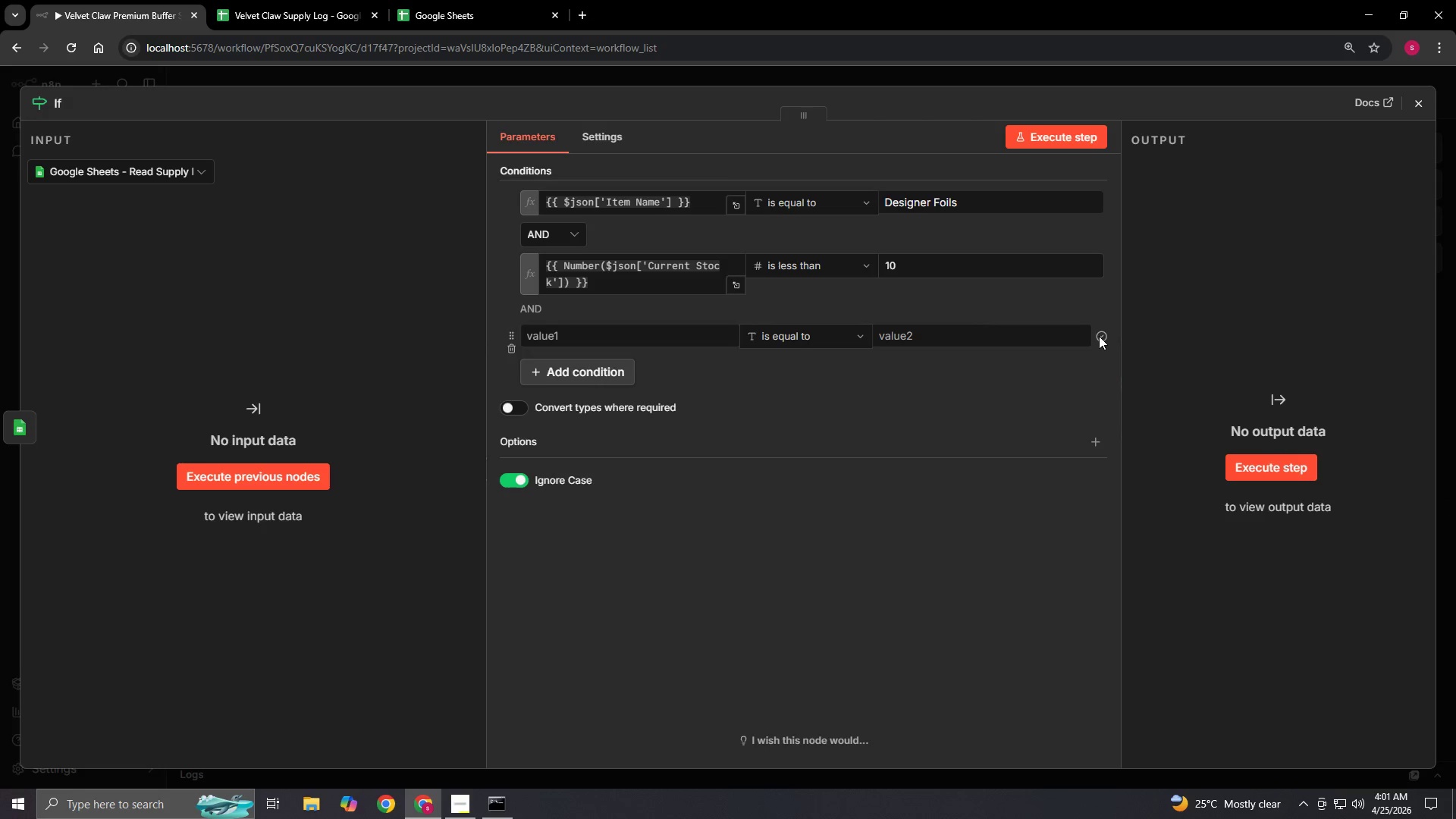 
left_click([552, 369])
 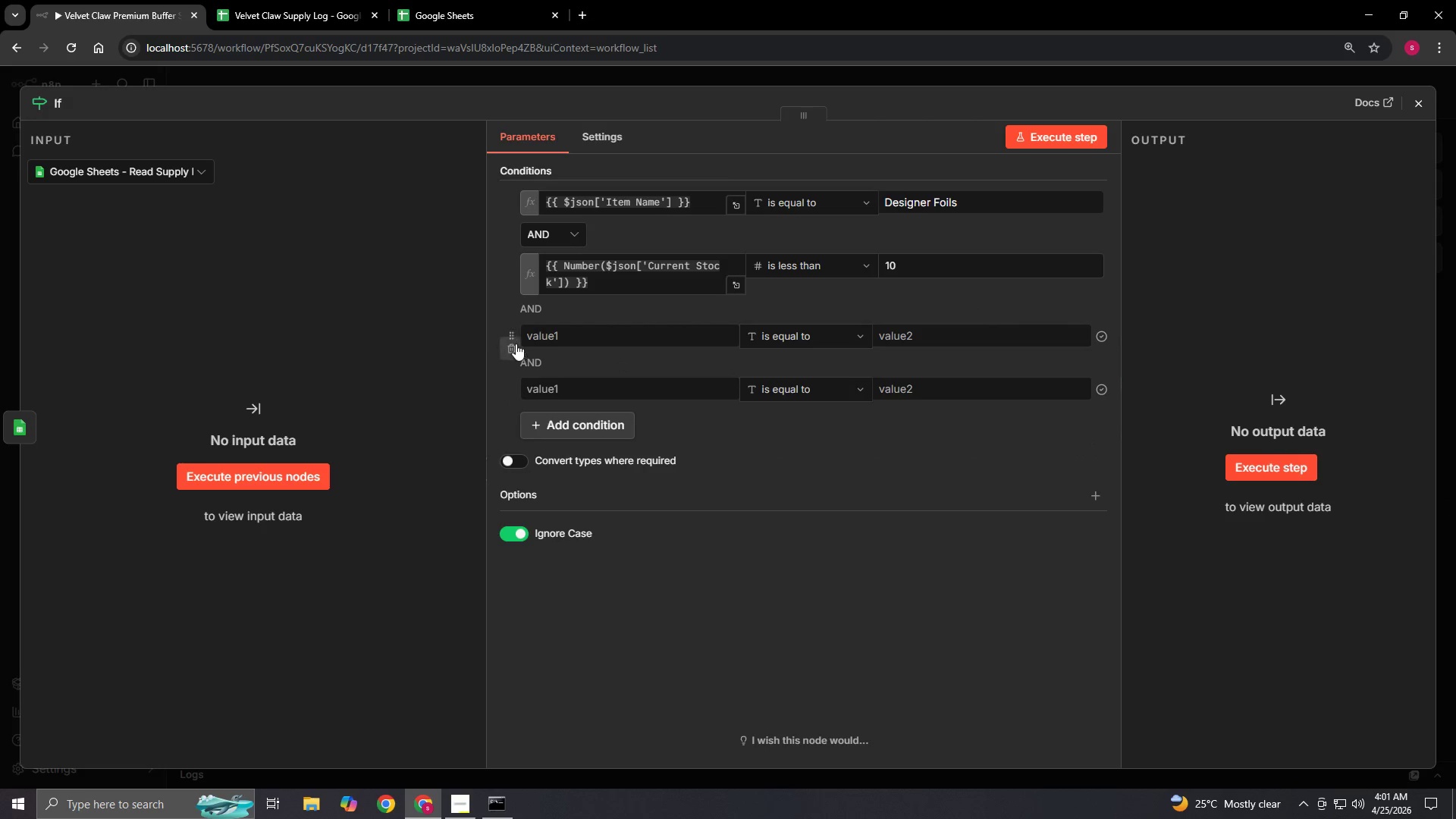 
left_click([516, 334])
 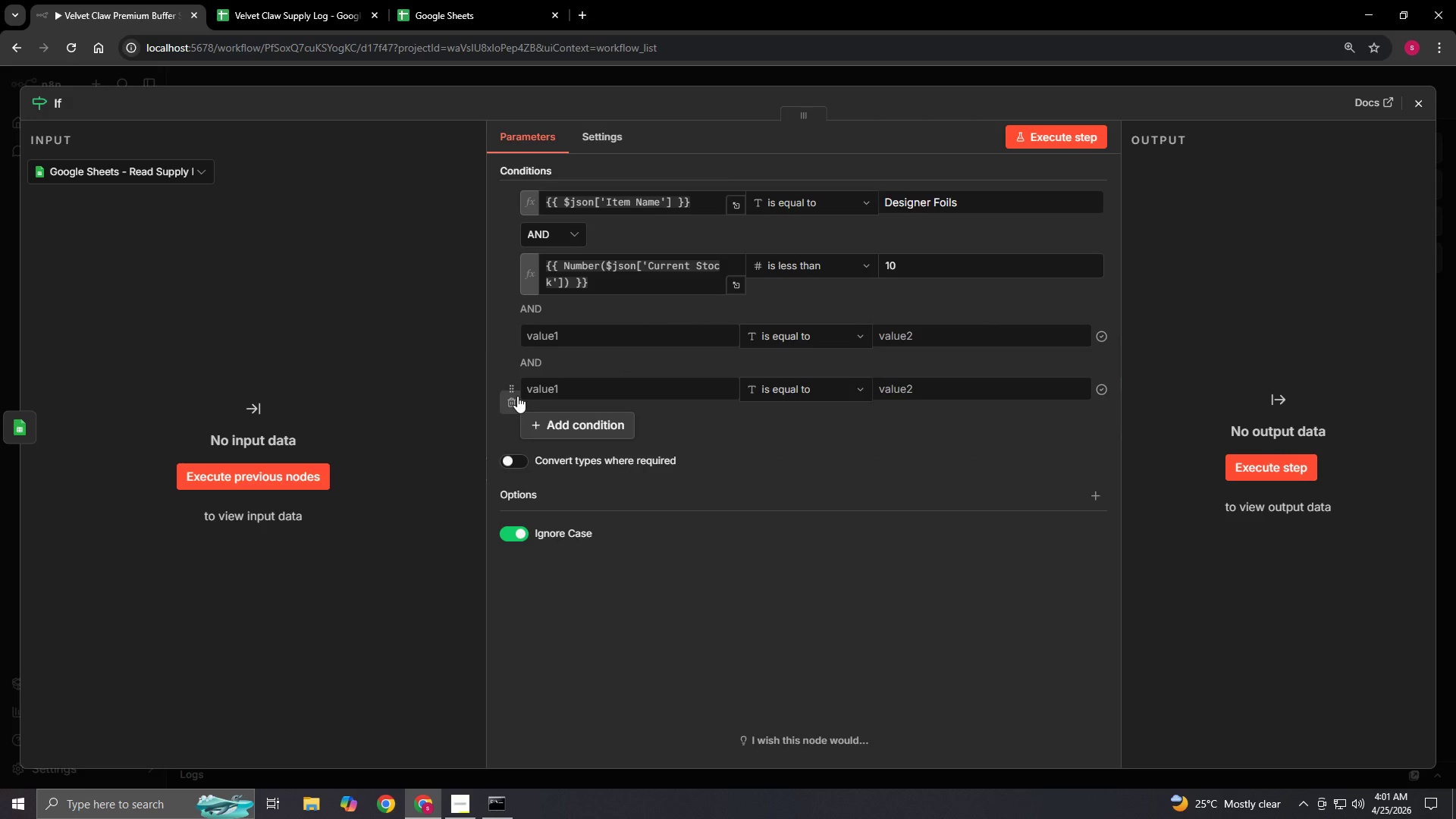 
left_click([514, 398])
 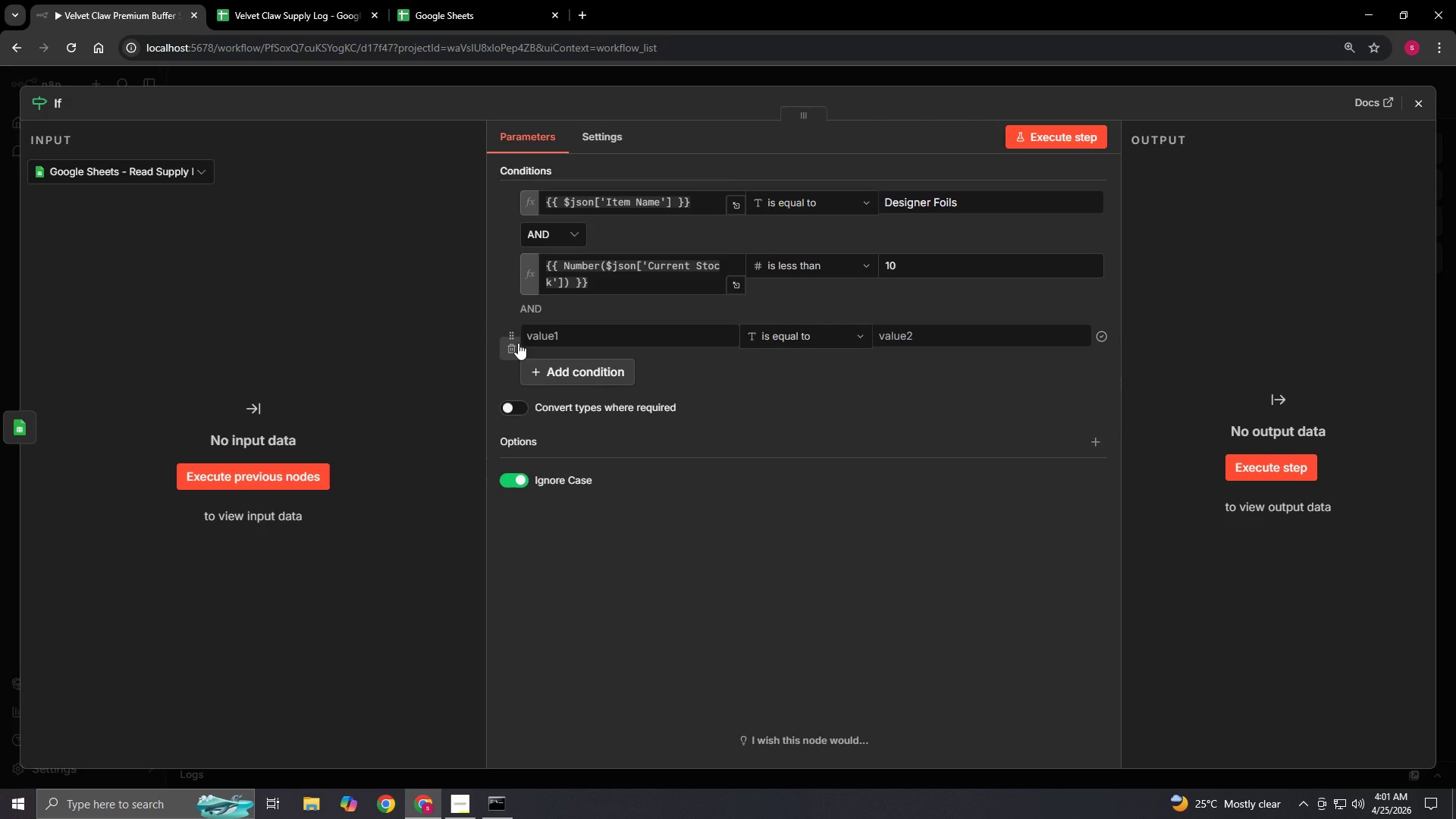 
left_click([516, 343])
 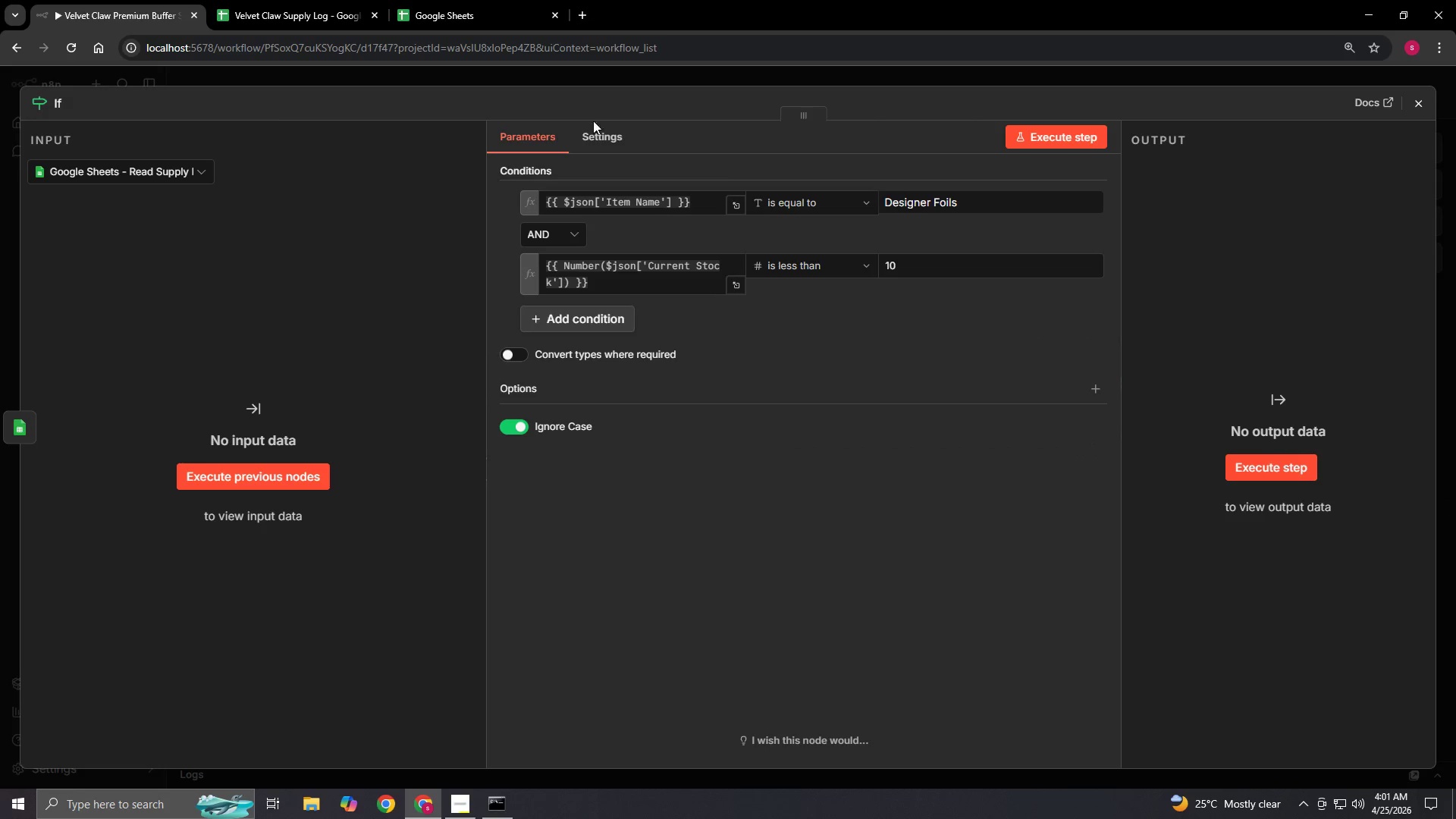 
left_click([1424, 100])
 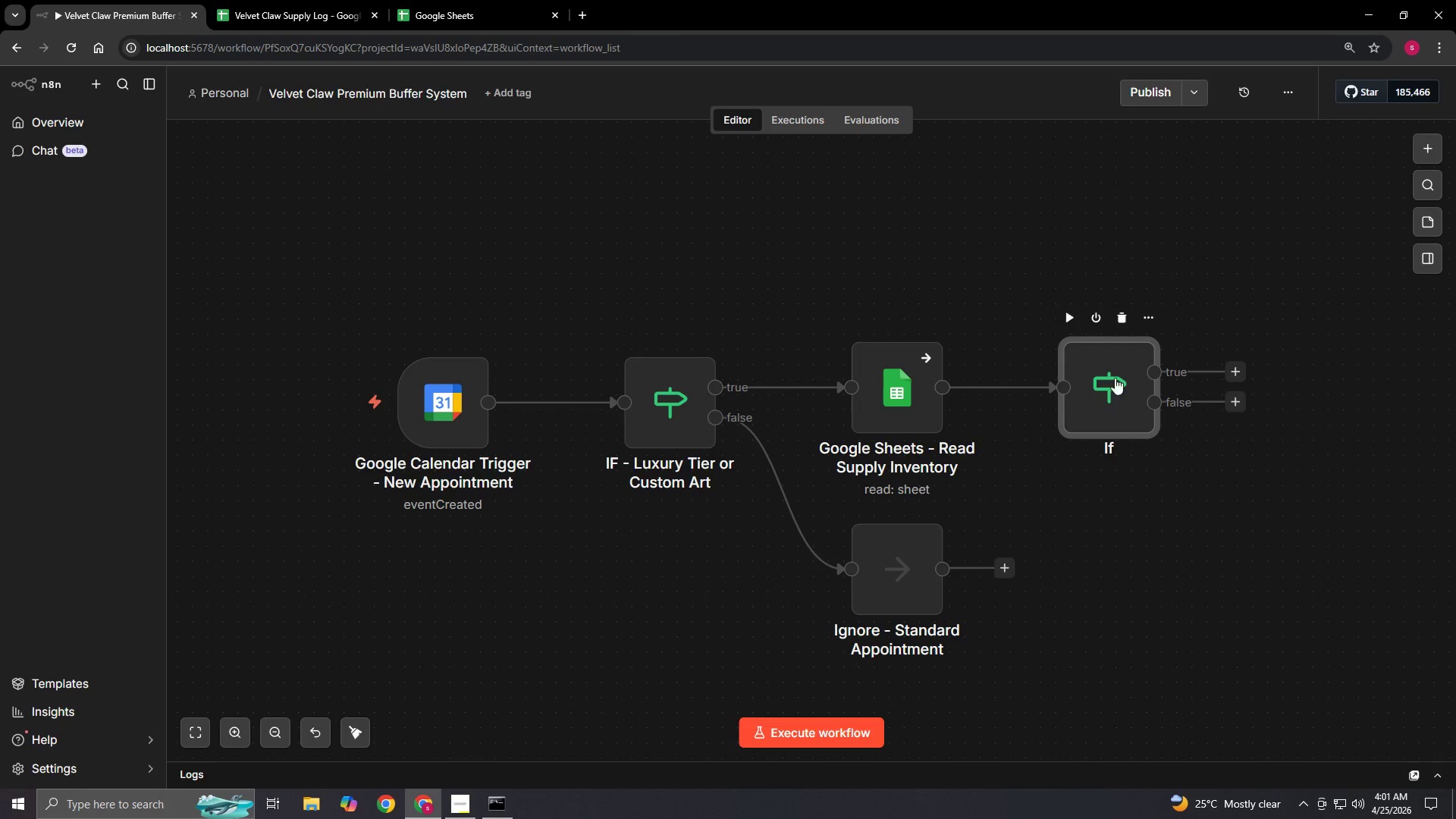 
left_click_drag(start_coordinate=[1115, 391], to_coordinate=[1137, 281])
 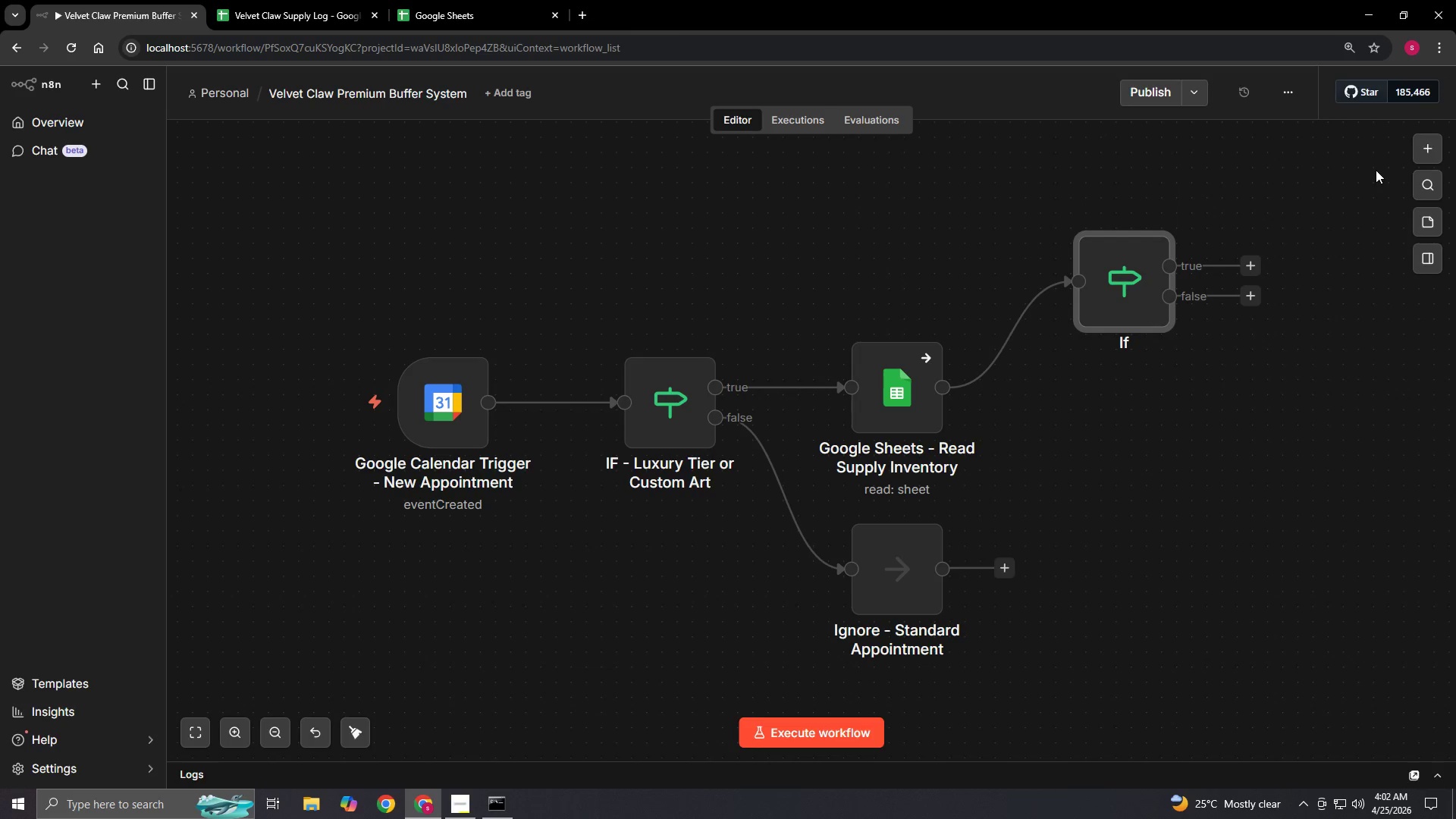 
left_click([1420, 148])
 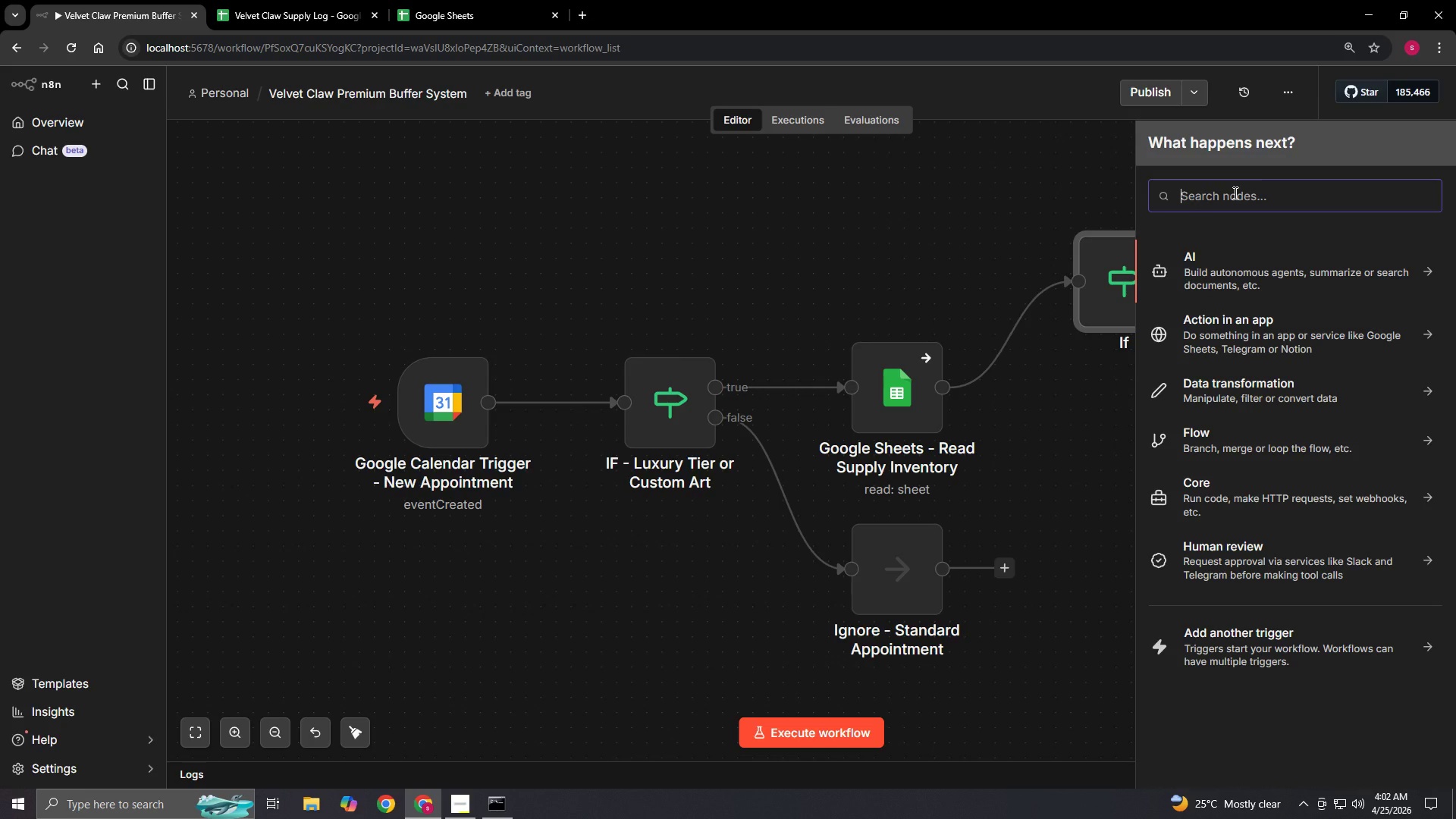 
type(if)
 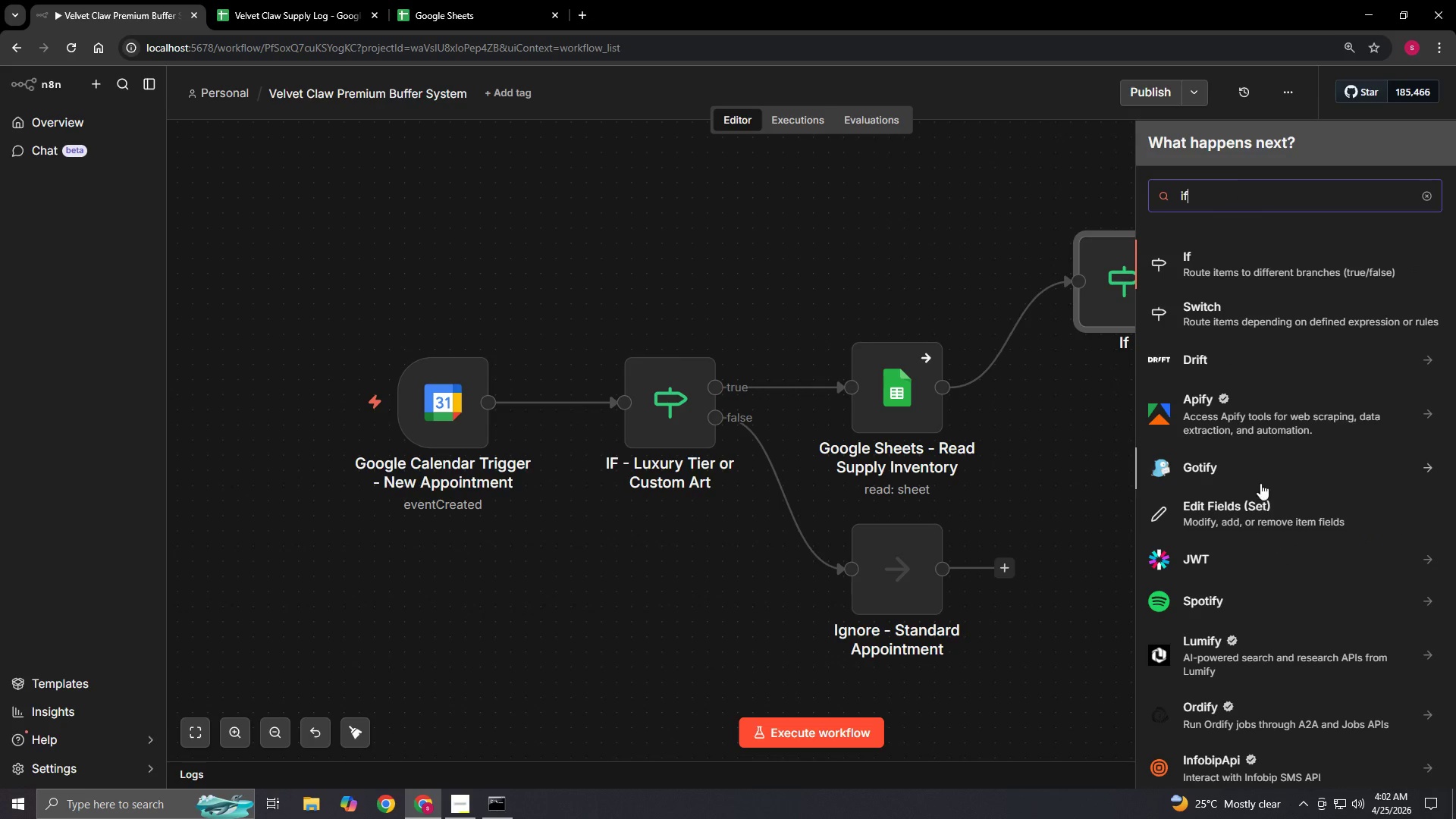 
scroll: coordinate [1272, 545], scroll_direction: down, amount: 15.0
 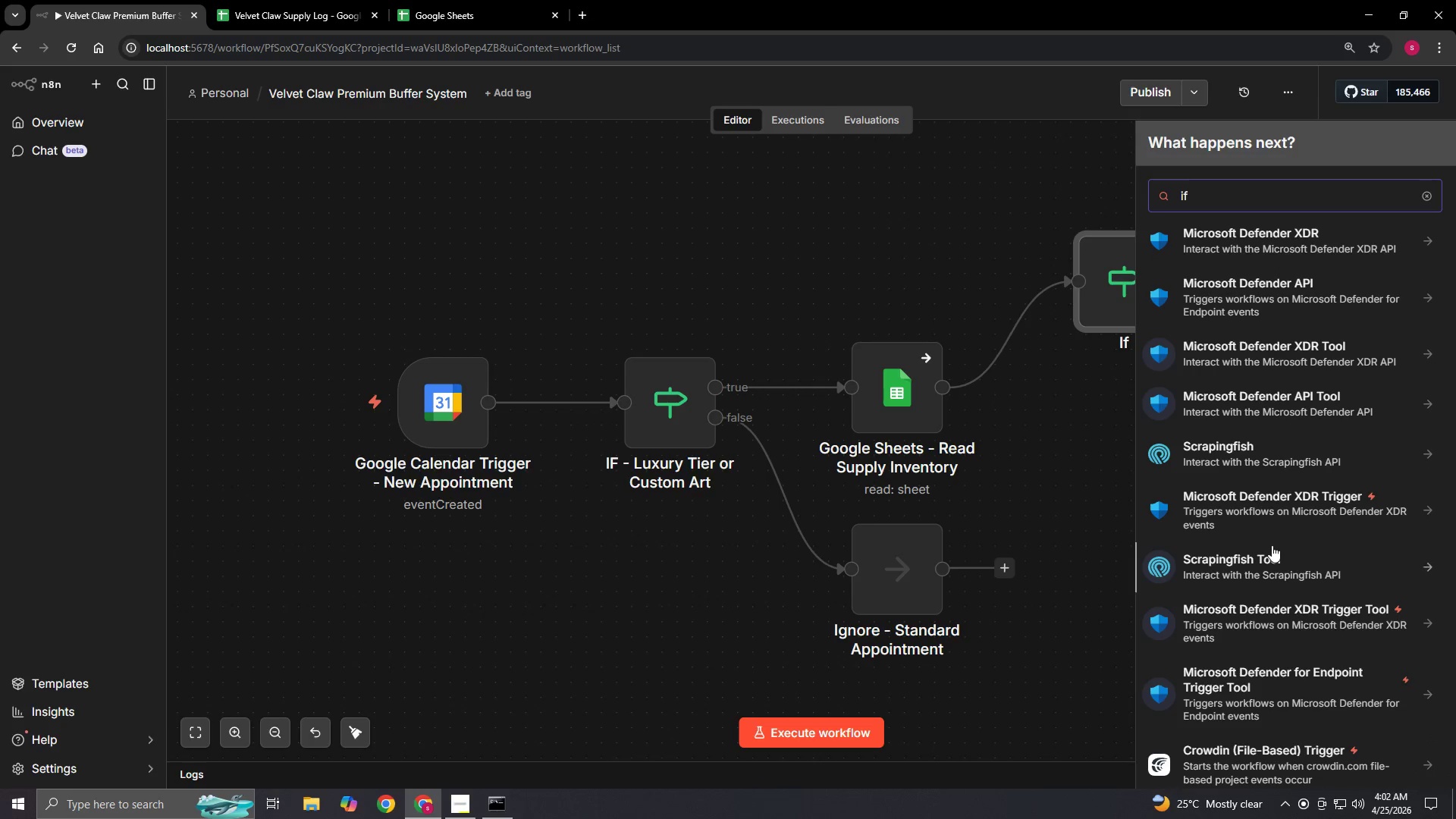 
scroll: coordinate [1272, 545], scroll_direction: up, amount: 60.0
 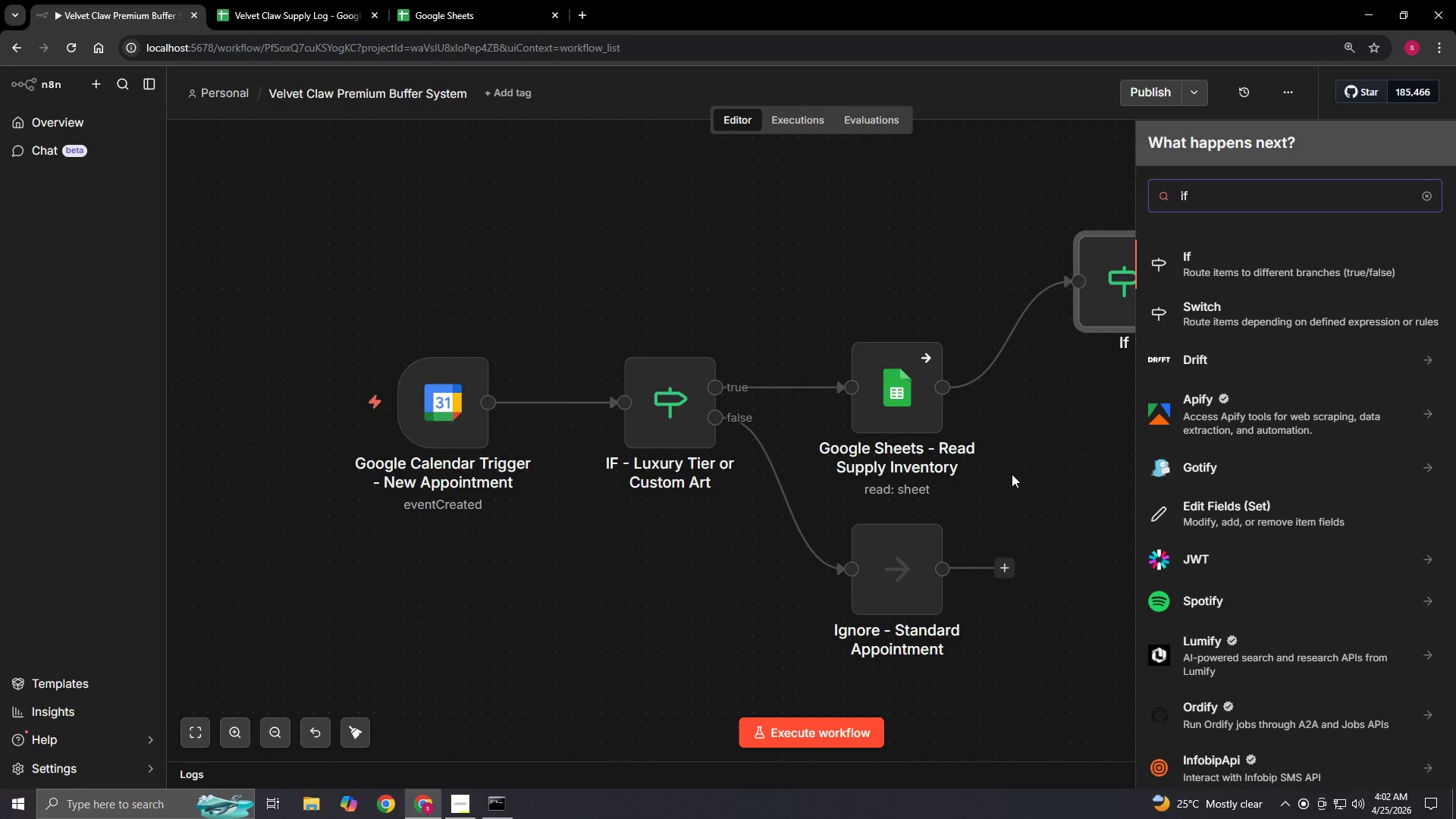 
left_click([1012, 474])
 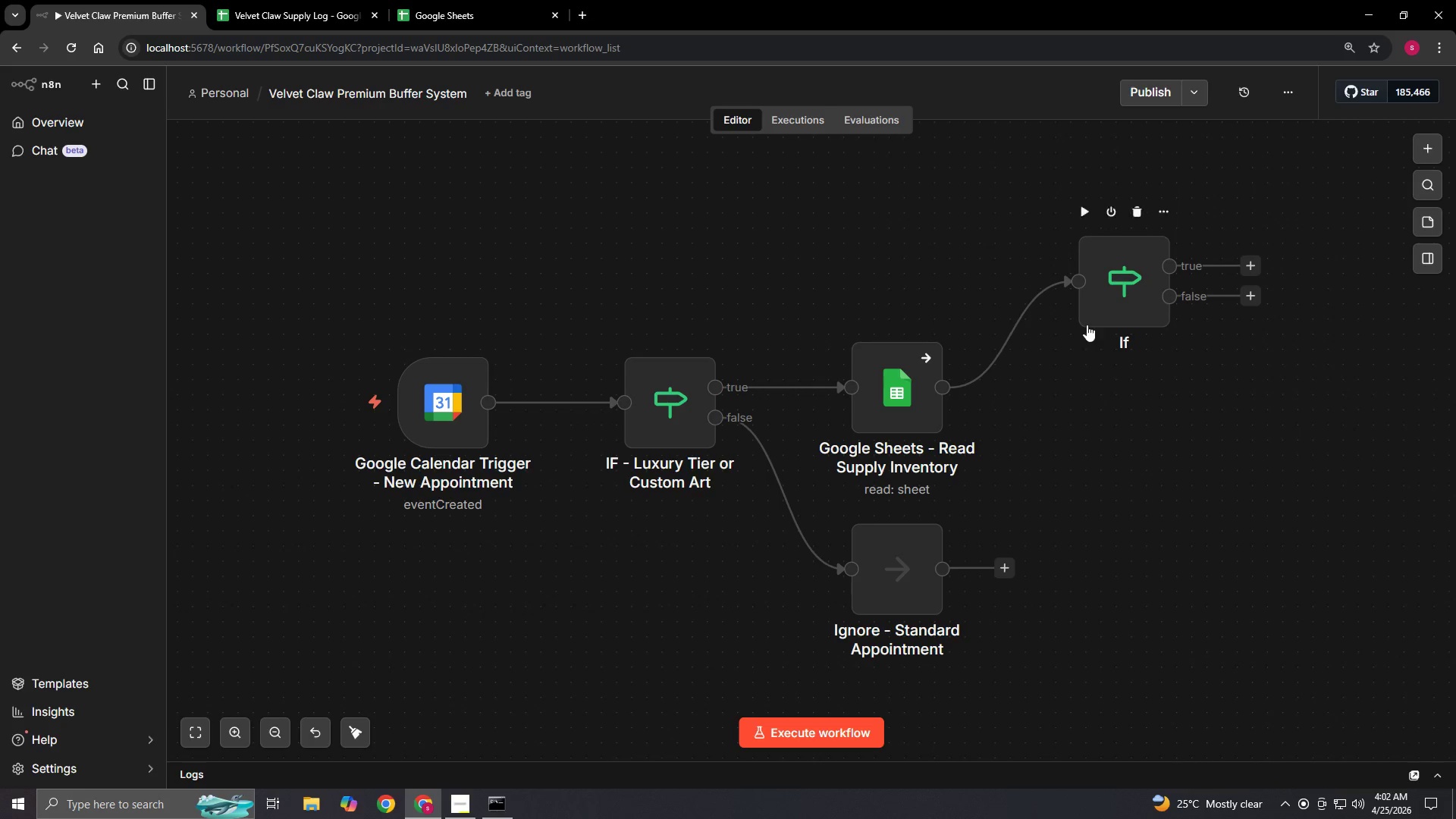 
mouse_move([969, 400])
 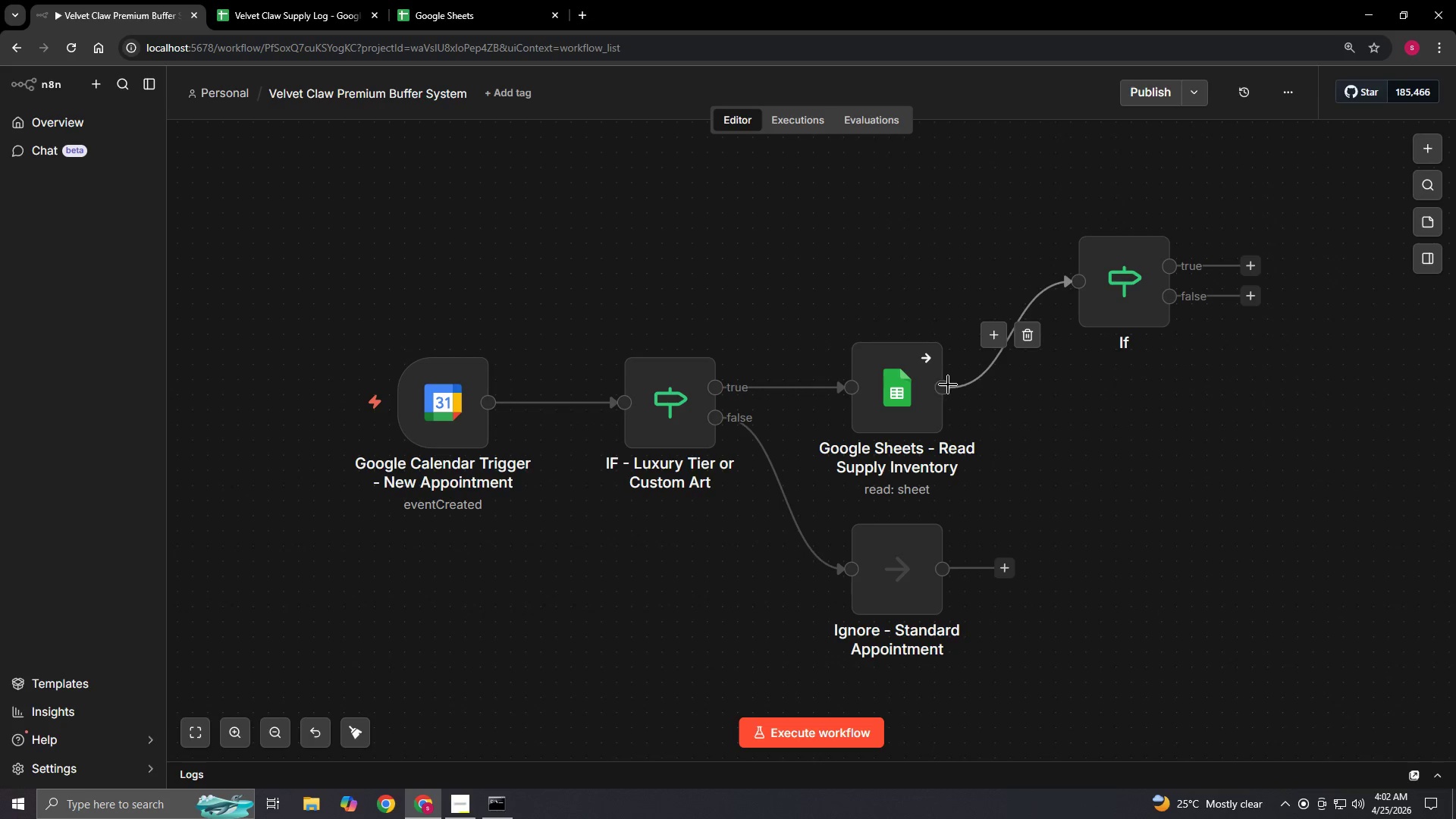 
left_click_drag(start_coordinate=[948, 384], to_coordinate=[1076, 483])
 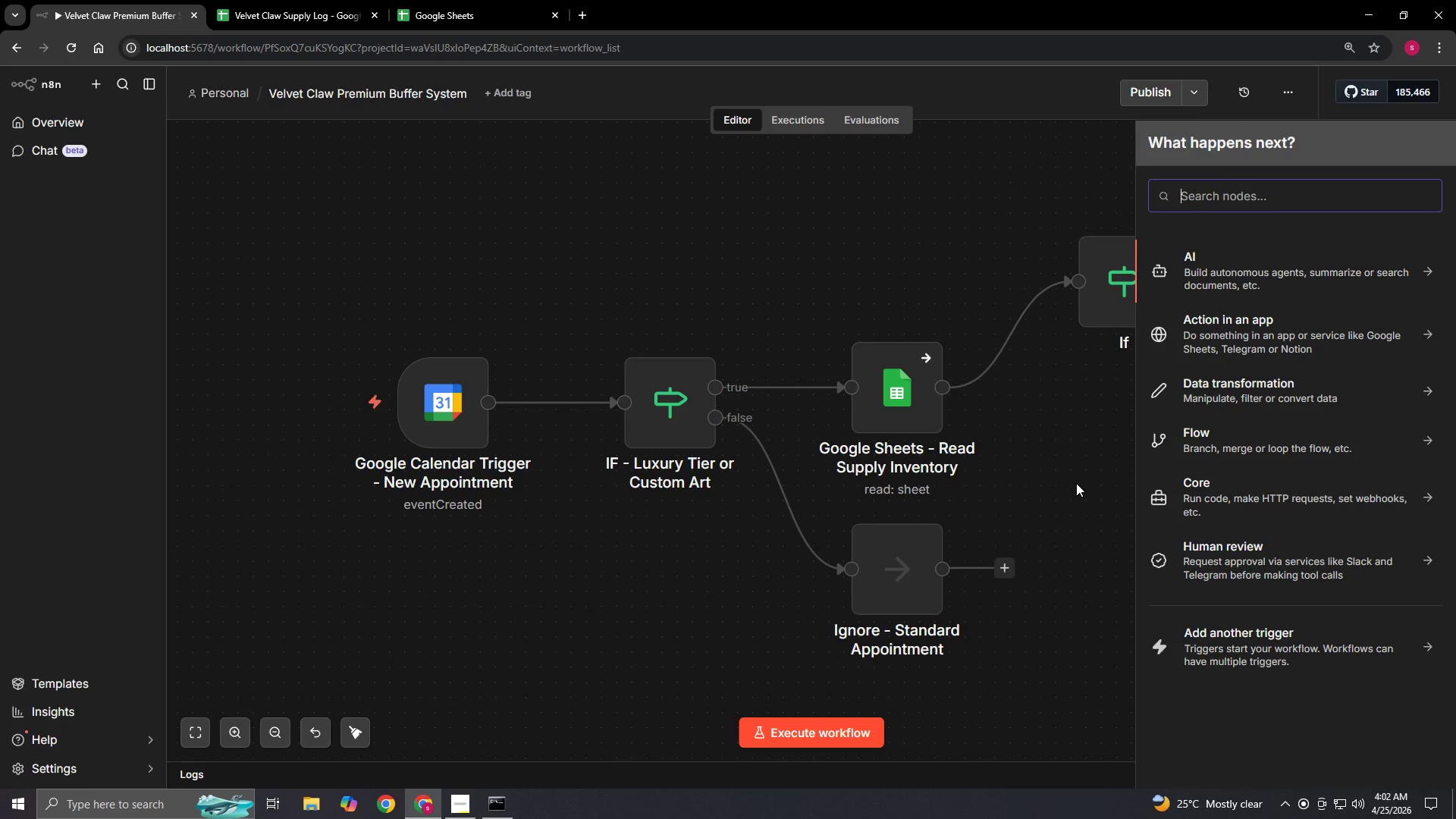 
type(If)
 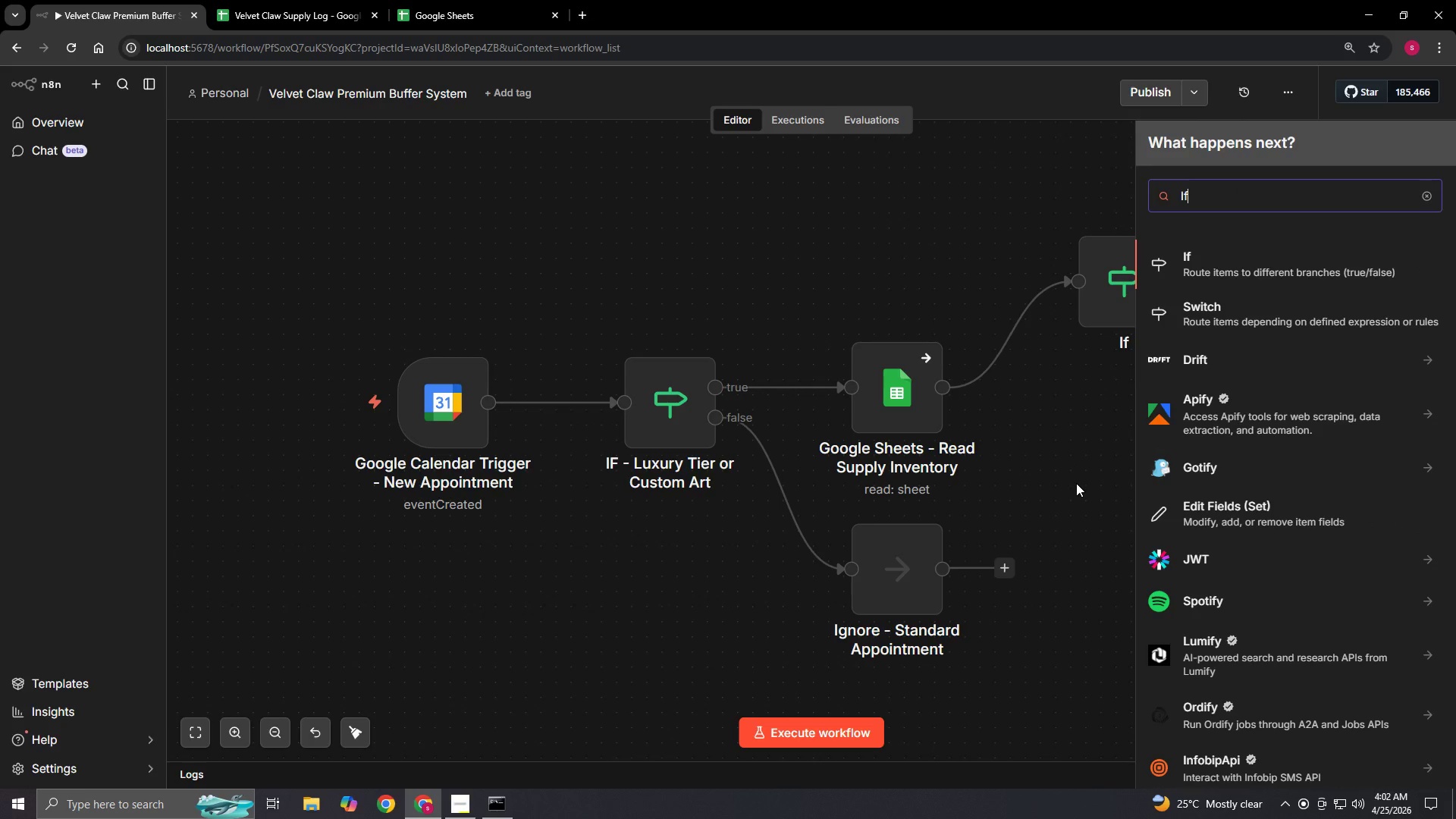 
key(Enter)
 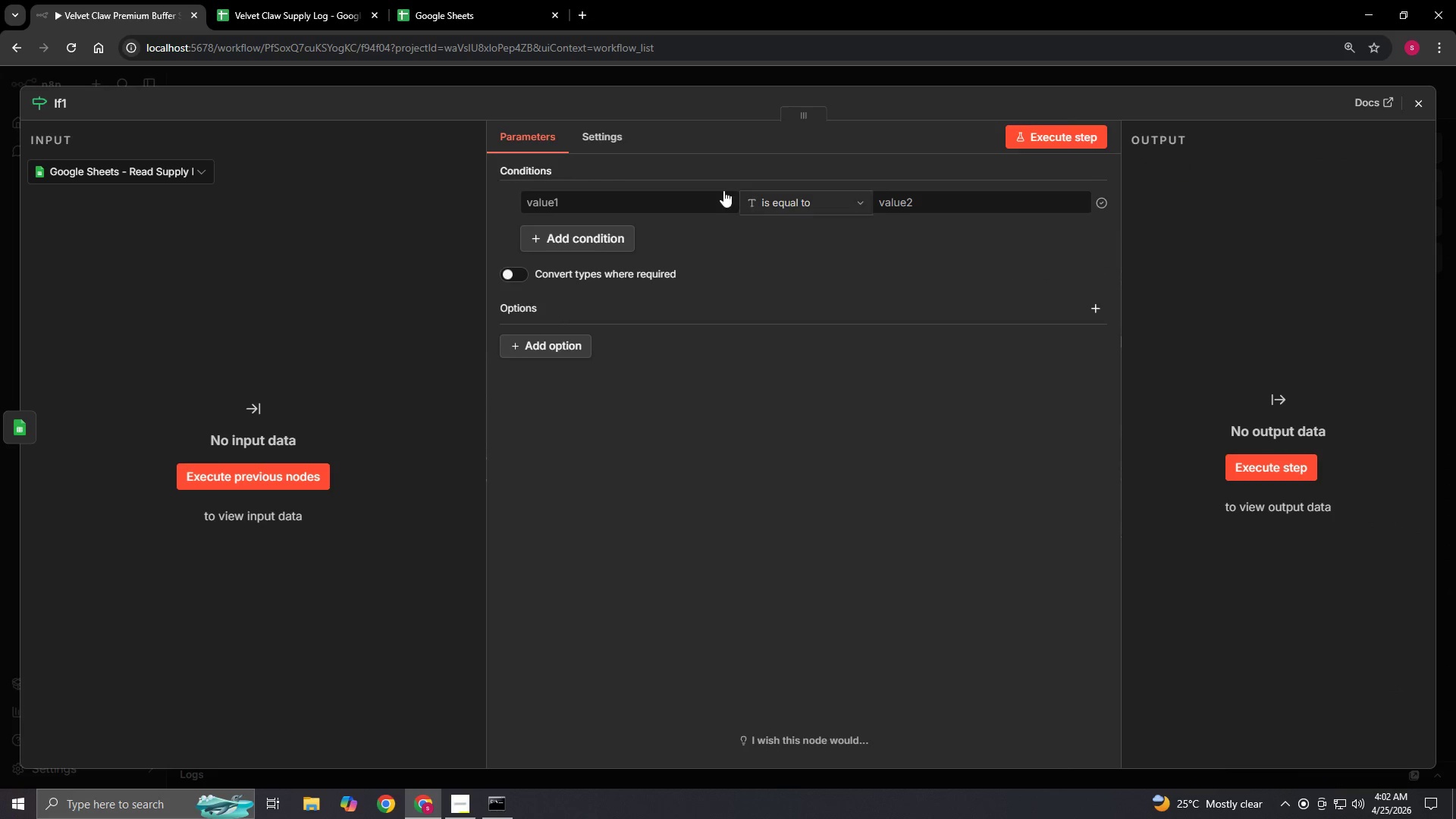 
left_click([637, 190])
 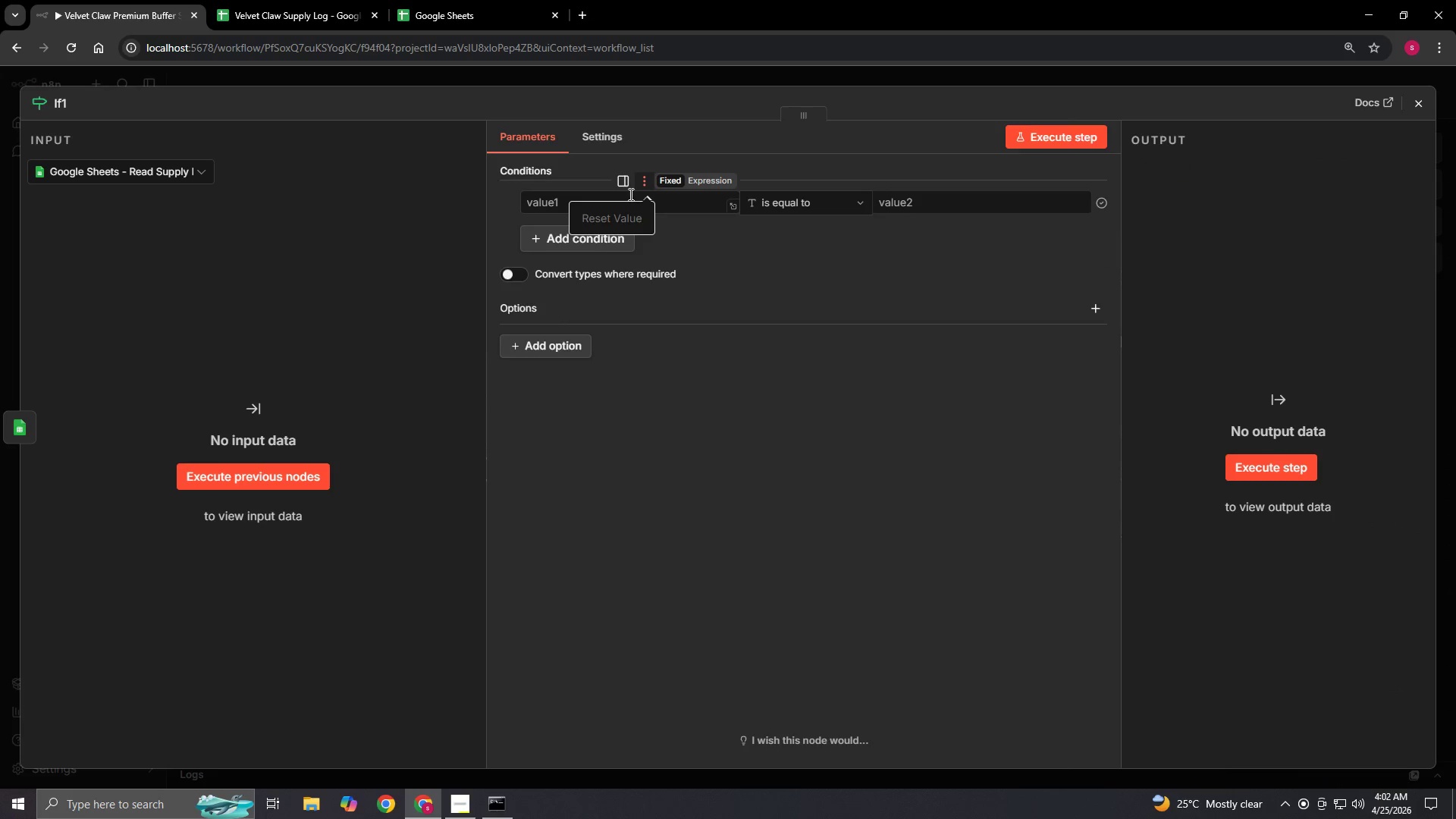 
left_click([628, 196])
 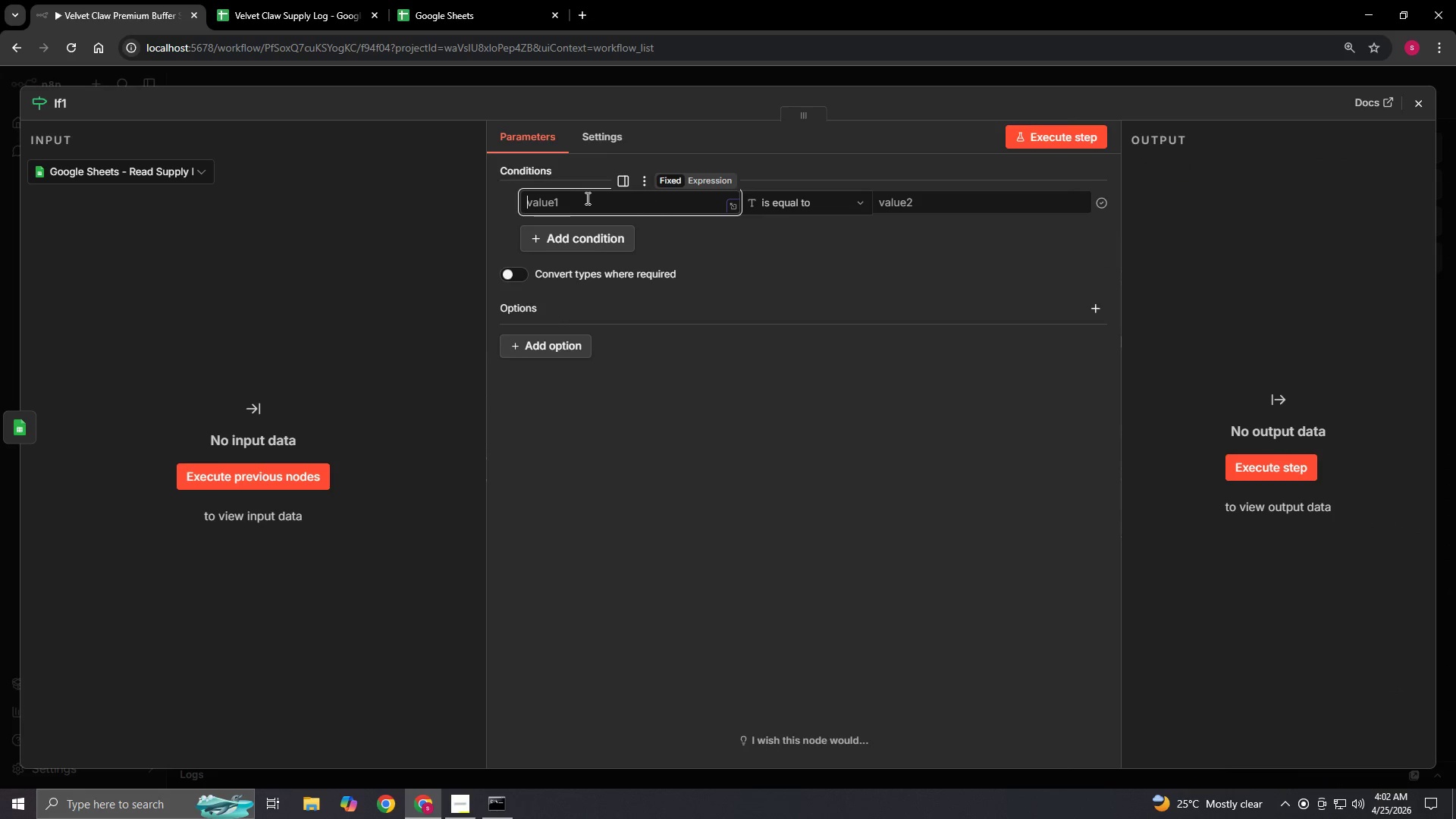 
left_click([582, 198])
 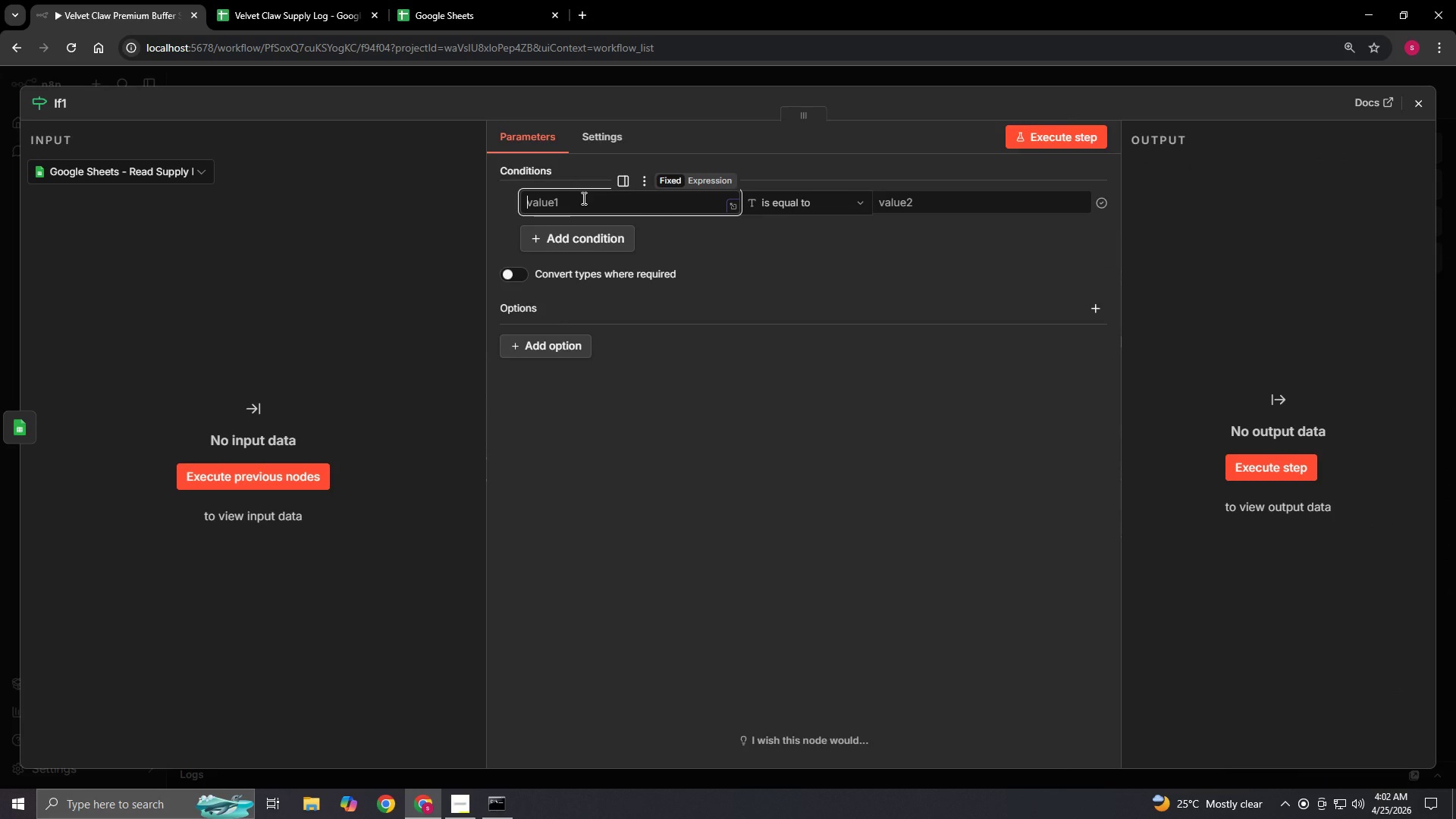 
type(={{$json['i)
key(Backspace)
type(Item Name)
 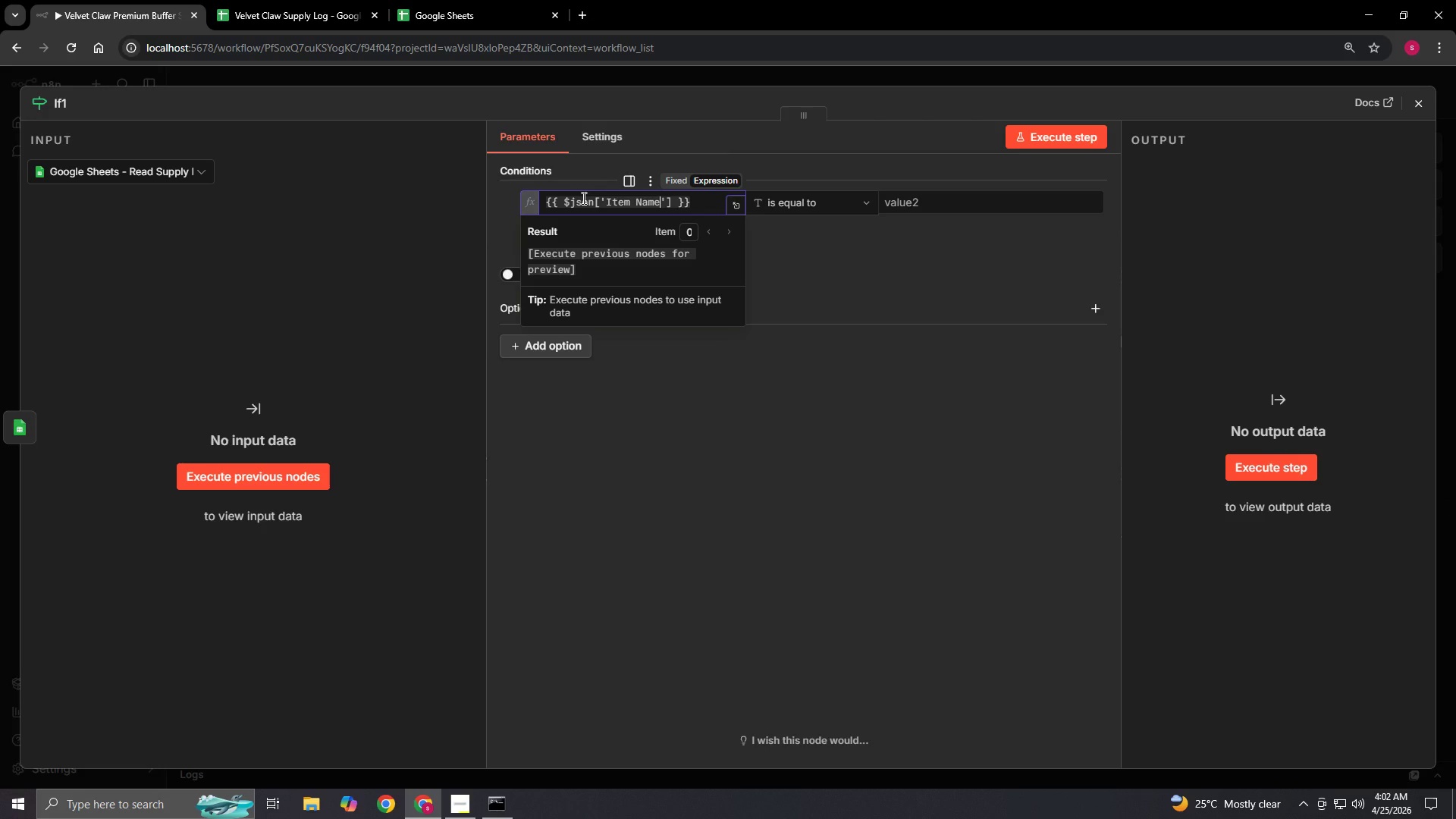 
left_click([824, 209])
 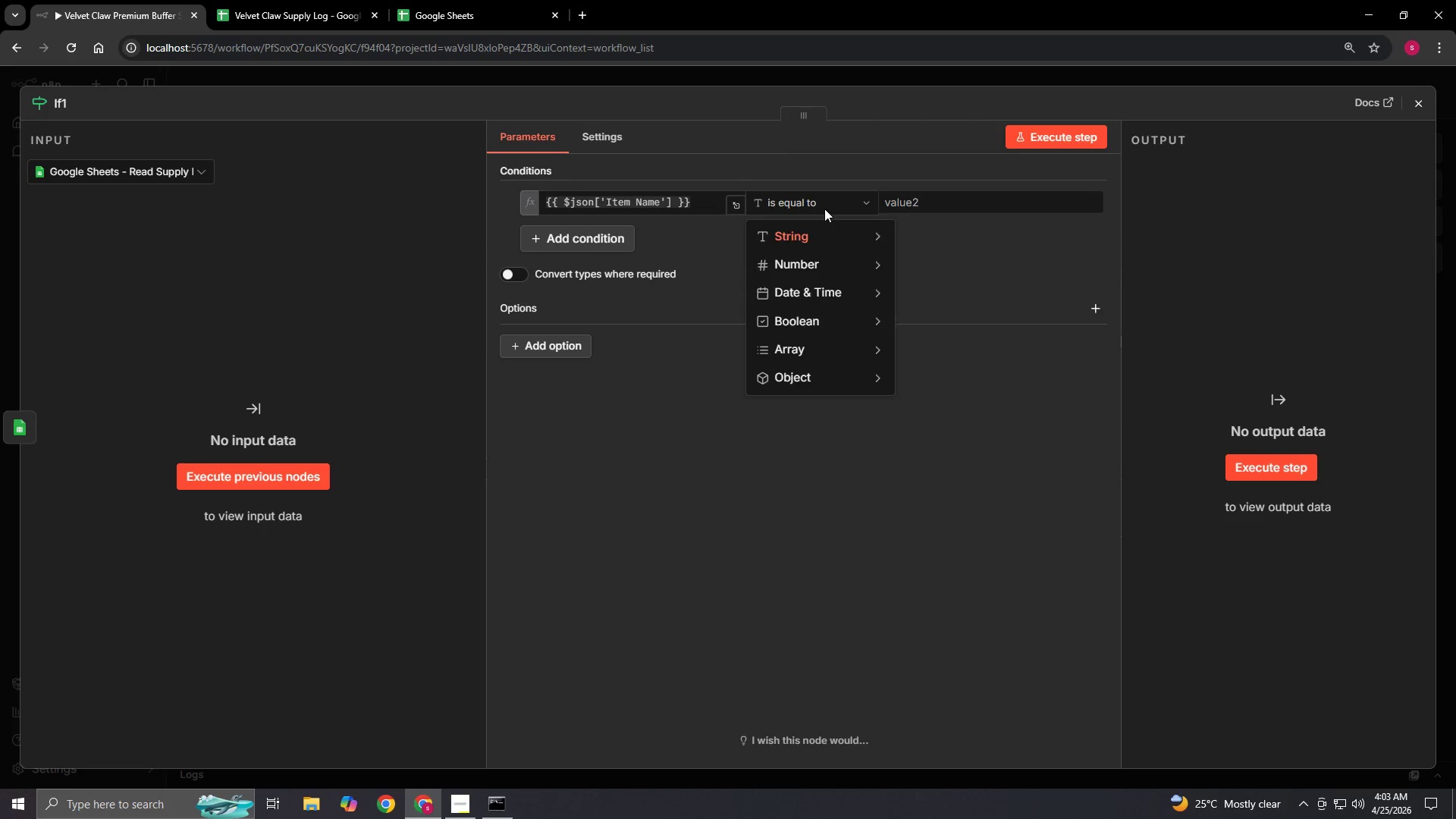 
left_click([830, 206])
 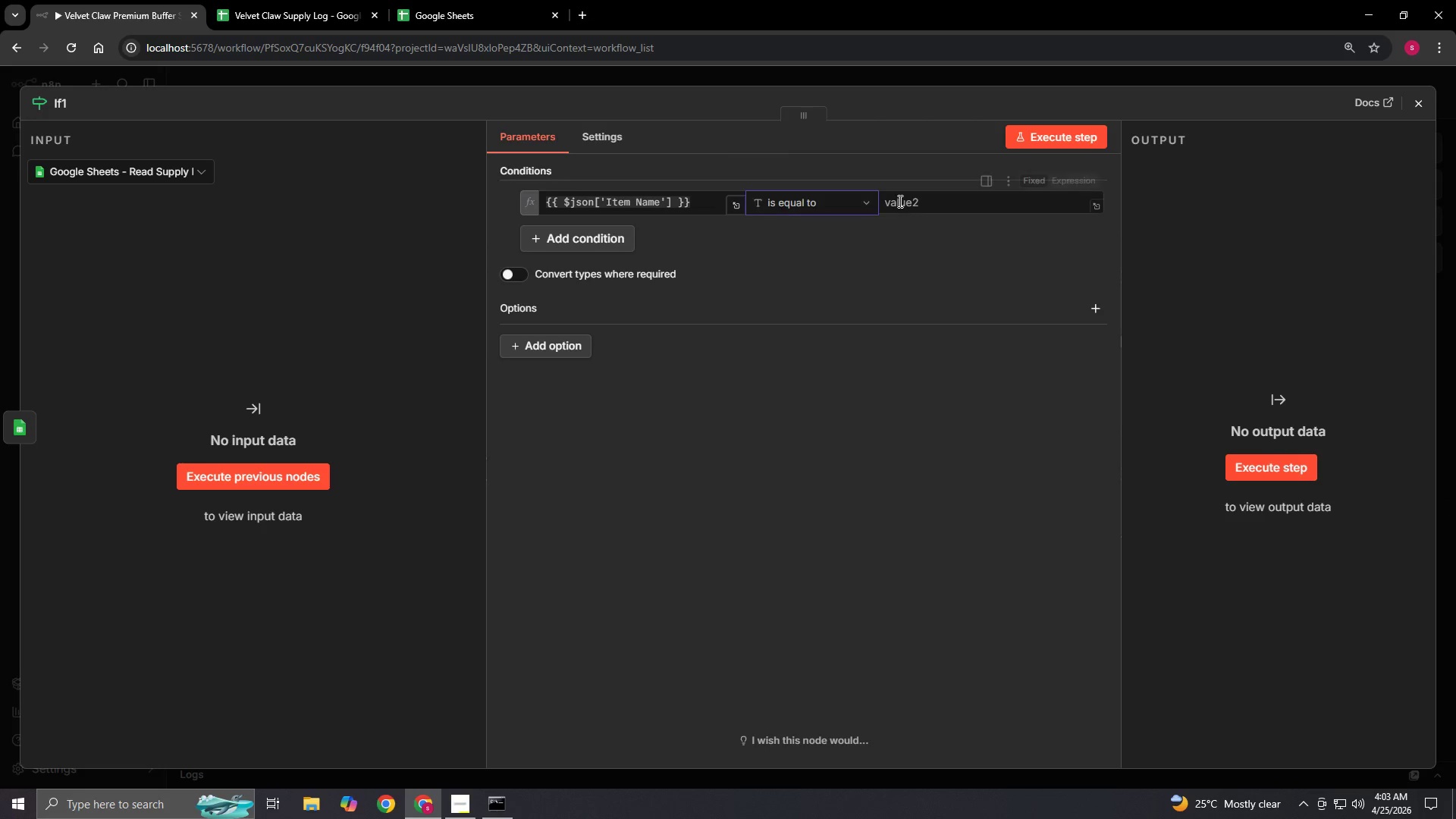 
double_click([899, 201])
 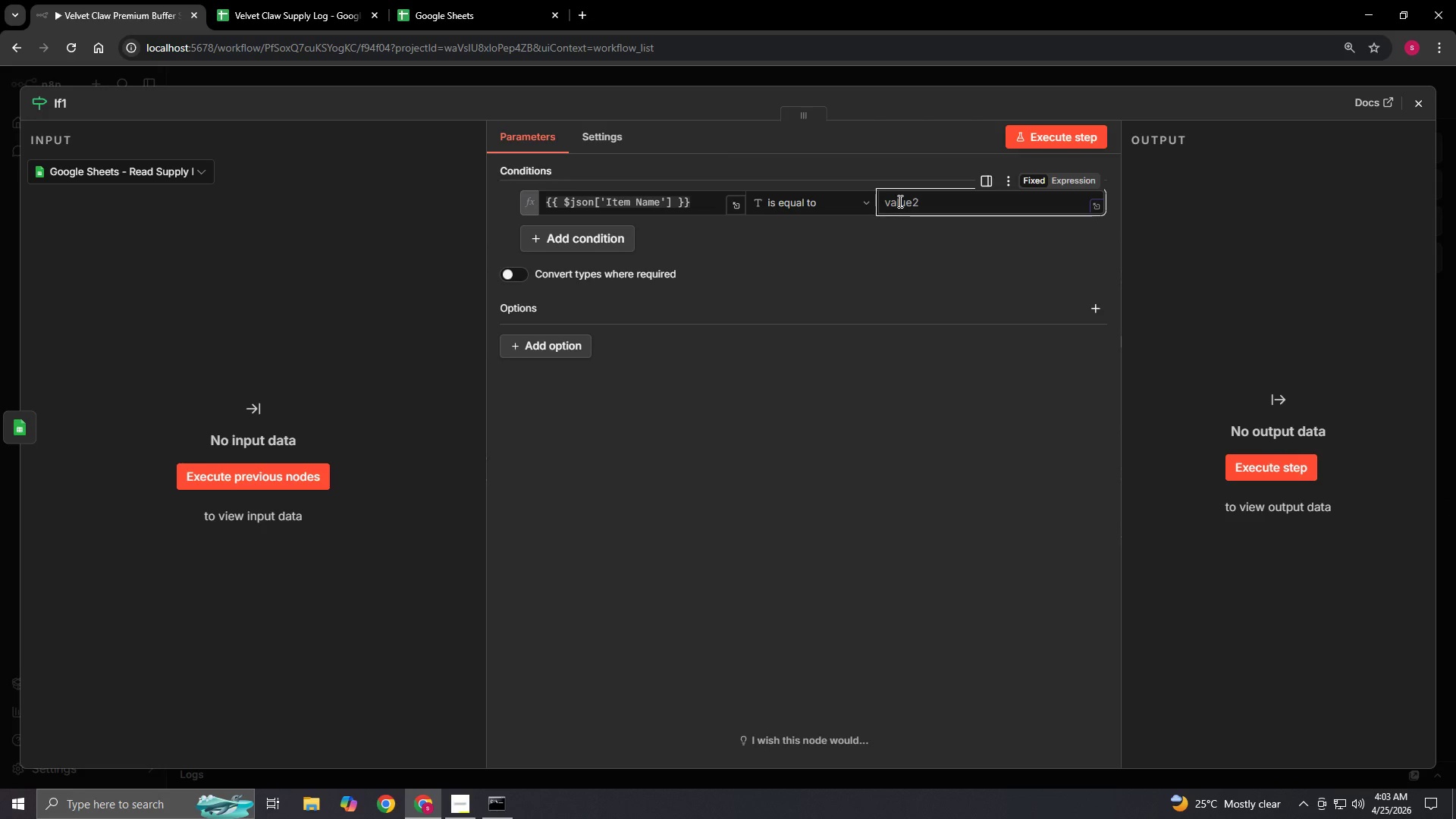 
type(Swarovski Crystals)
 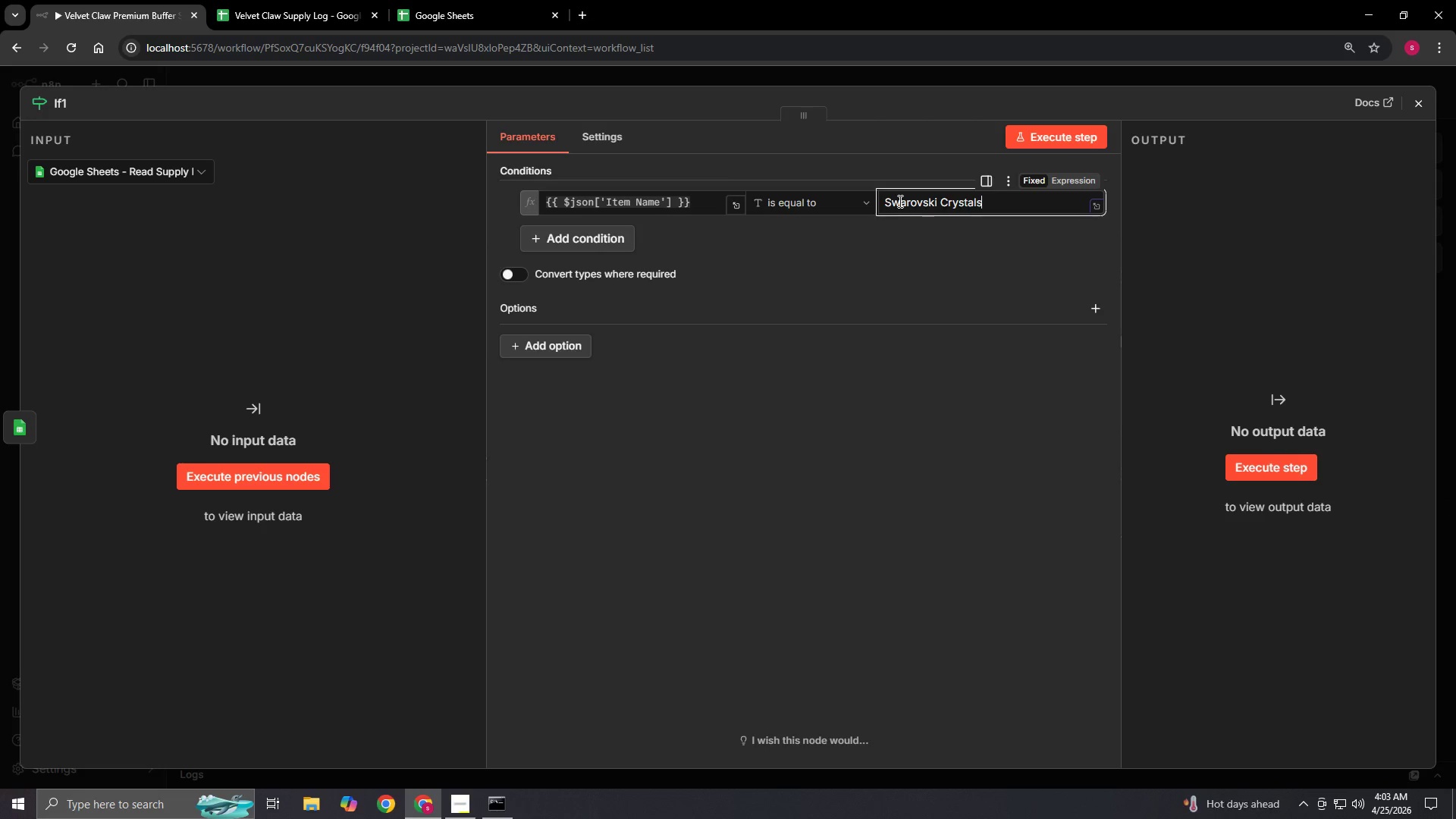 
left_click([877, 239])
 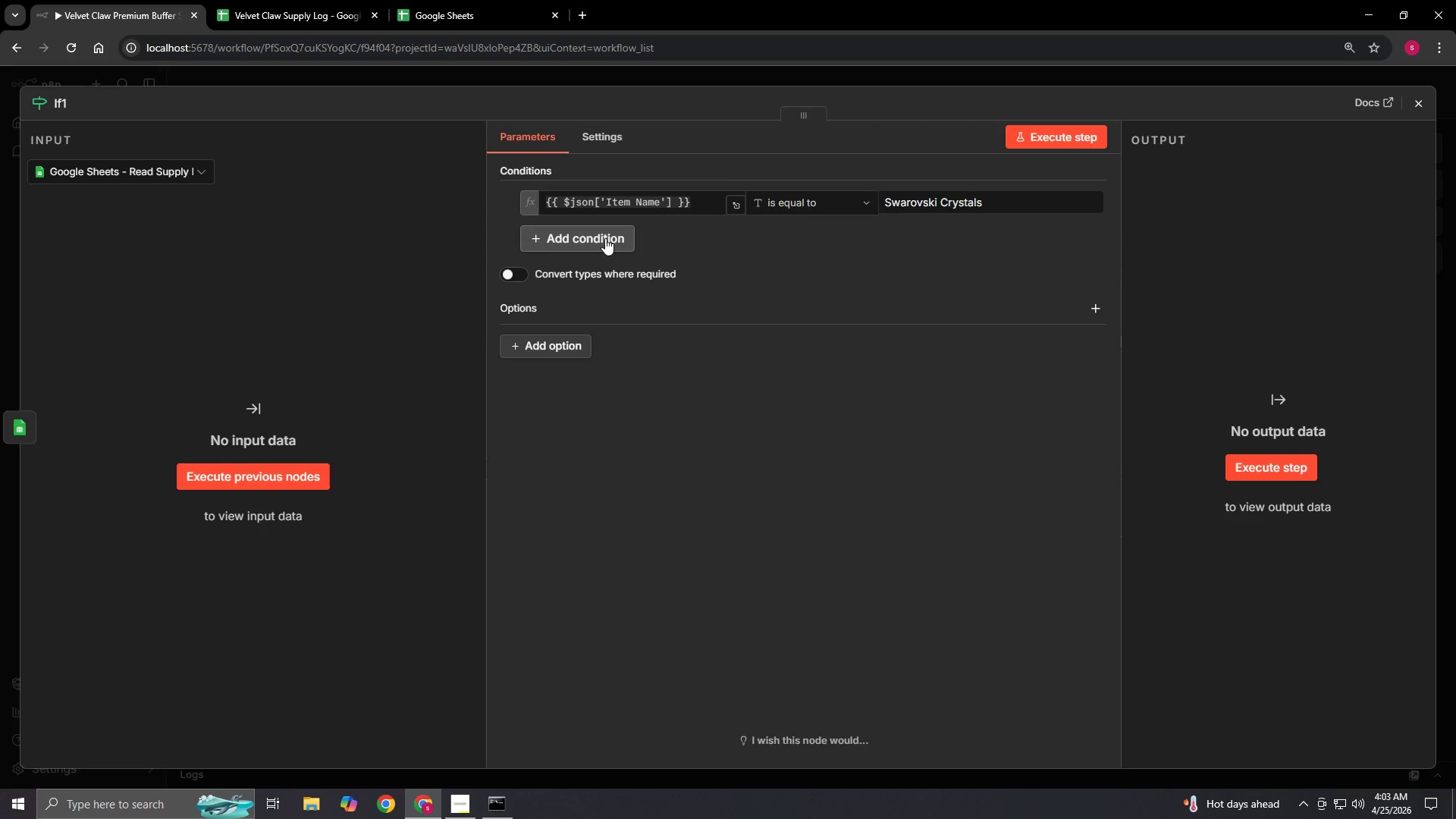 
left_click([587, 236])
 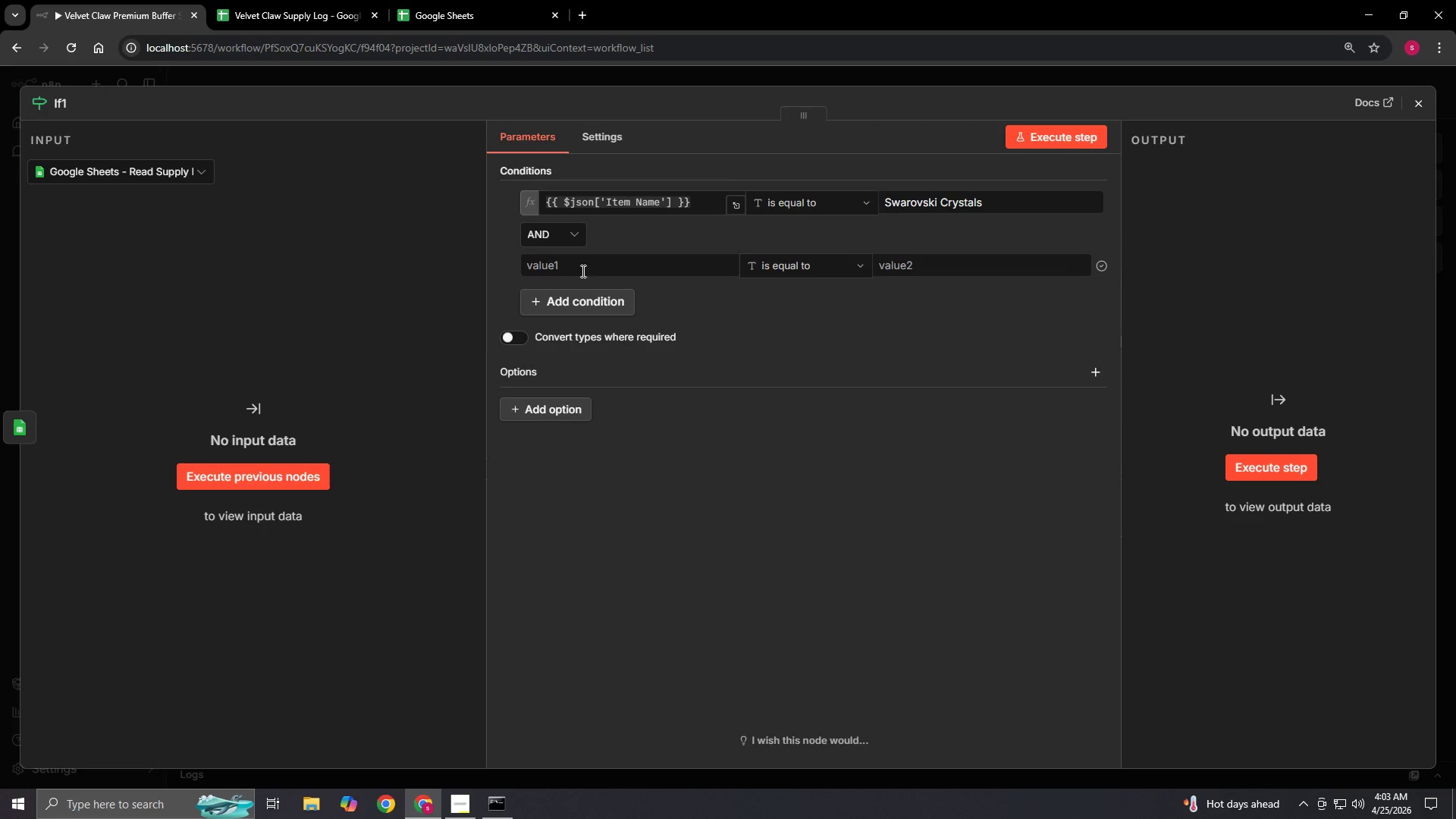 
left_click([588, 263])
 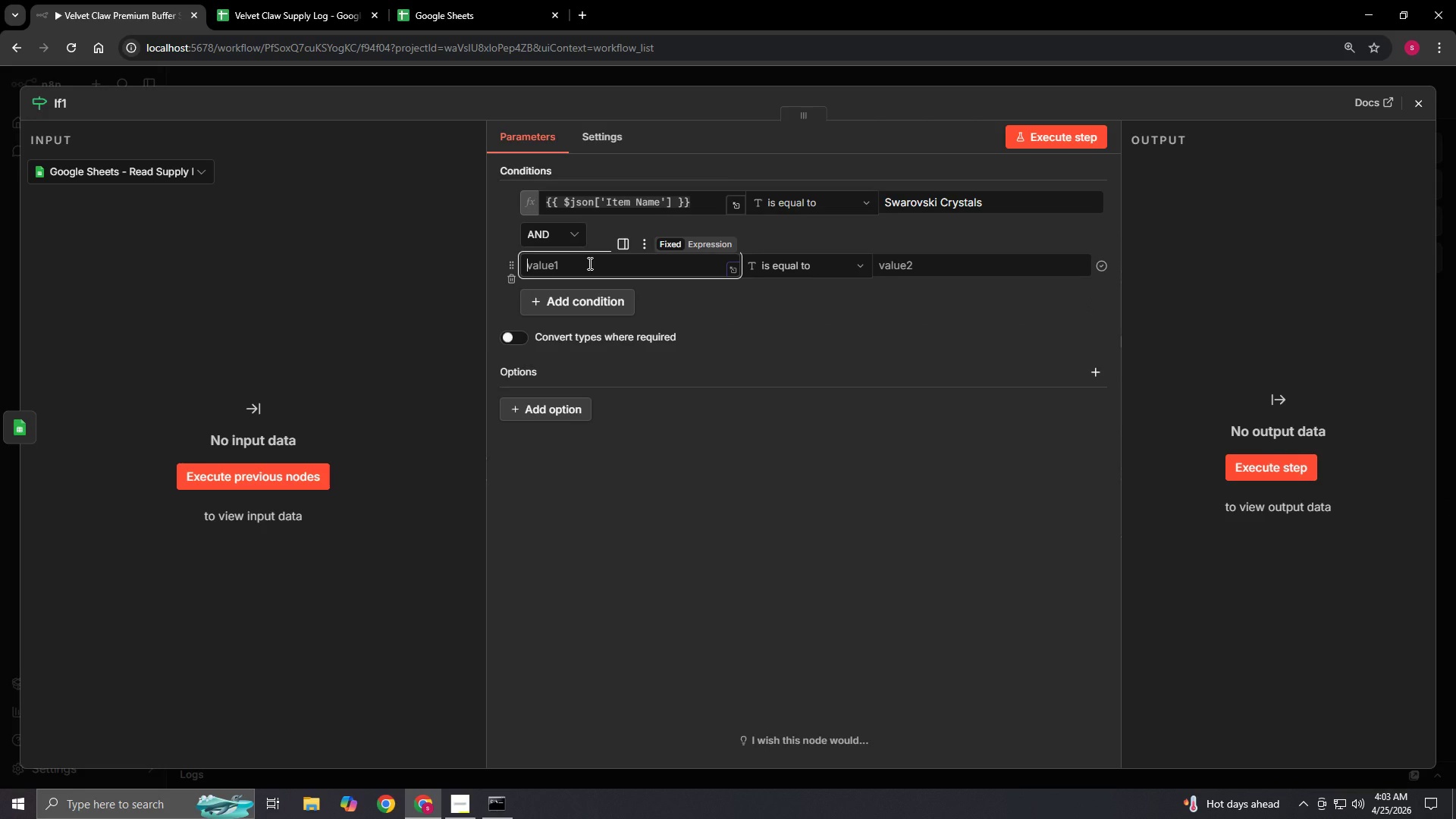 
type({)
key(Backspace)
type(={{$json['Item Name)
 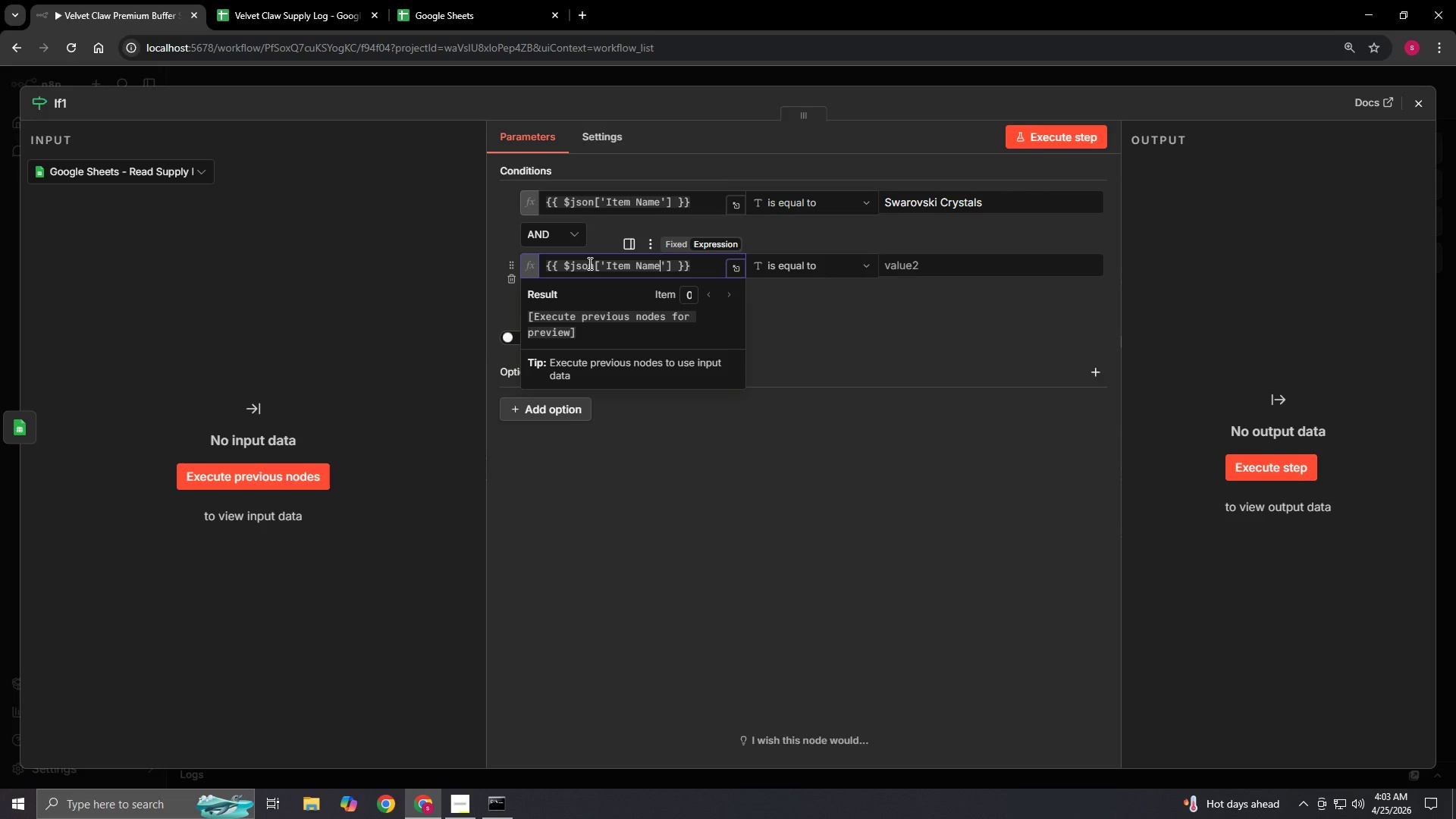 
left_click([931, 267])
 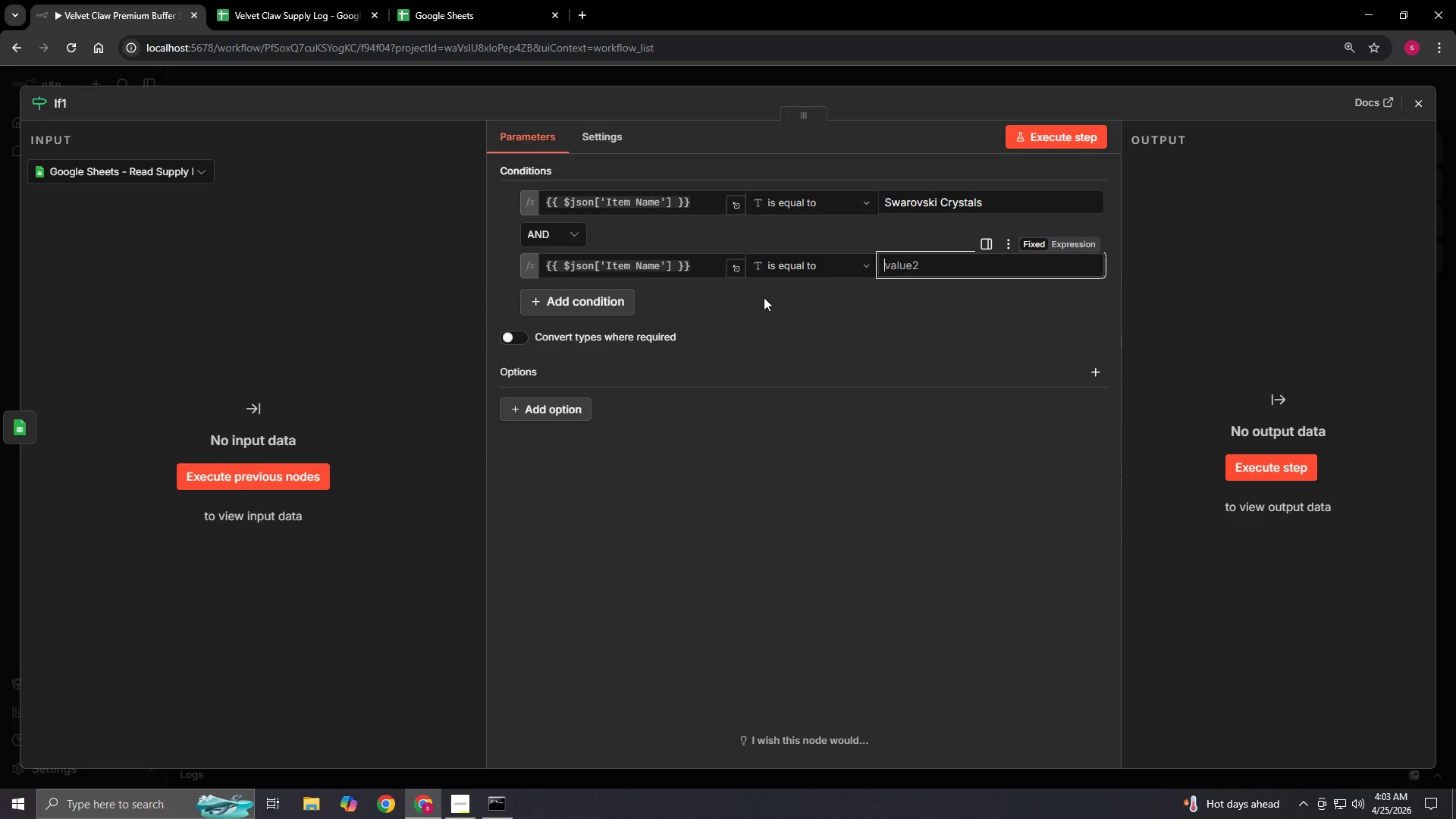 
left_click([661, 265])
 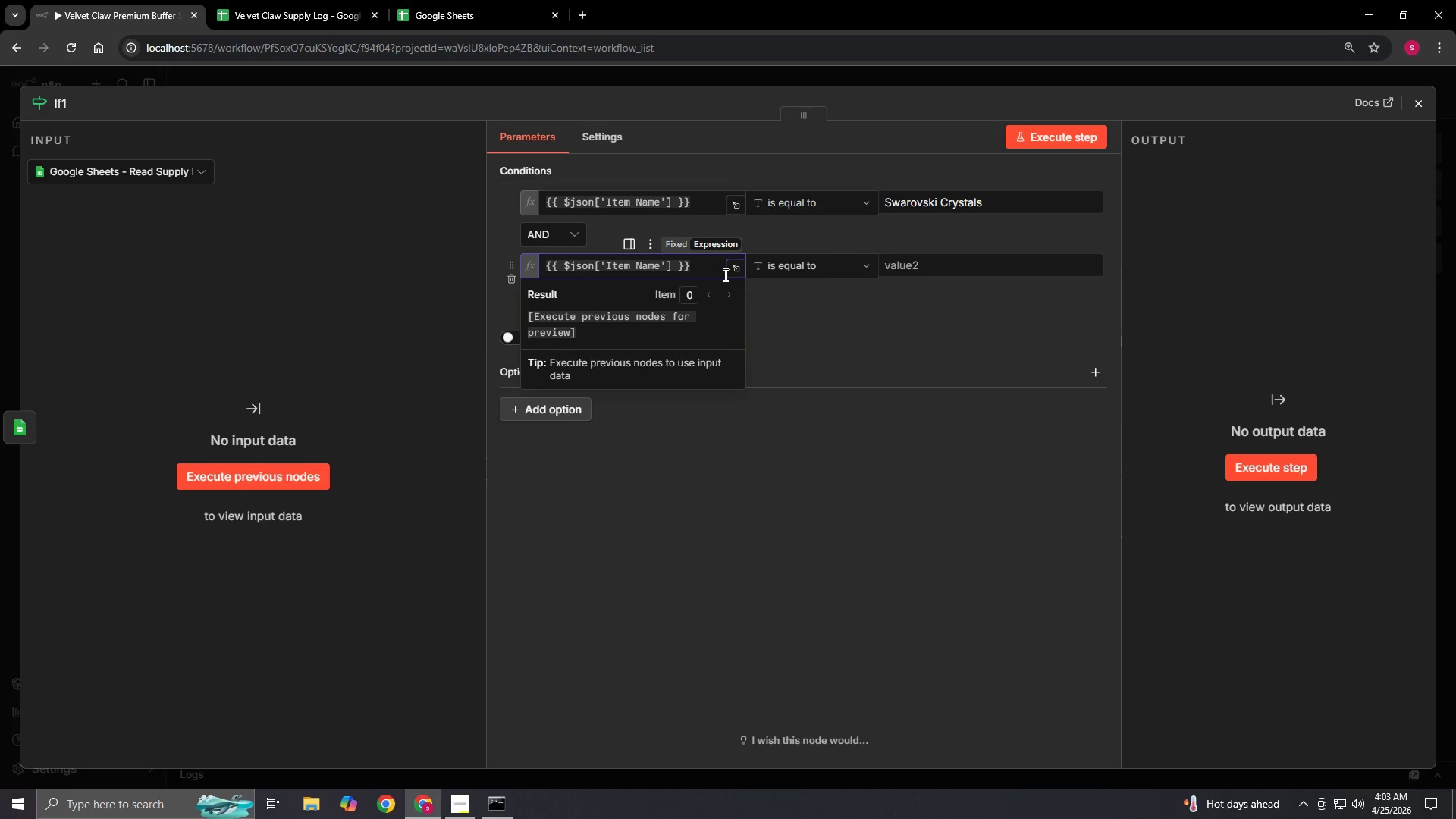 
key(Backspace)
key(Backspace)
key(Backspace)
key(Backspace)
key(Backspace)
key(Backspace)
key(Backspace)
key(Backspace)
key(Backspace)
type(Current Stock)
 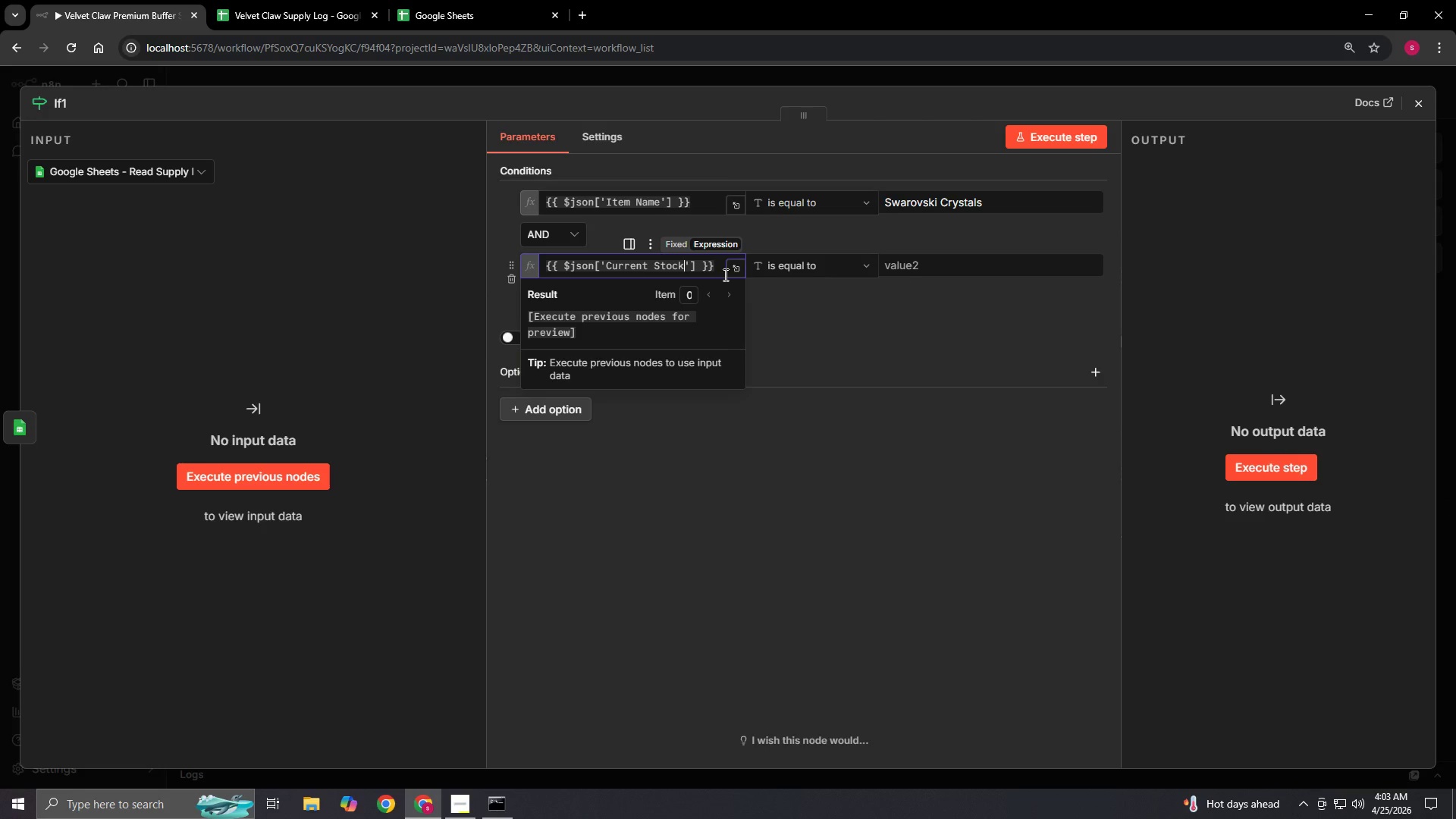 
left_click([914, 263])
 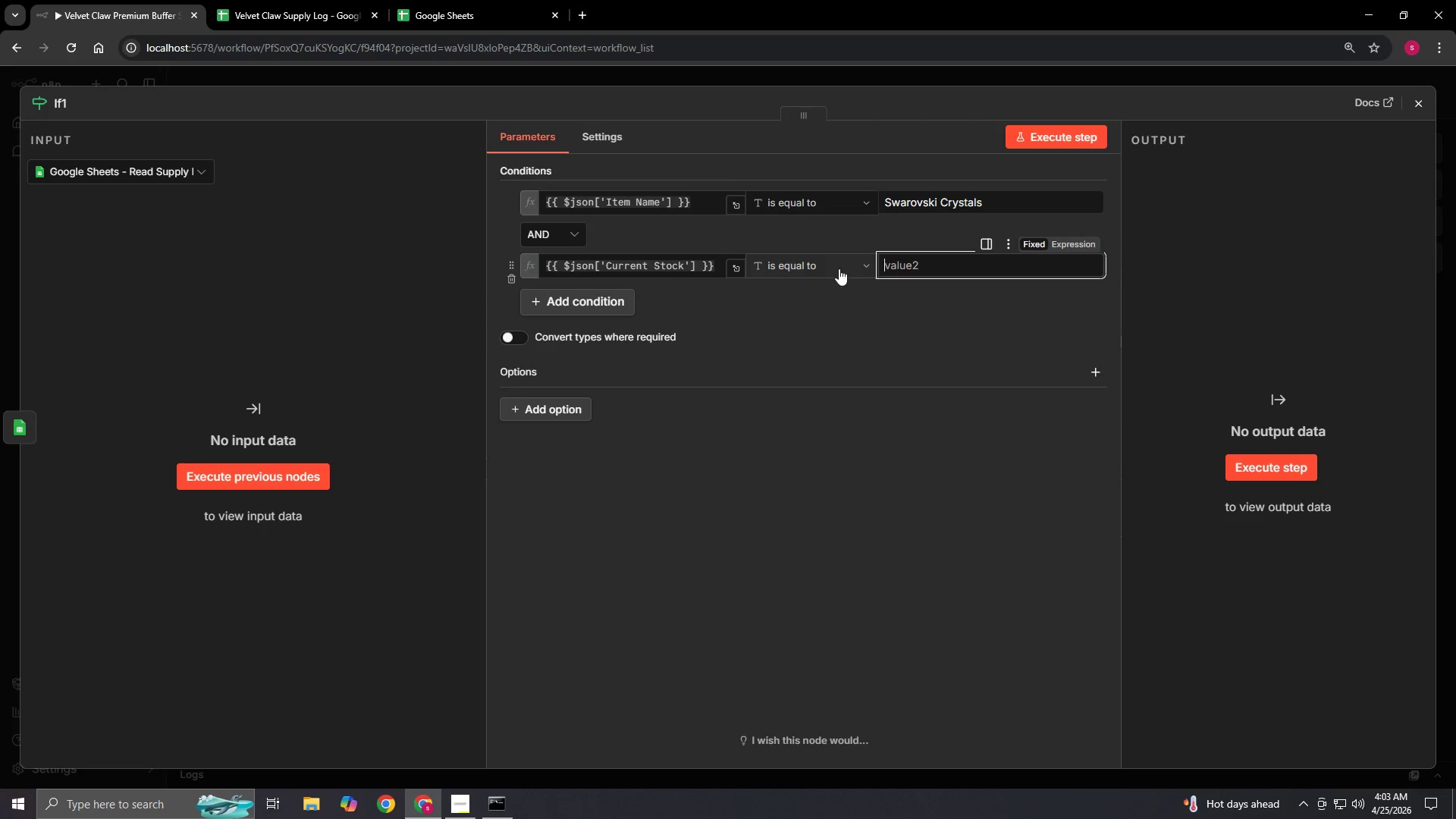 
left_click([839, 268])
 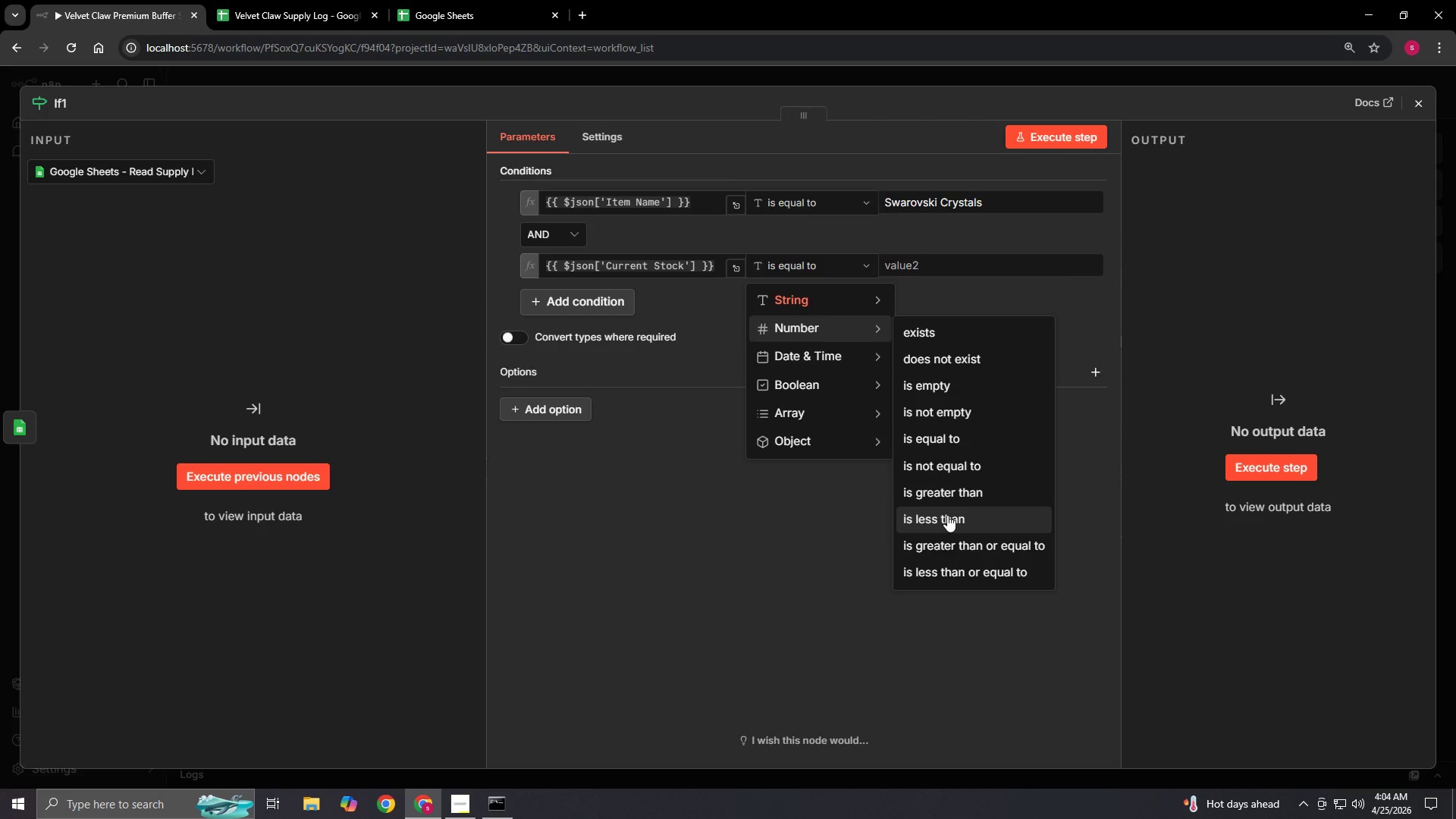 
wait(7.09)
 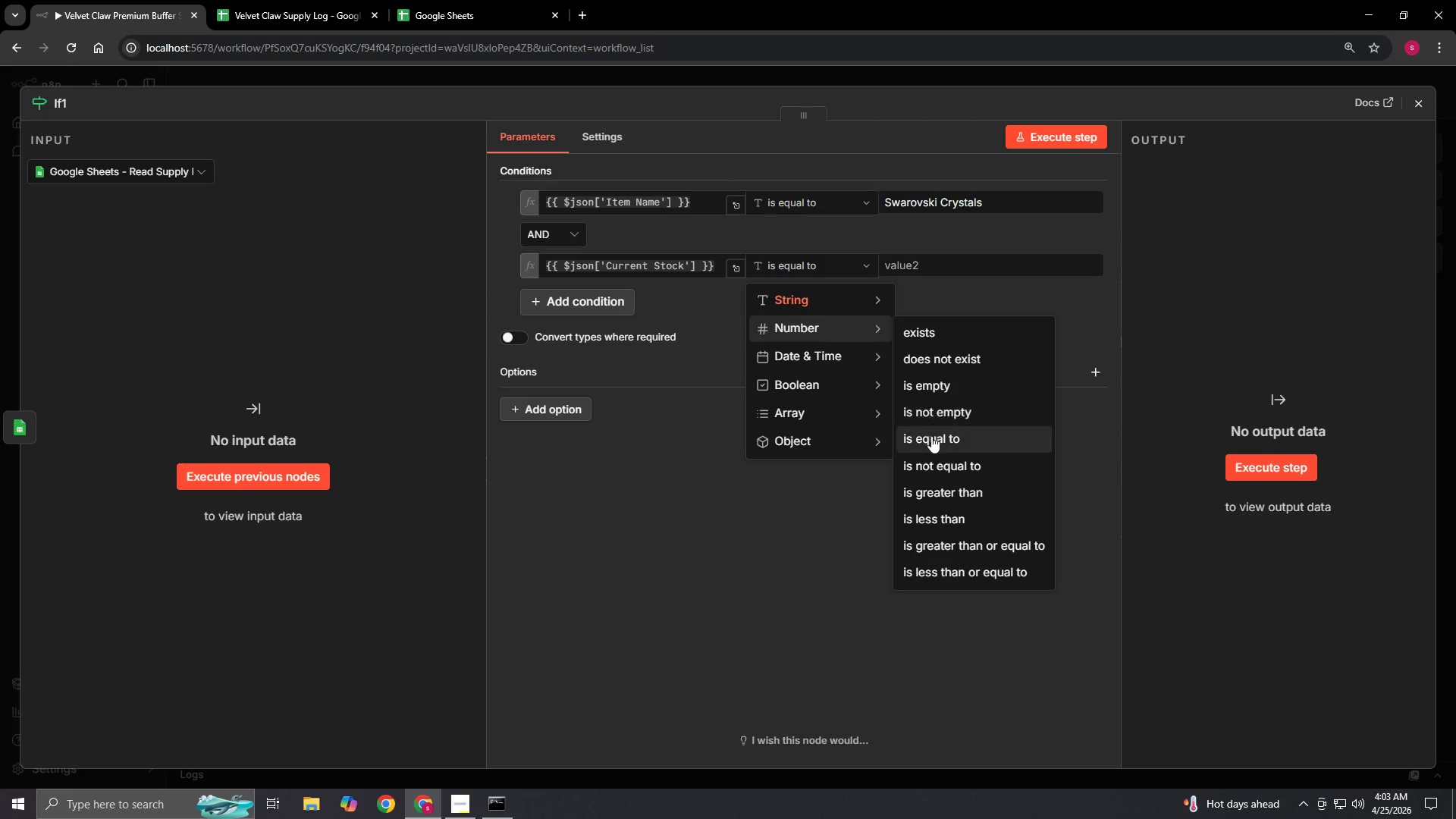 
left_click([930, 268])
 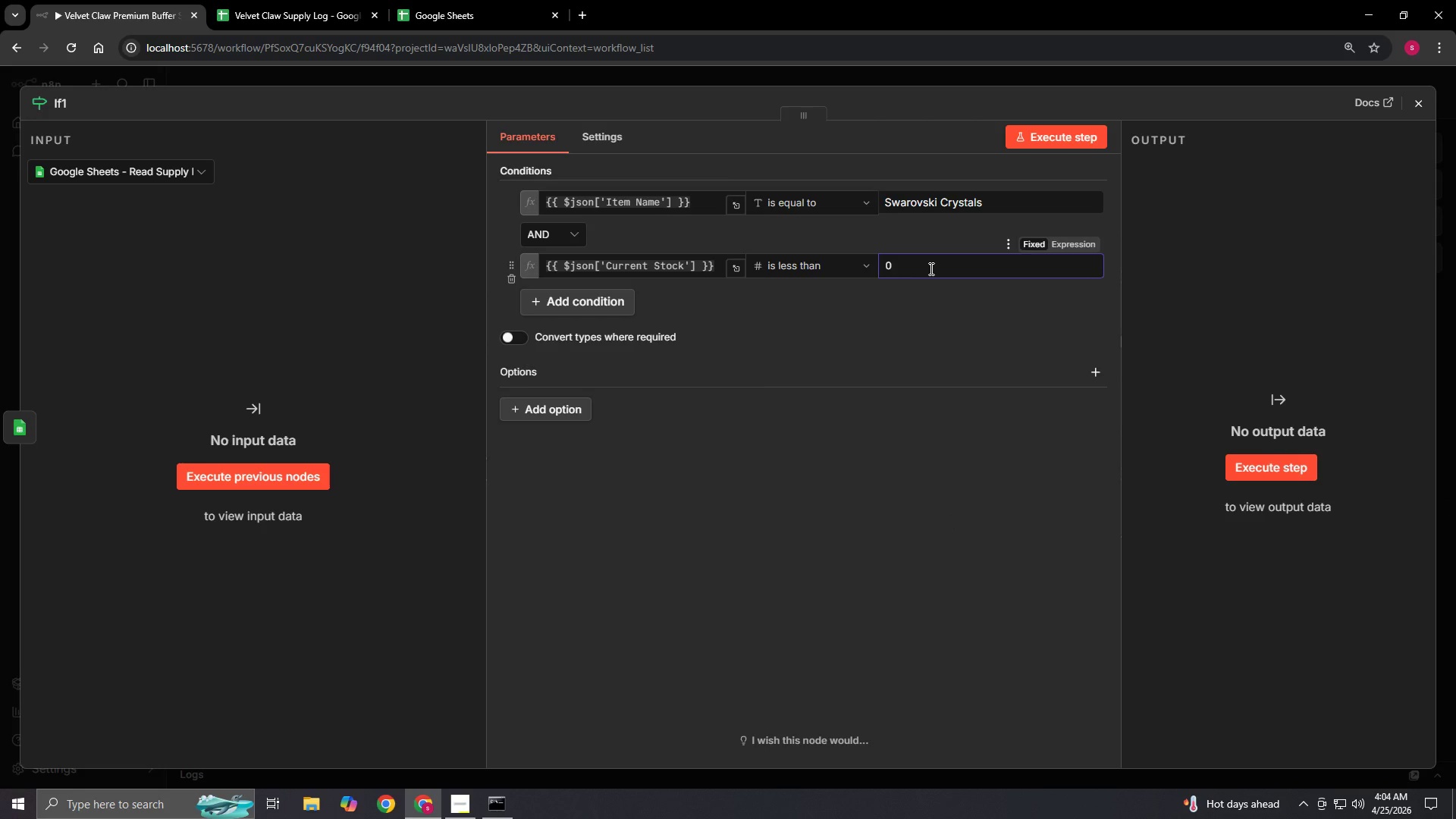 
key(Backspace)
type(10)
 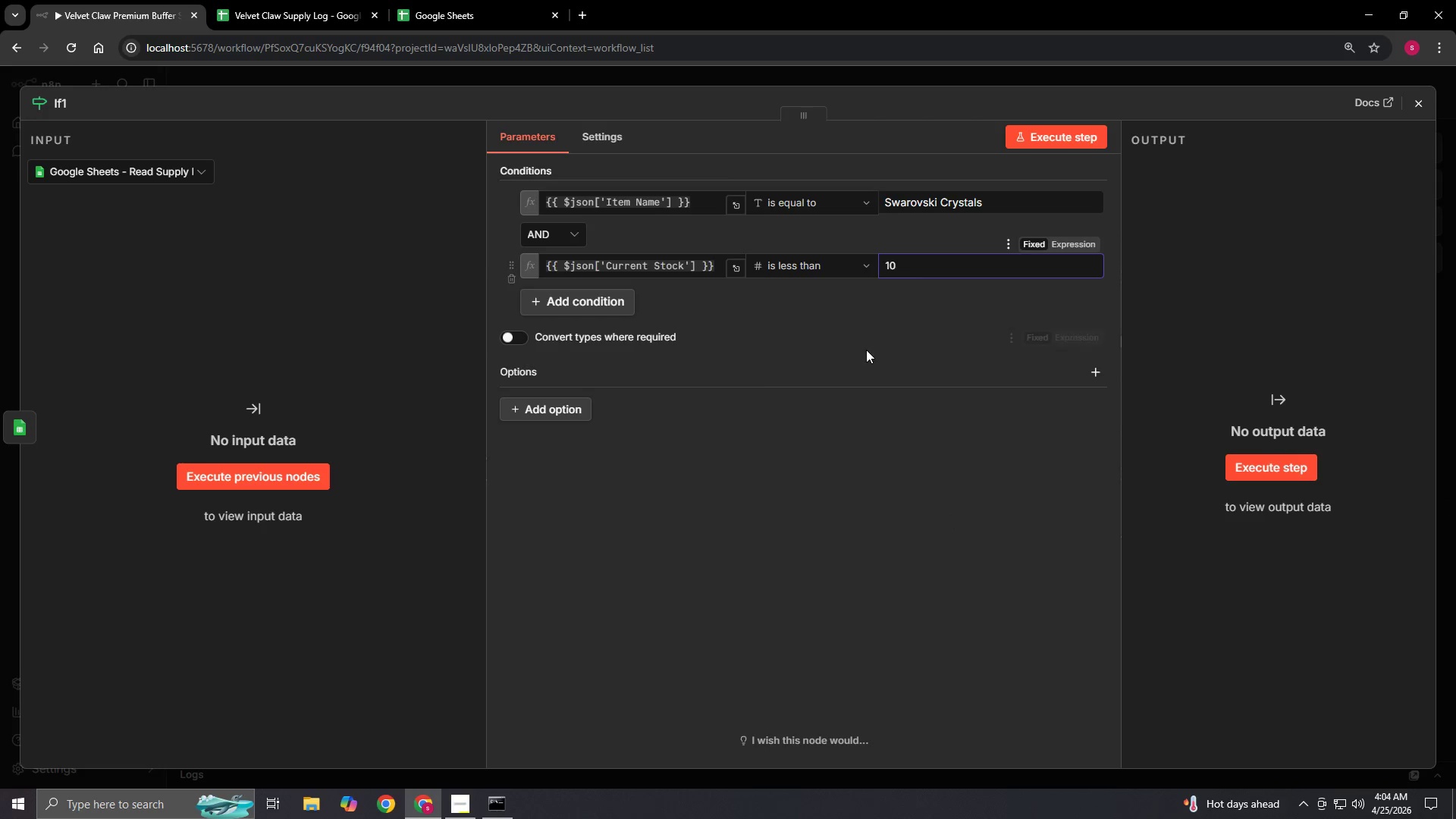 
left_click([866, 350])
 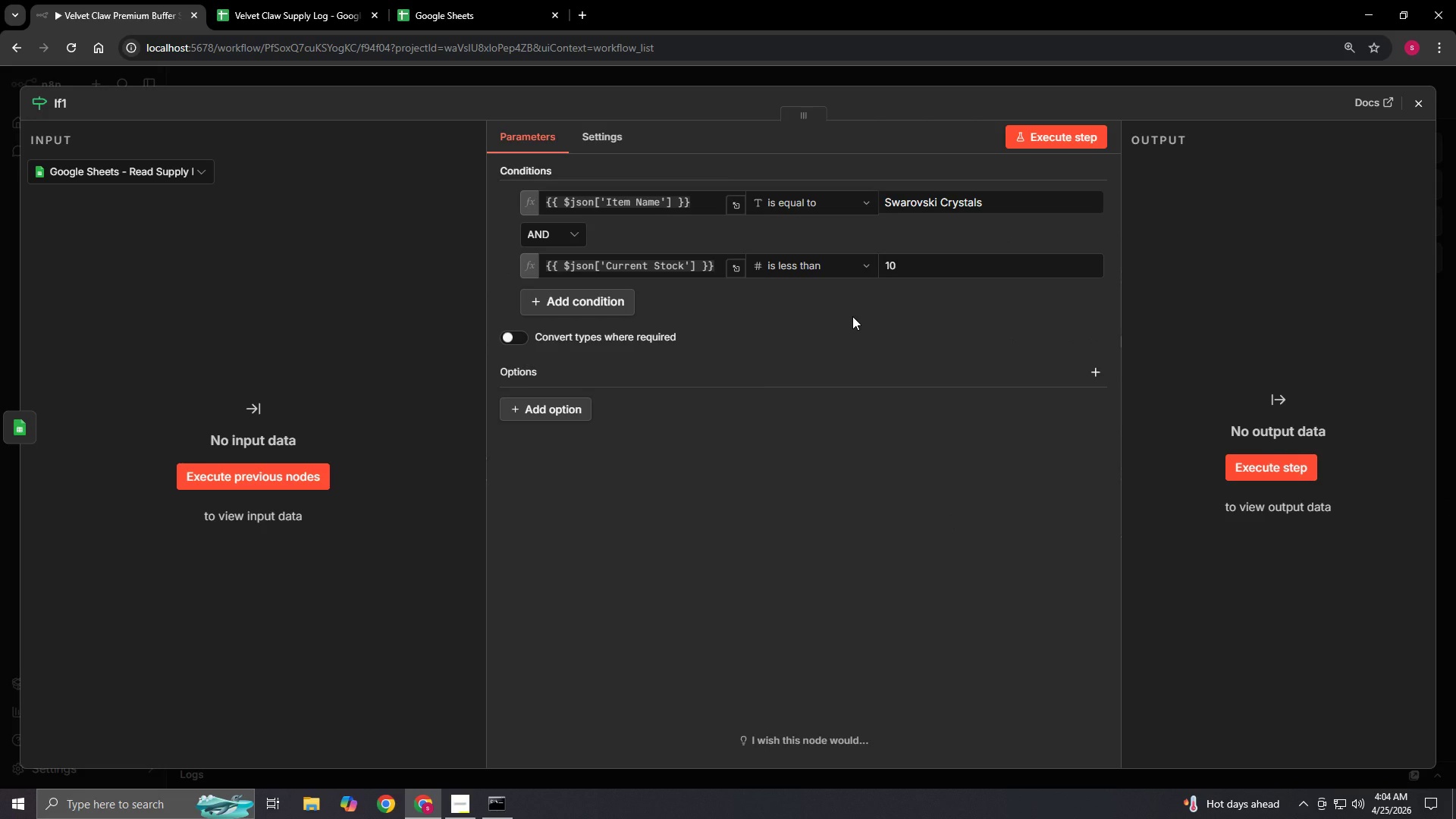 
wait(6.84)
 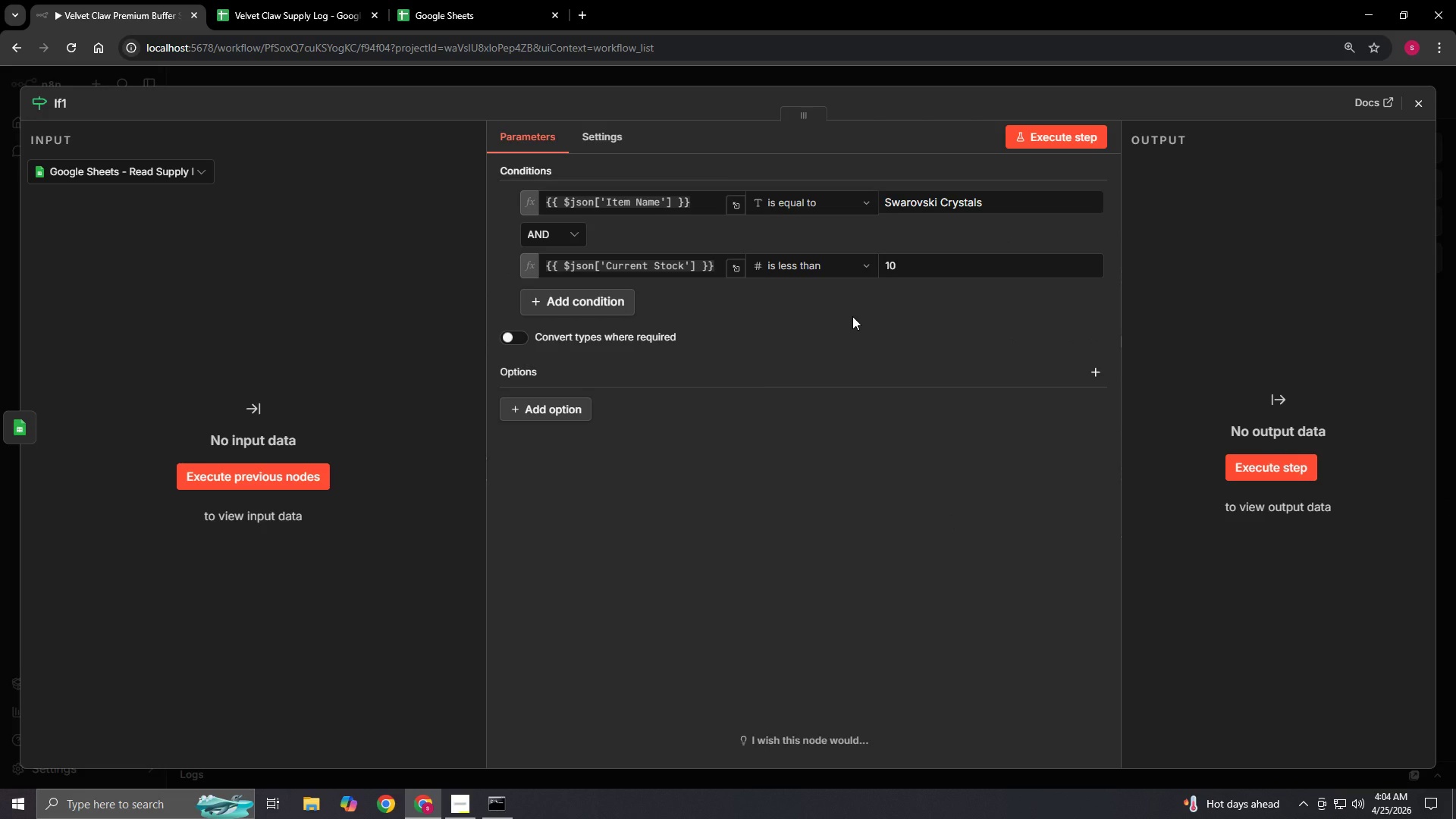 
left_click([852, 316])
 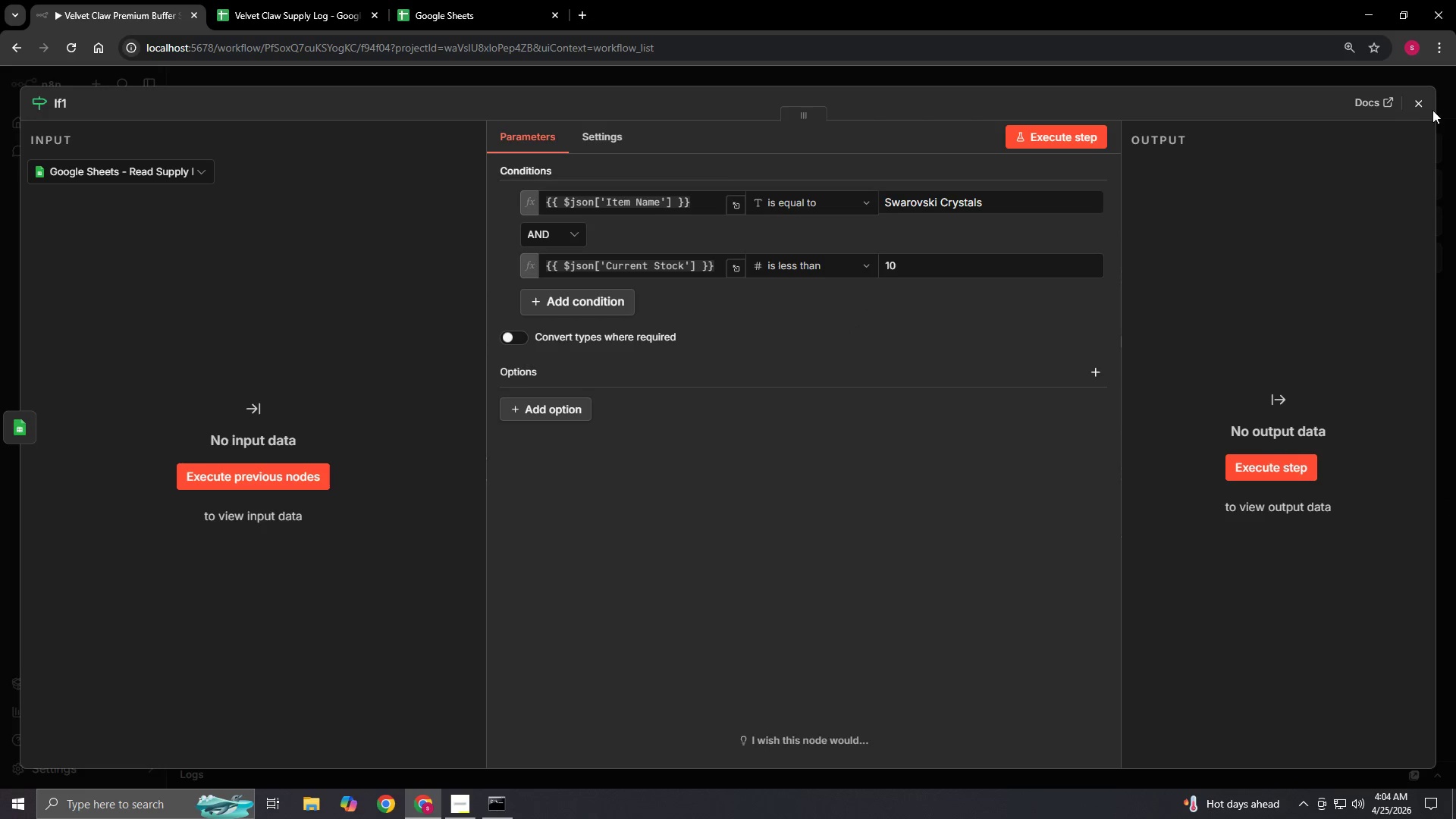 
left_click([1420, 102])
 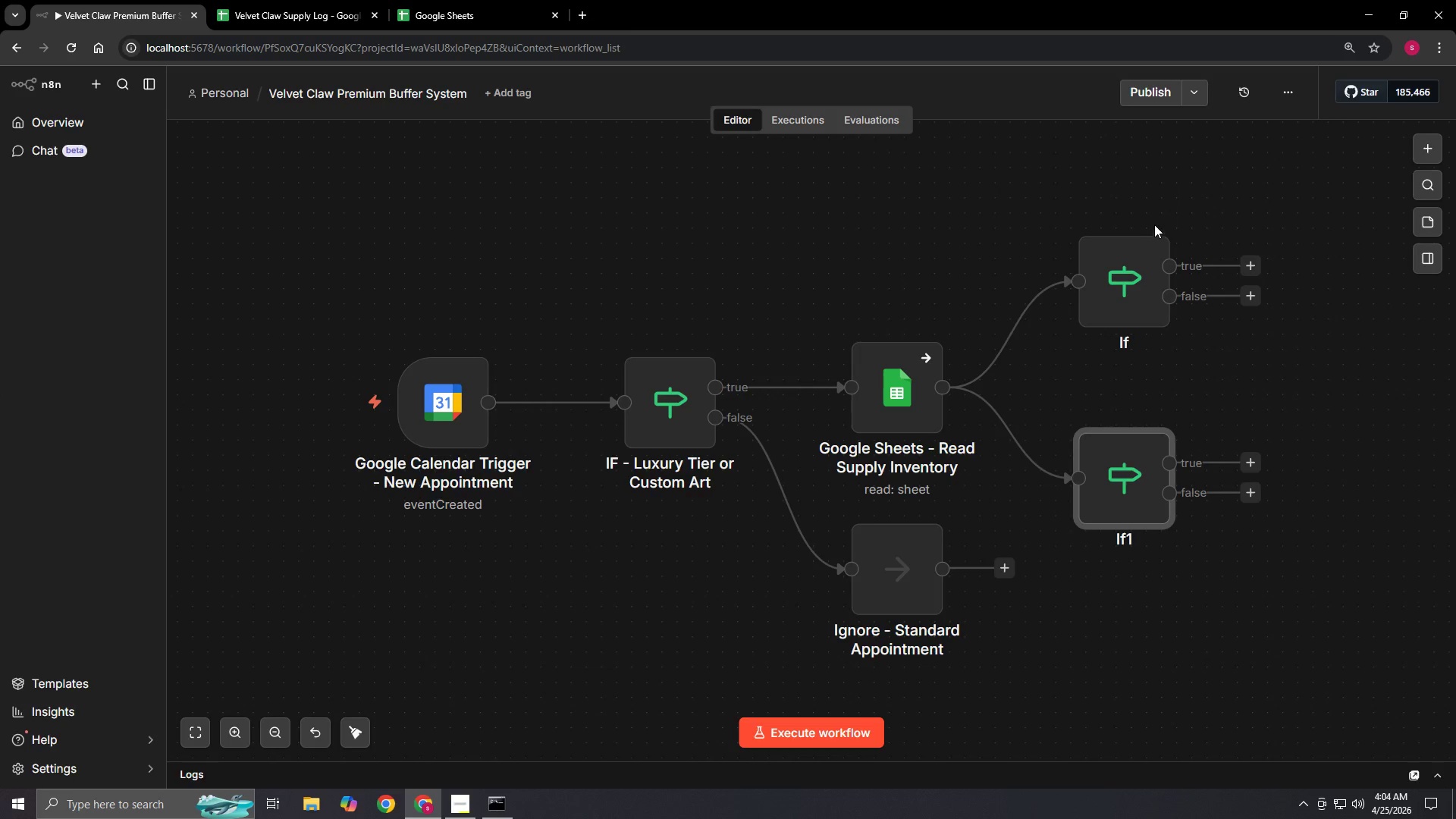 
left_click([1165, 209])
 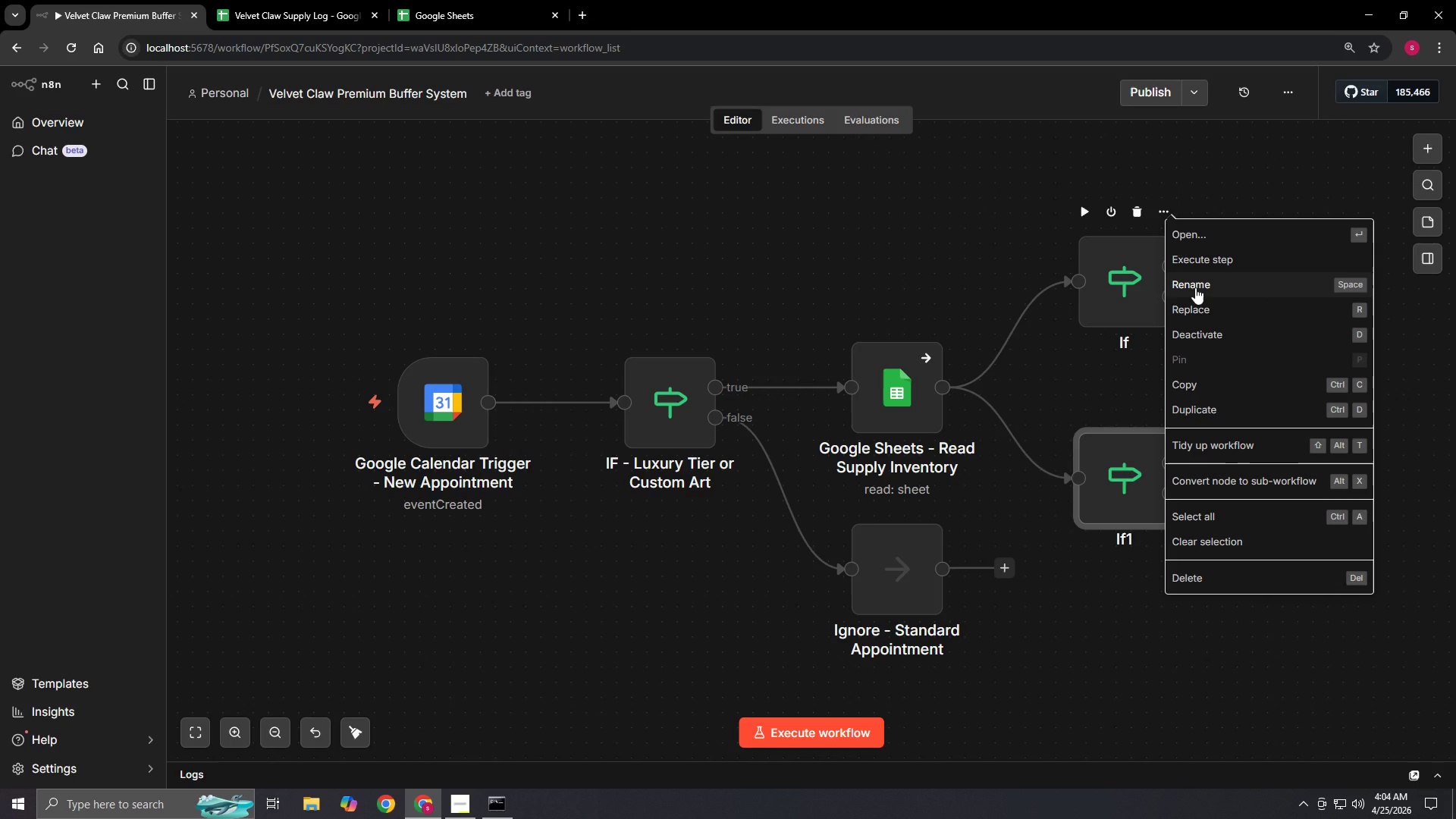 
left_click([1195, 287])
 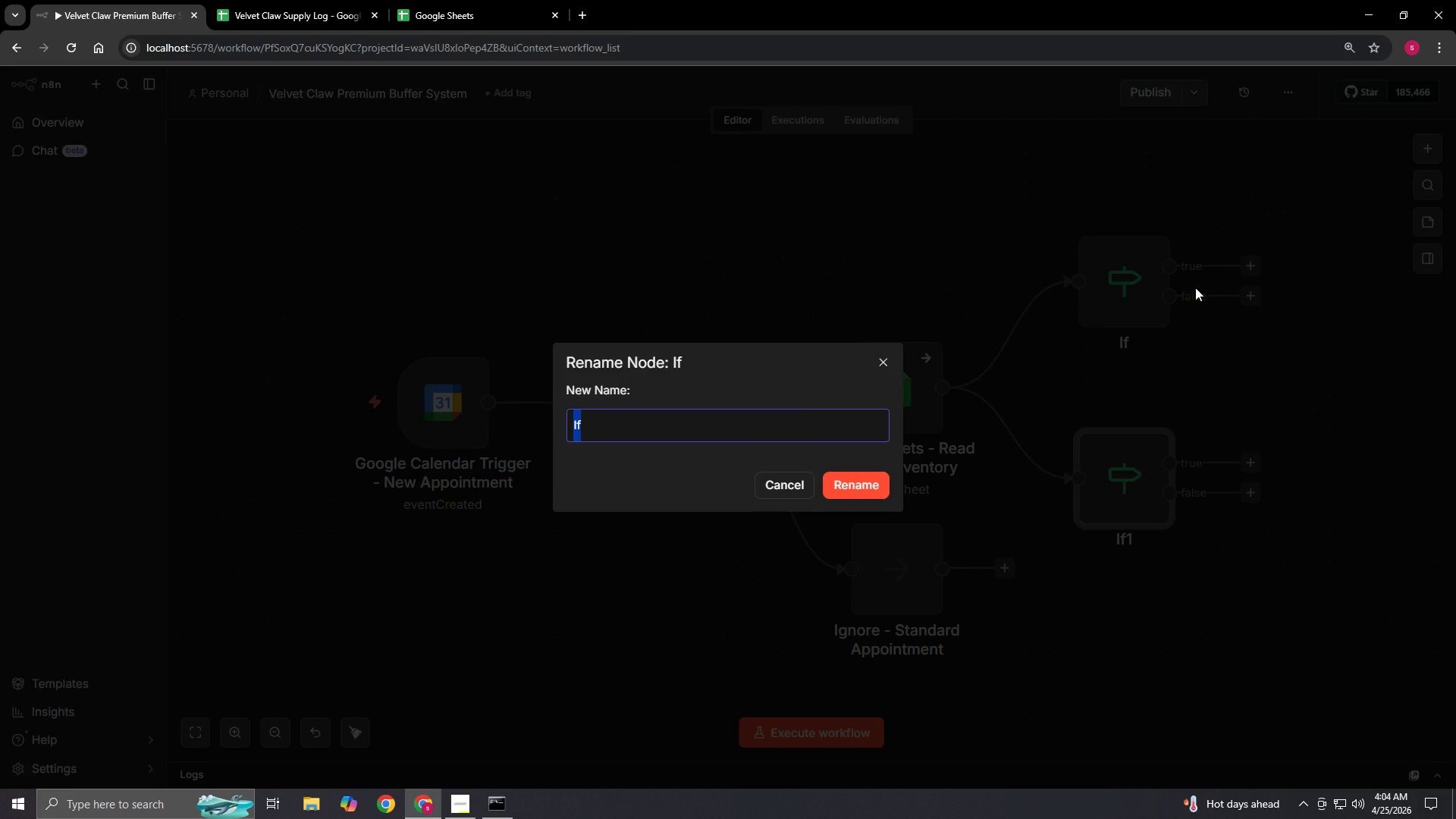 
wait(5.34)
 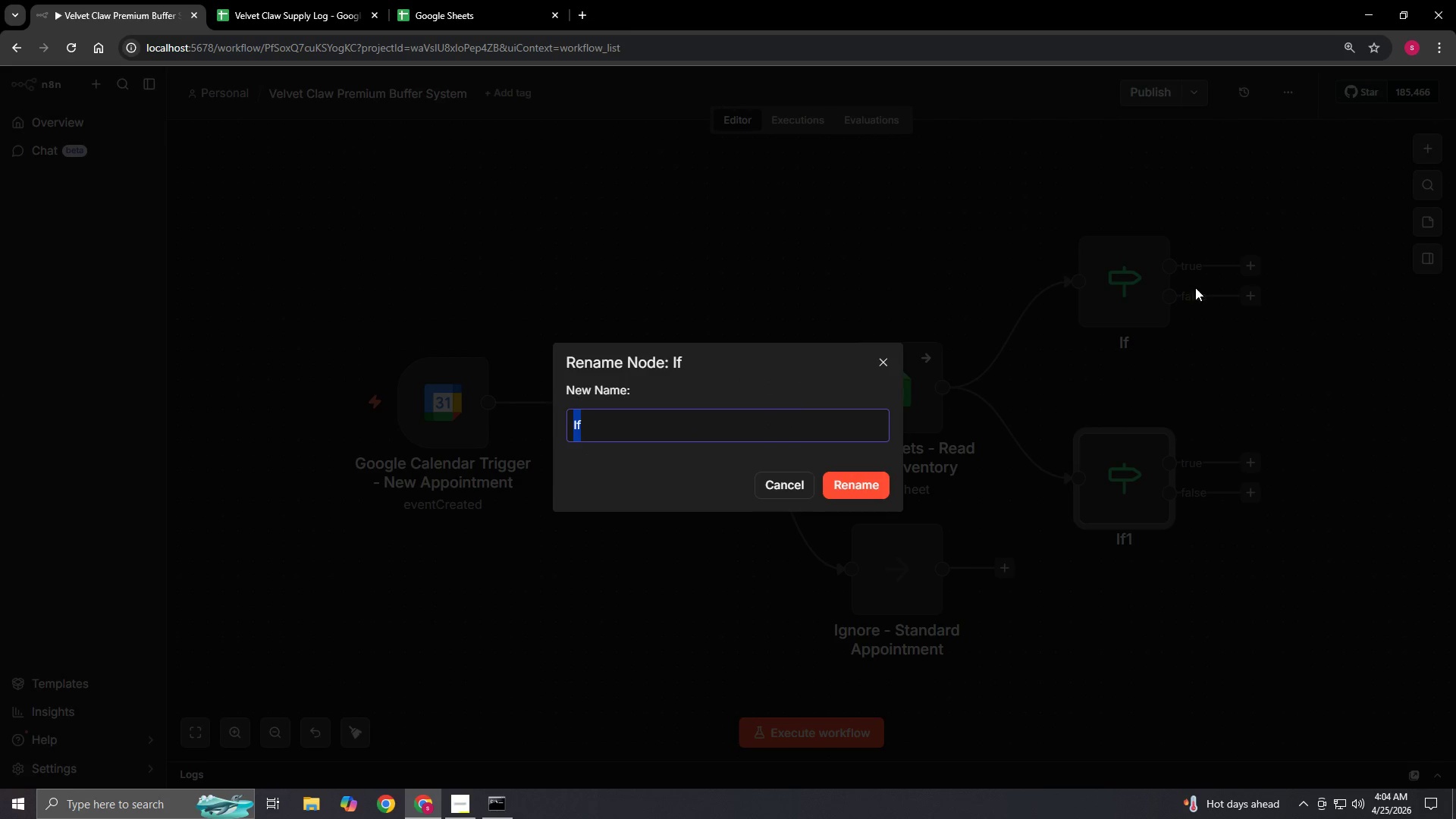 
key(Backspace)
type(IF - Stock Below Threshold (1)
key(Backspace)
type(p 1)
key(Backspace)
key(Backspace)
type(-1))
 